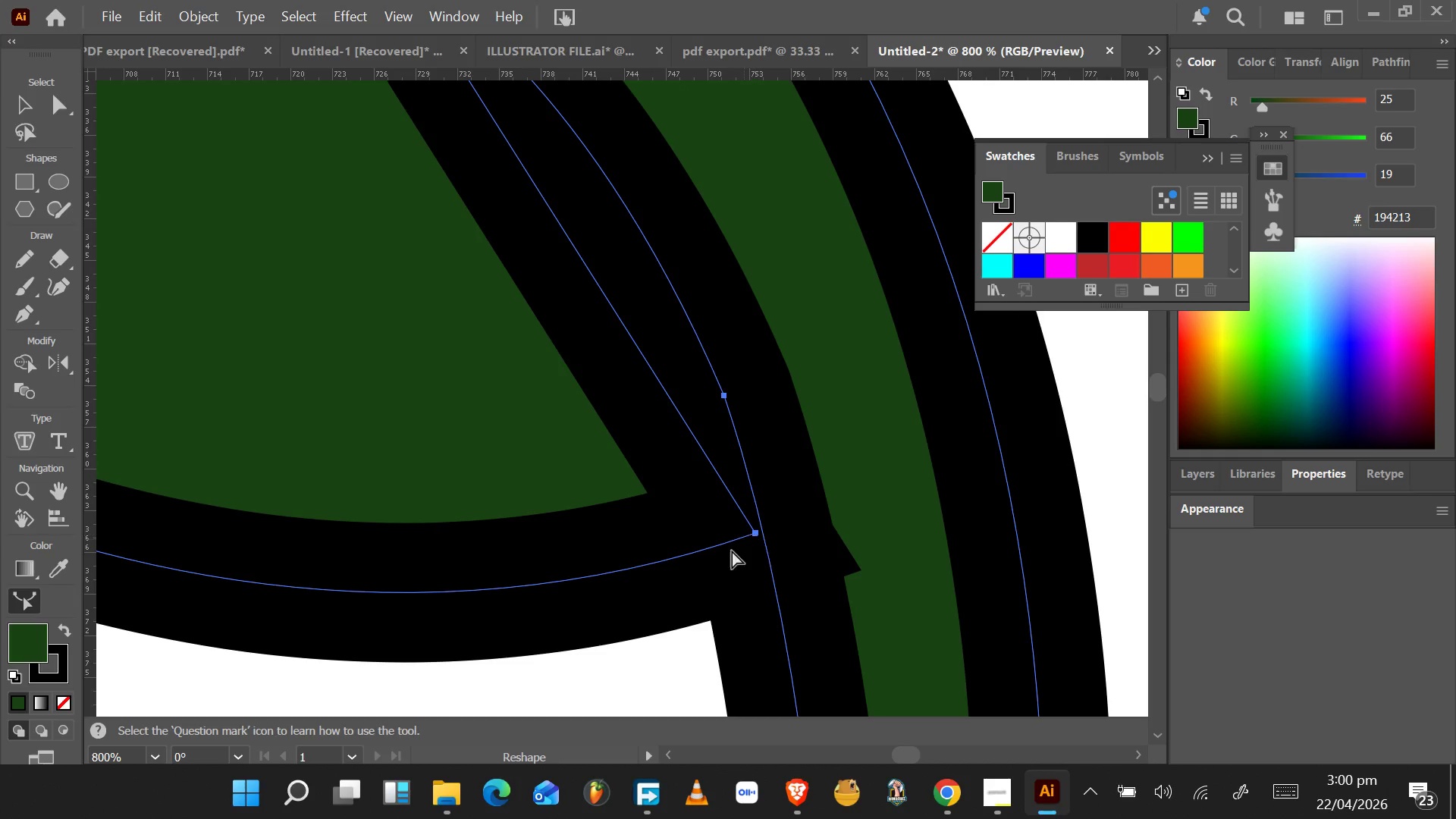 
left_click([623, 661])
 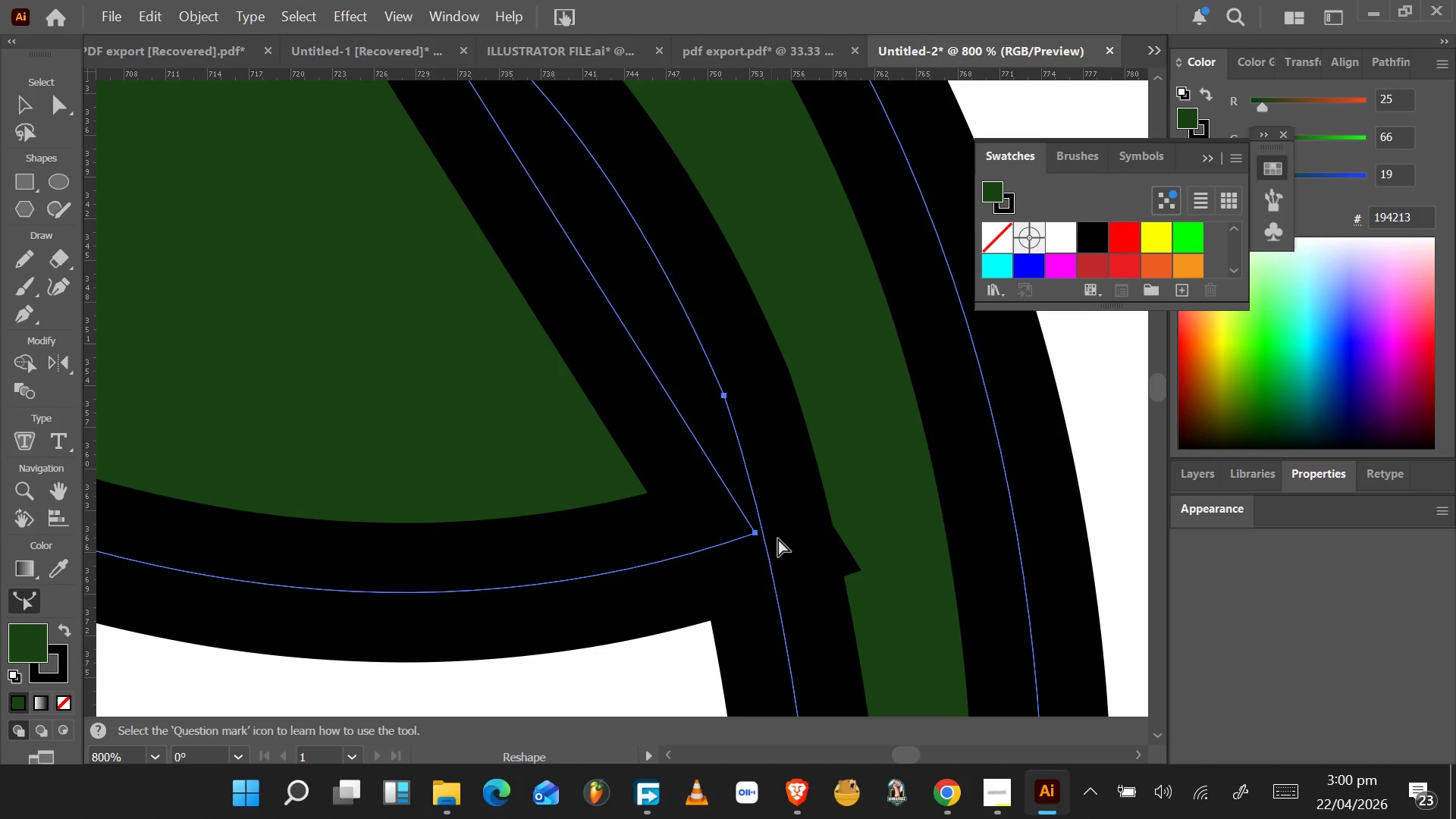 
left_click([755, 535])
 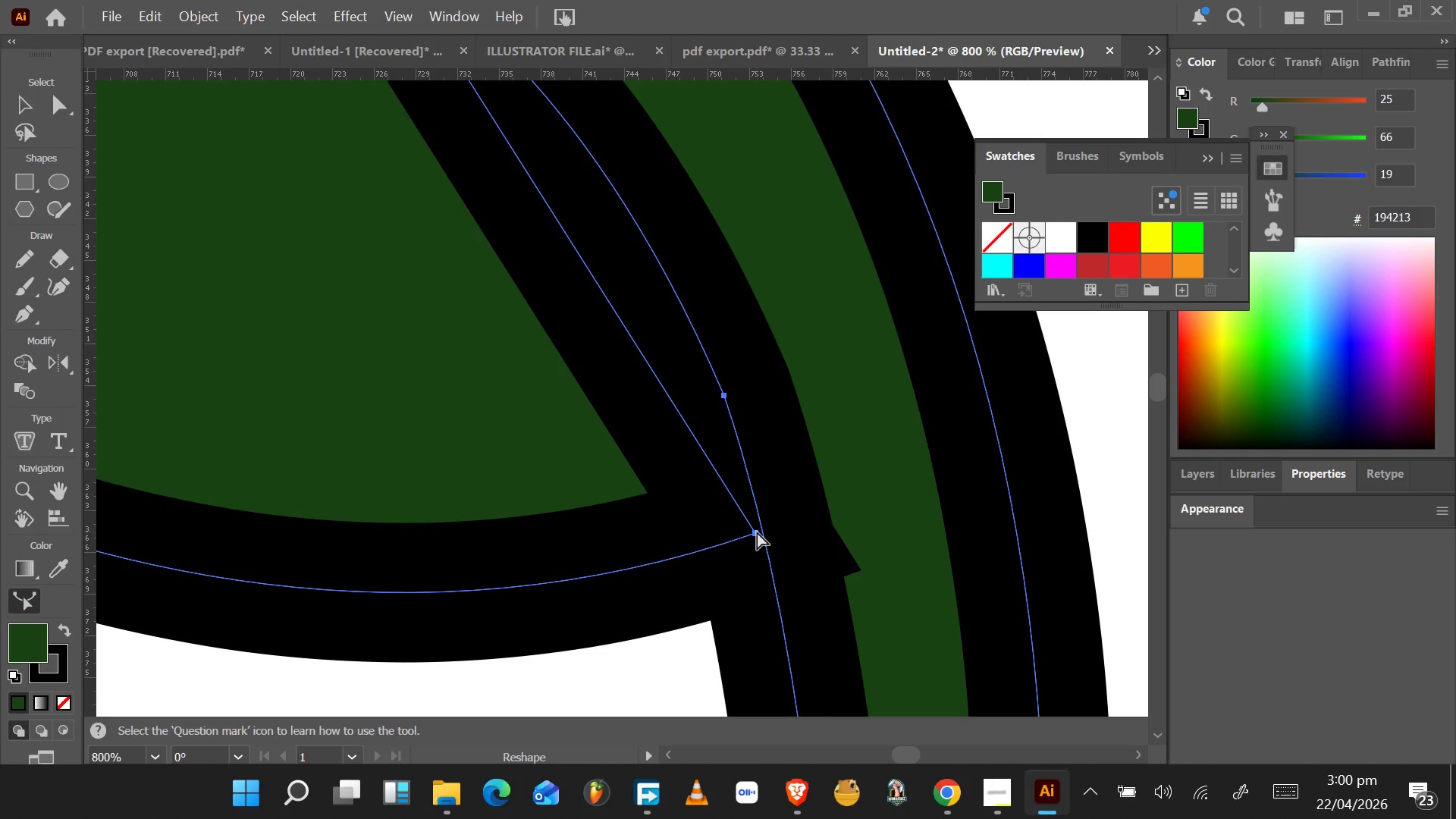 
left_click([756, 535])
 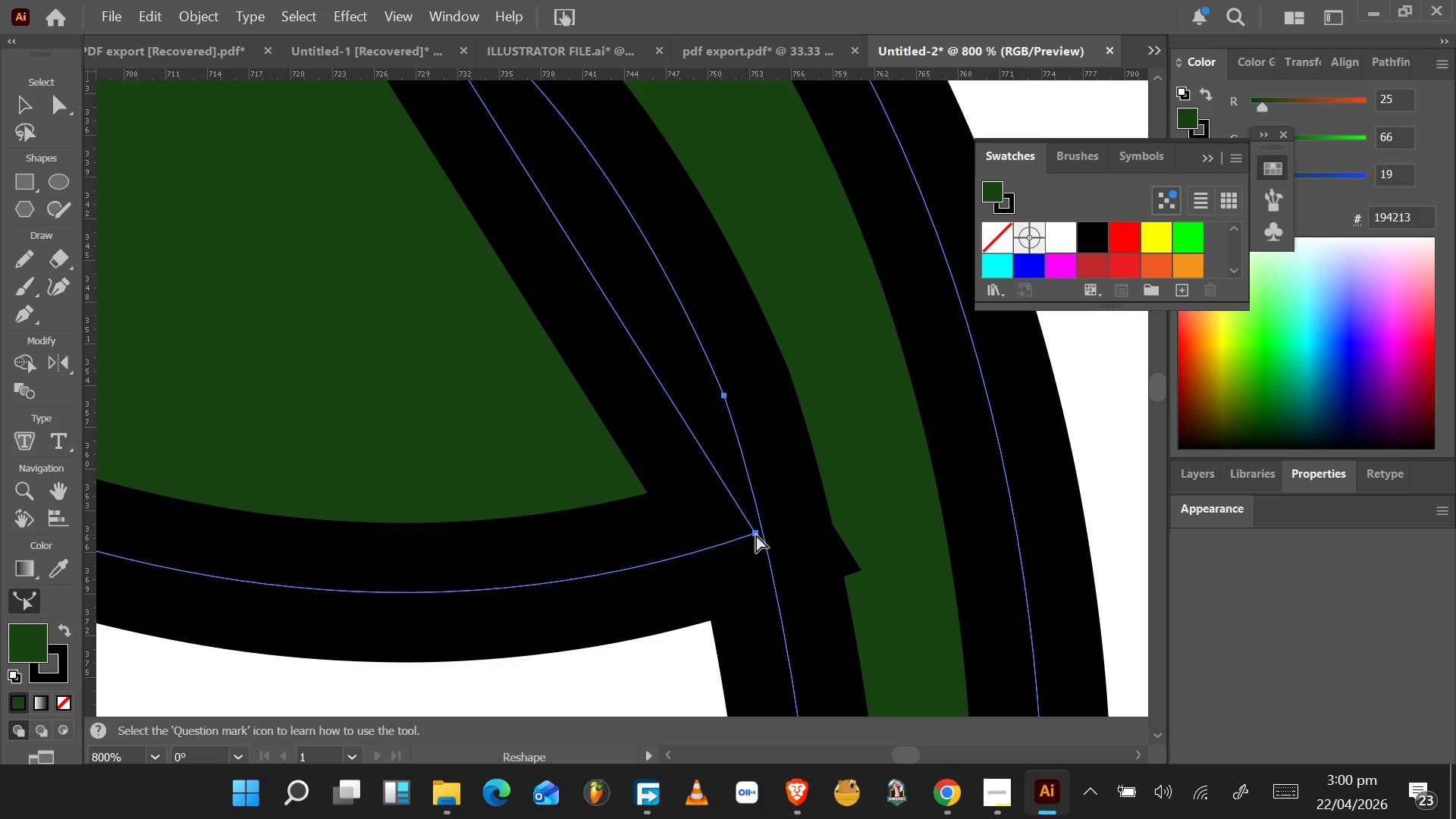 
left_click_drag(start_coordinate=[756, 535], to_coordinate=[735, 498])
 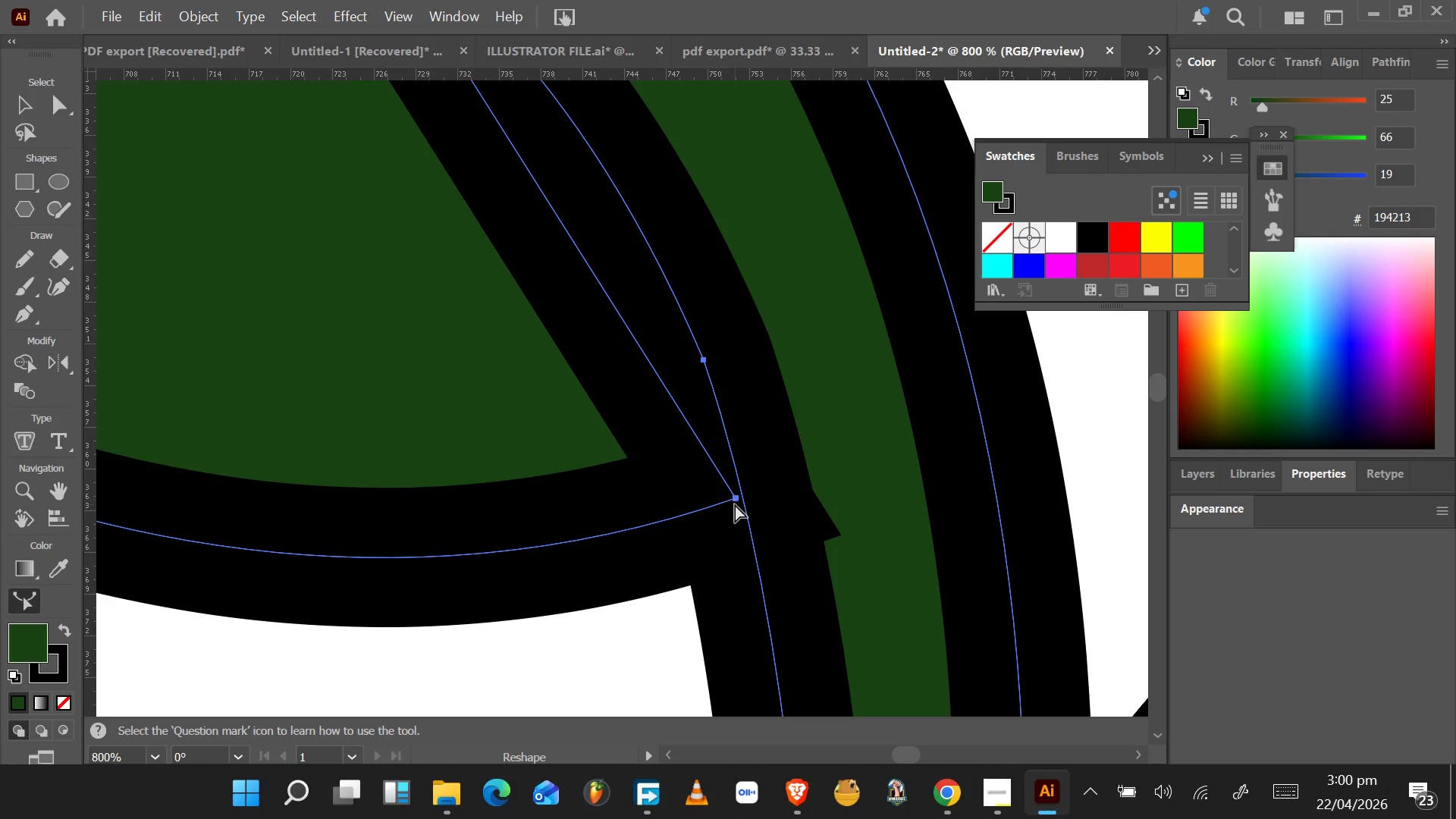 
key(Control+Z)
 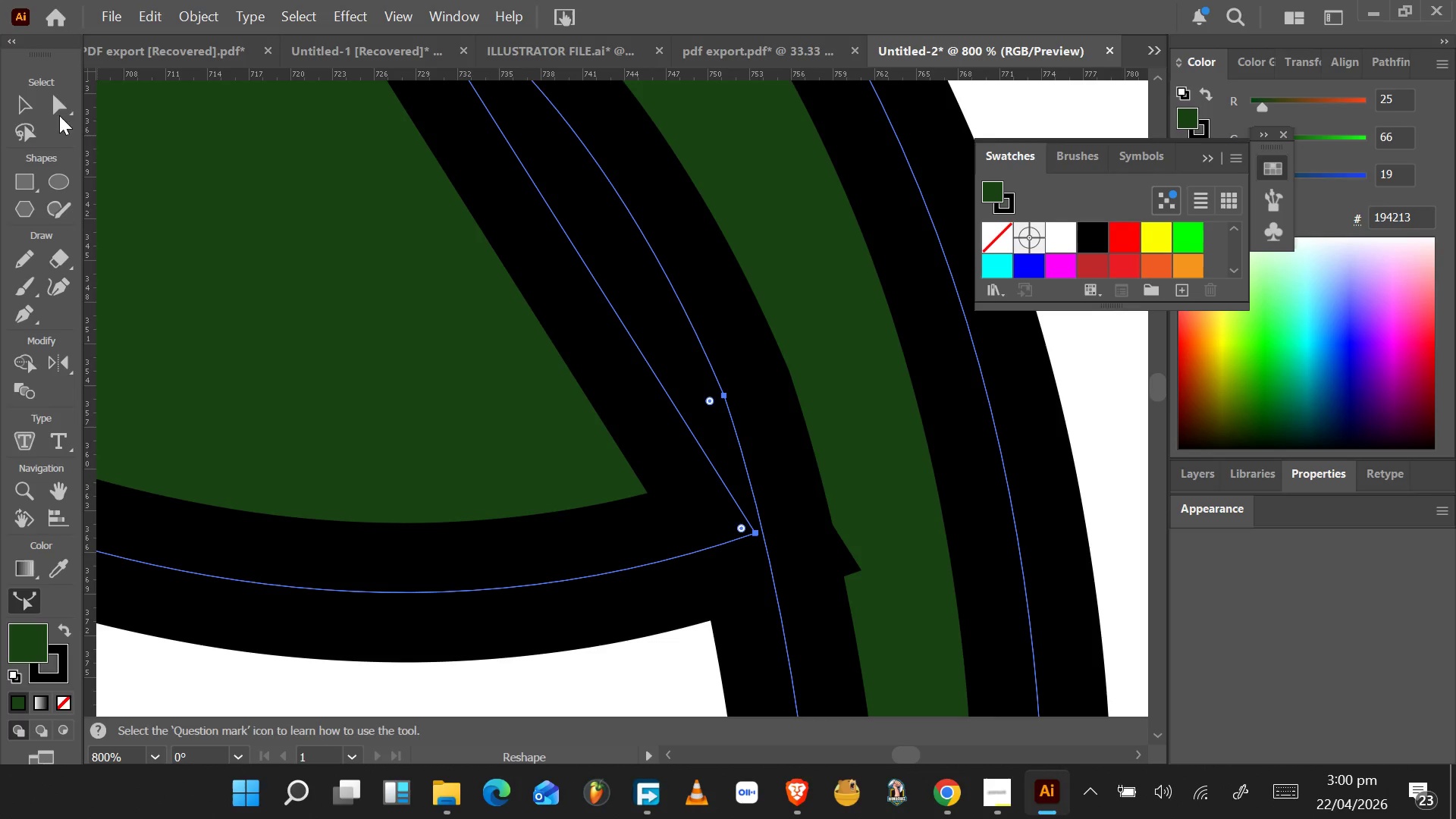 
left_click([55, 111])
 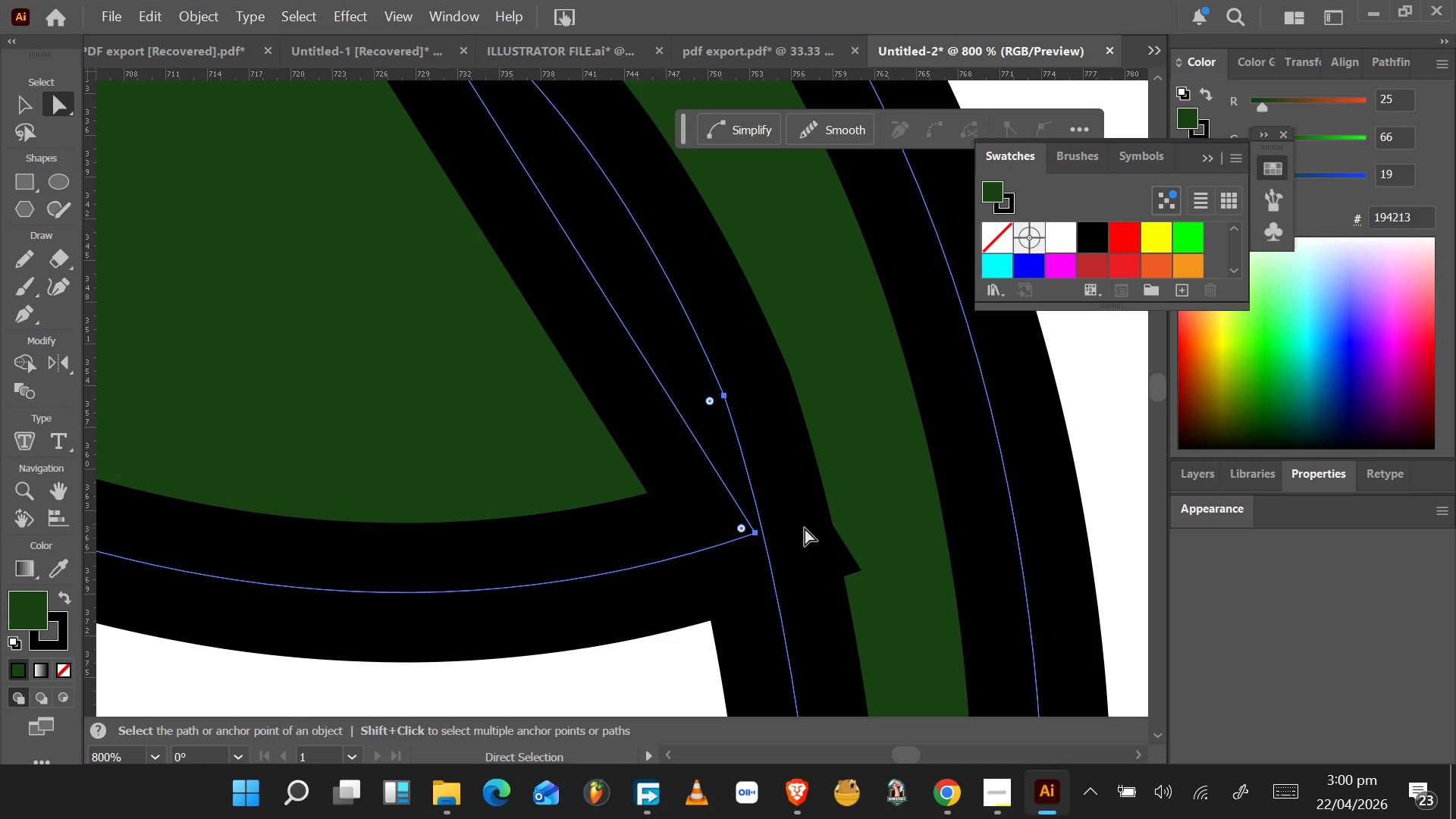 
left_click([755, 534])
 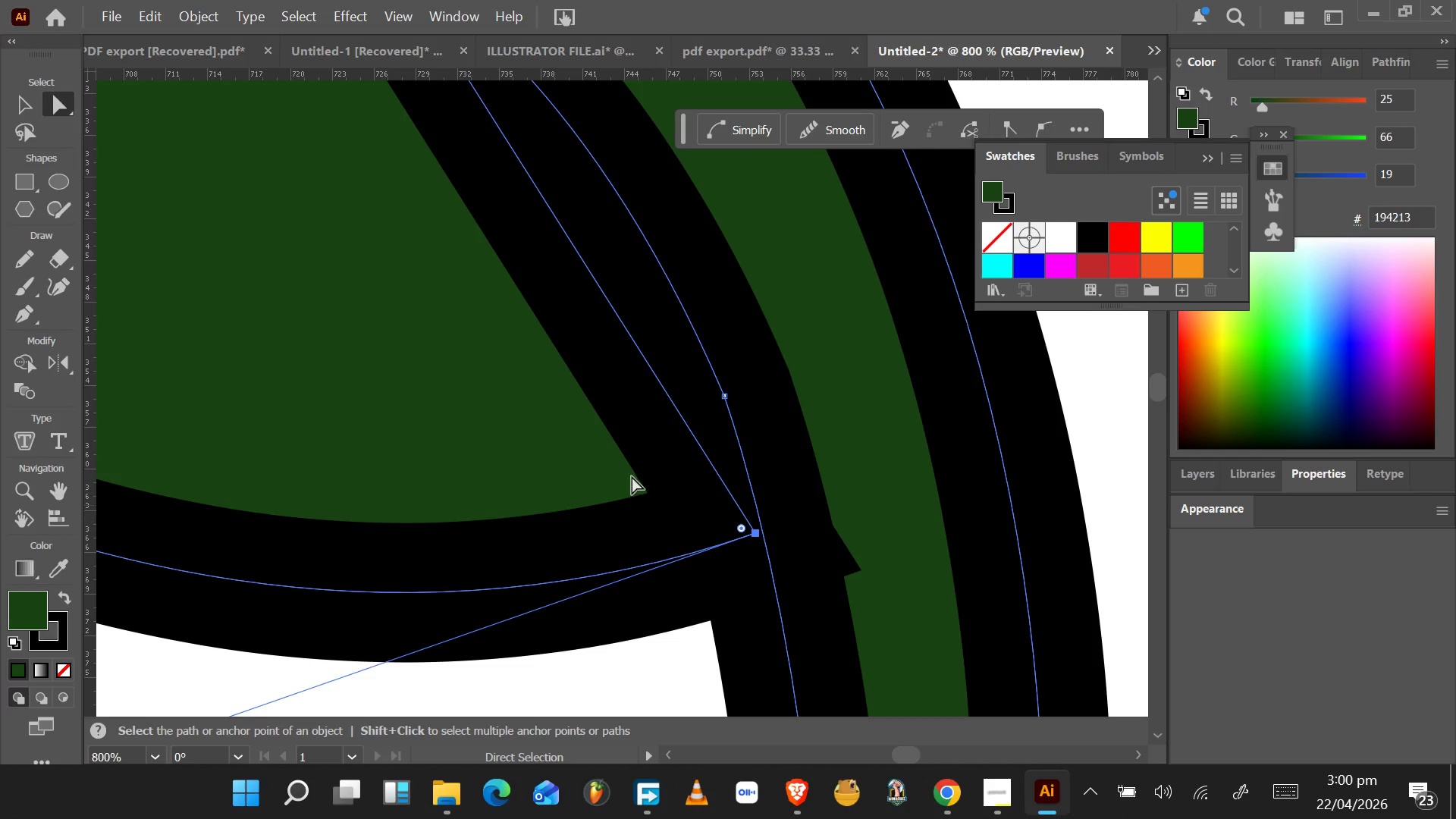 
scroll: coordinate [554, 399], scroll_direction: up, amount: 13.0
 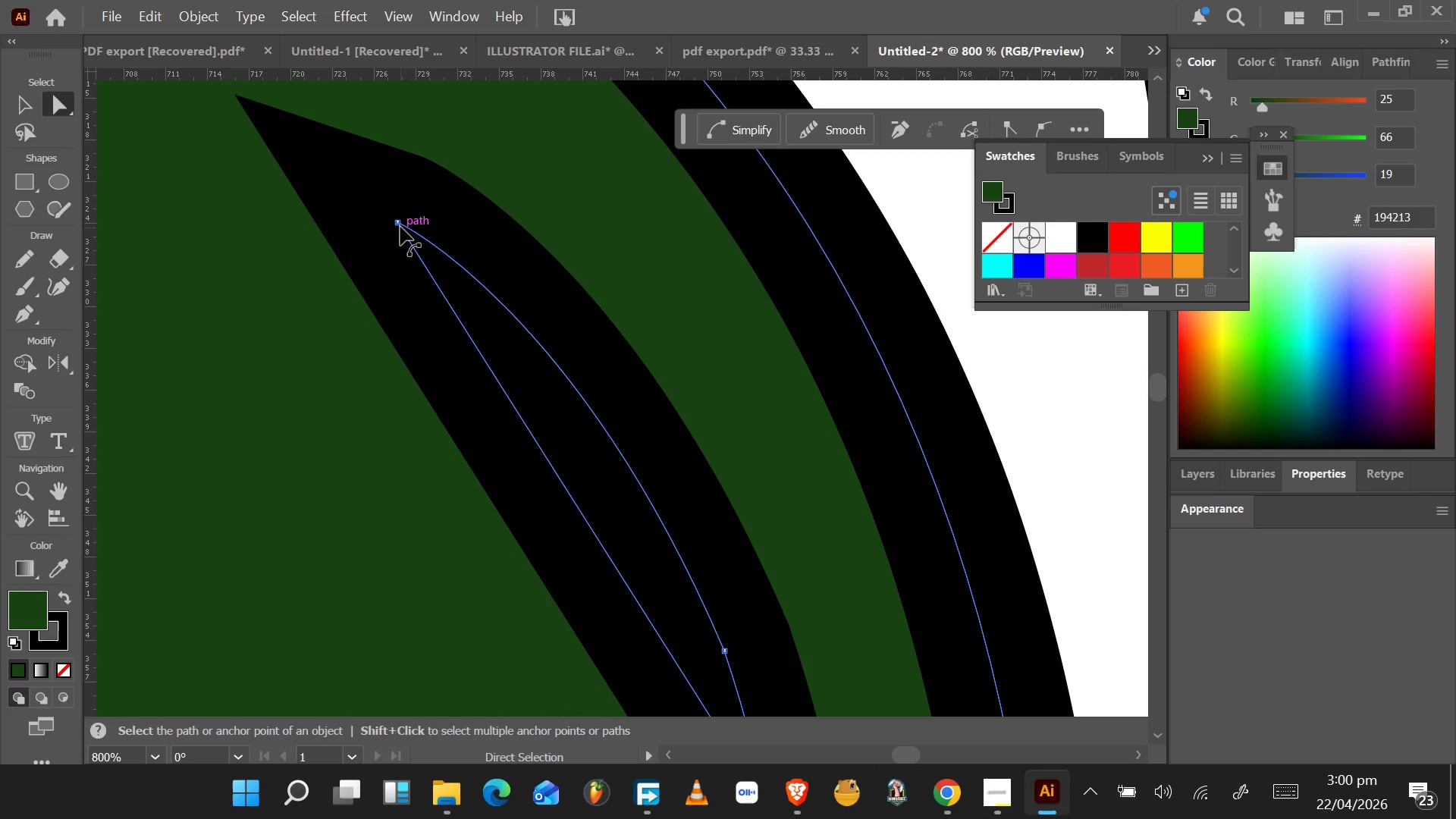 
left_click([397, 223])
 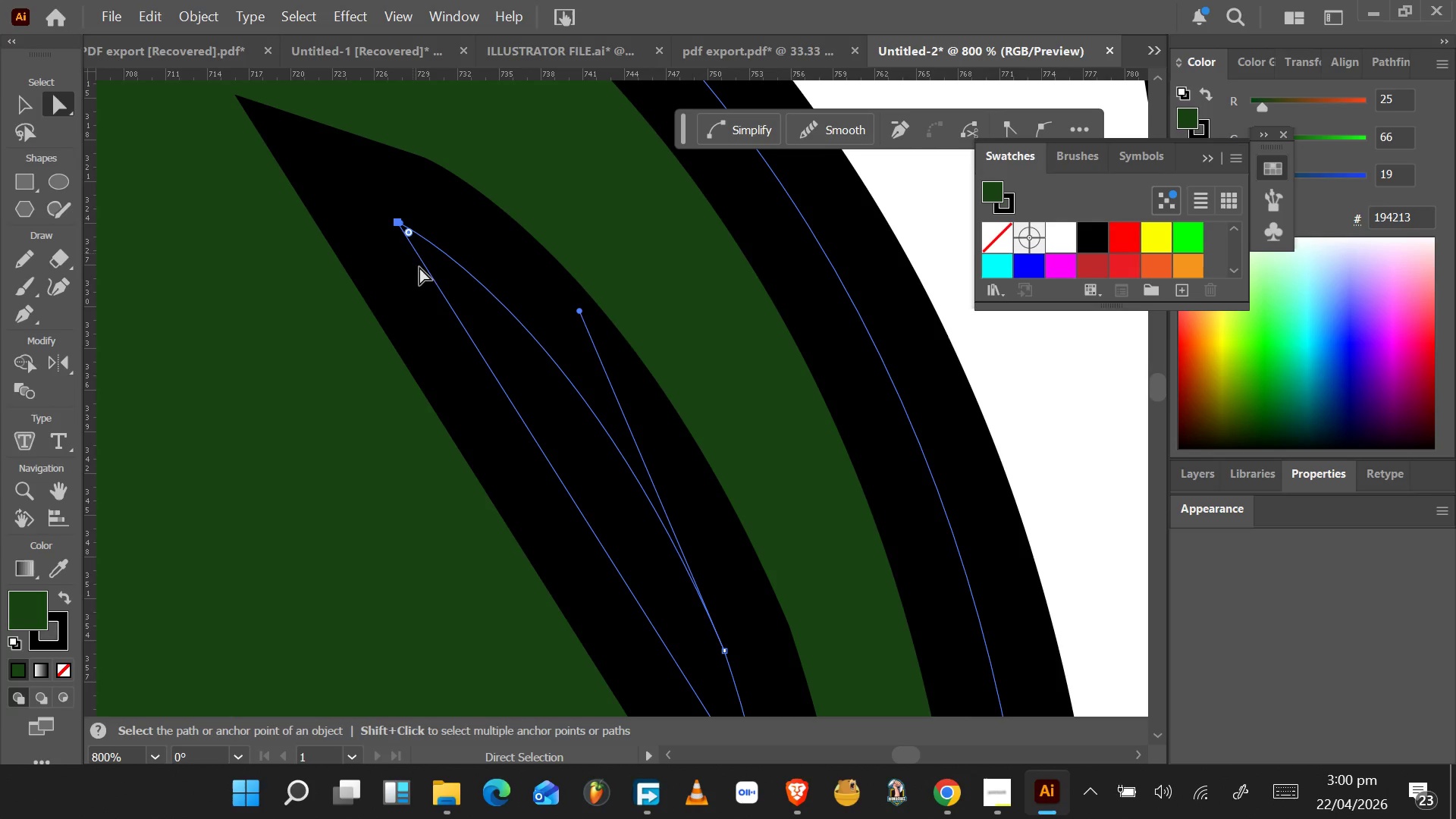 
scroll: coordinate [428, 281], scroll_direction: down, amount: 5.0
 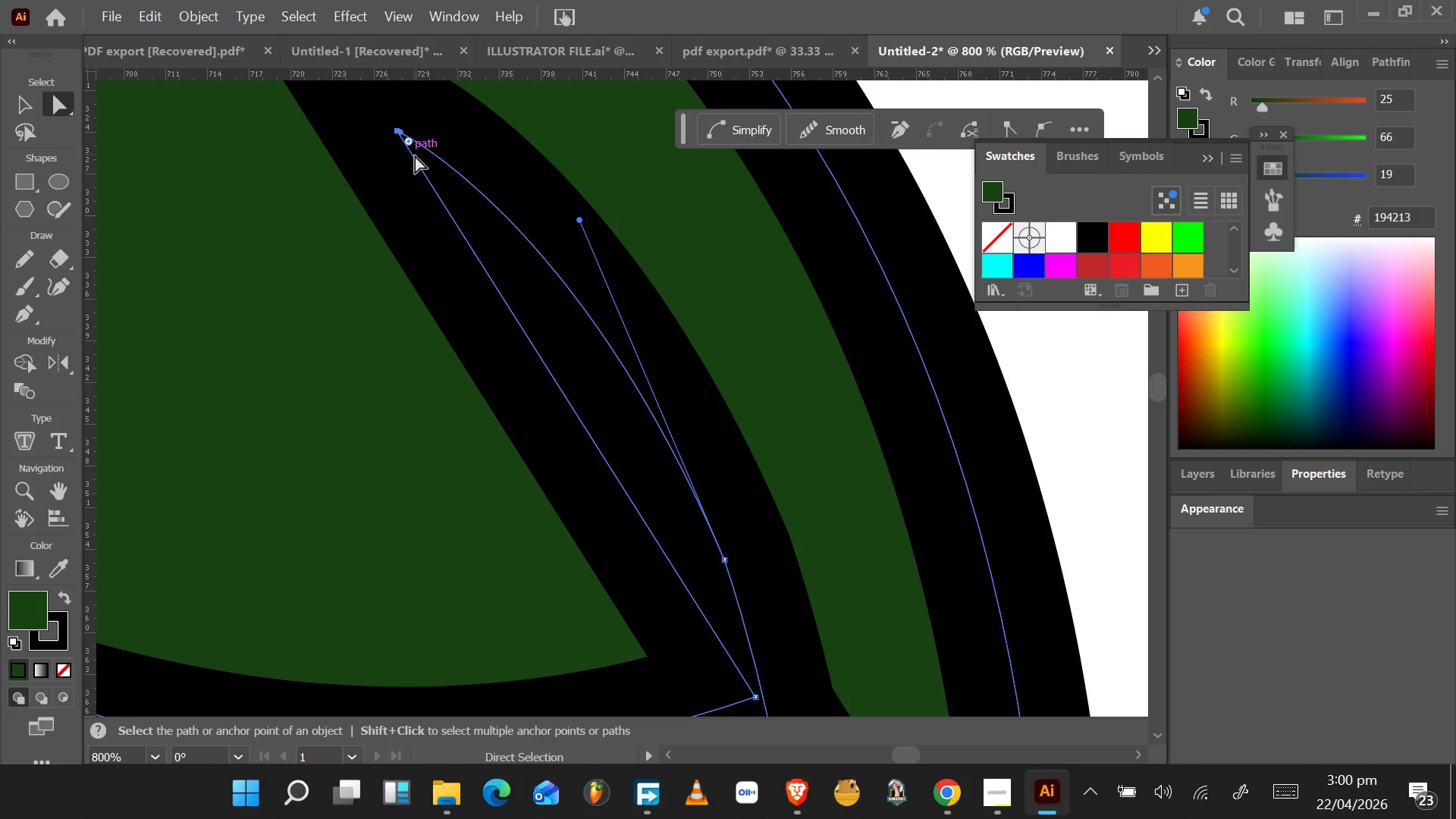 
left_click_drag(start_coordinate=[410, 140], to_coordinate=[759, 548])
 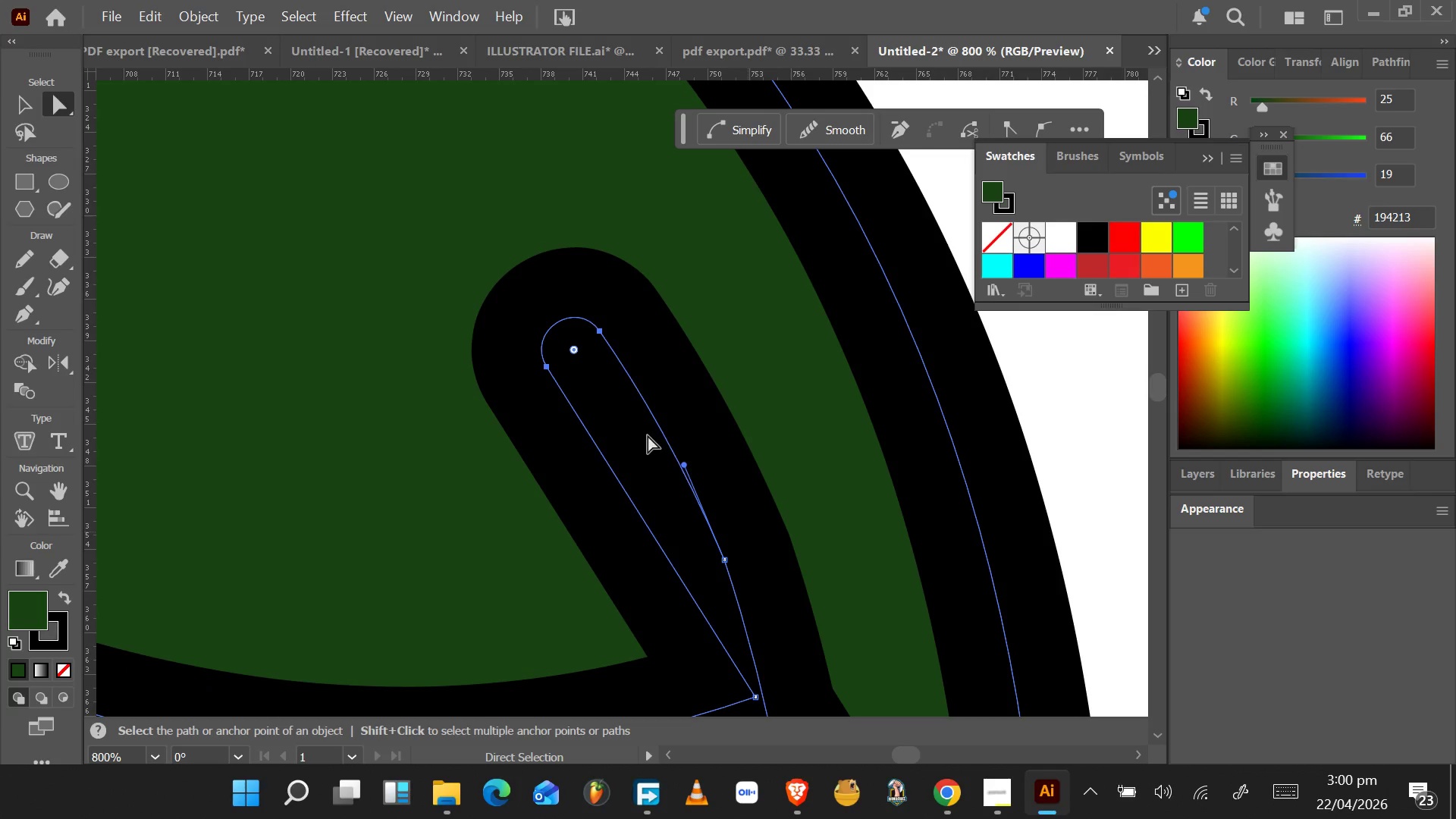 
hold_key(key=AltLeft, duration=0.92)
scroll: coordinate [643, 430], scroll_direction: down, amount: 4.0
 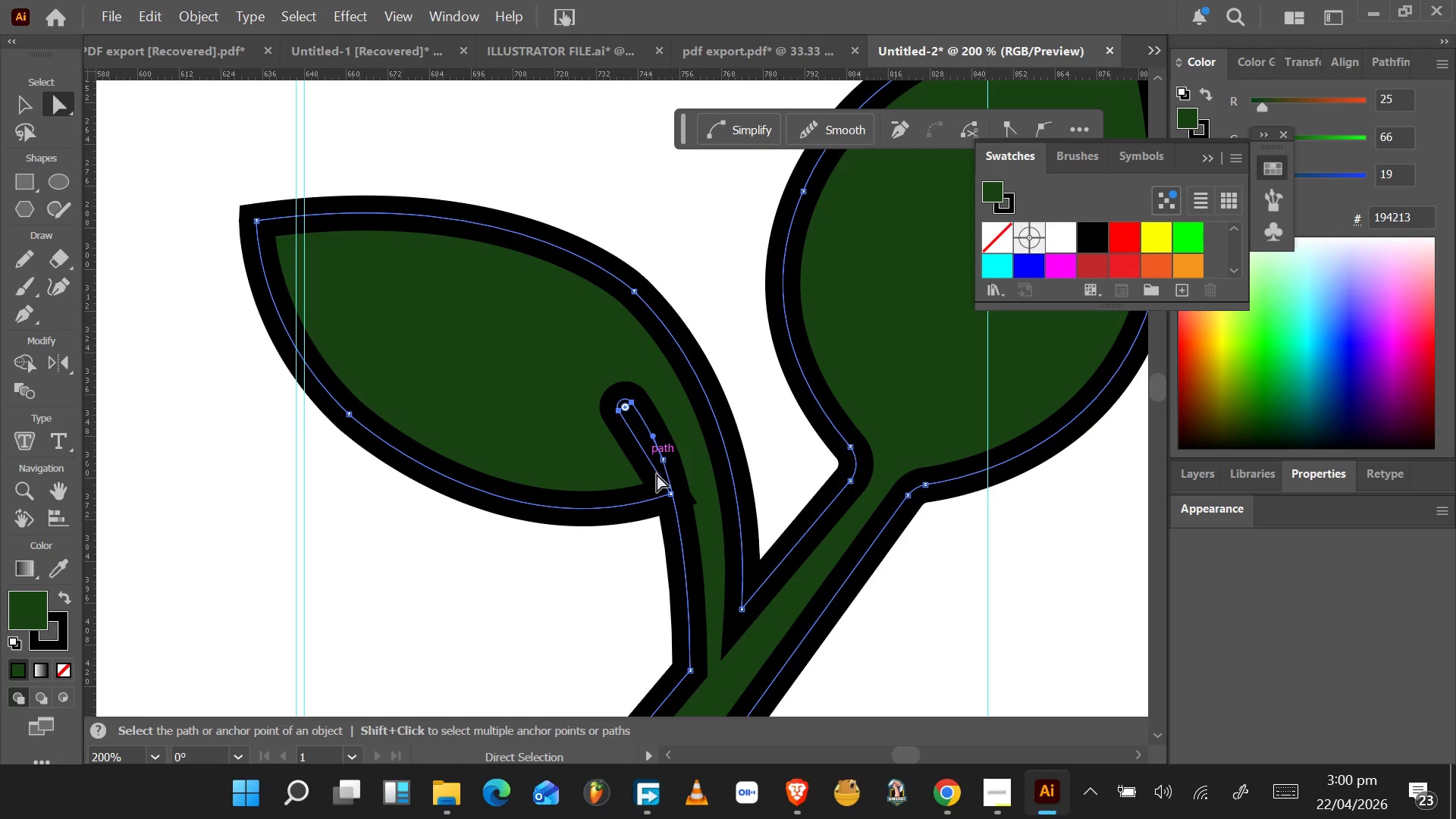 
hold_key(key=AltLeft, duration=0.56)
scroll: coordinate [689, 512], scroll_direction: up, amount: 3.0
 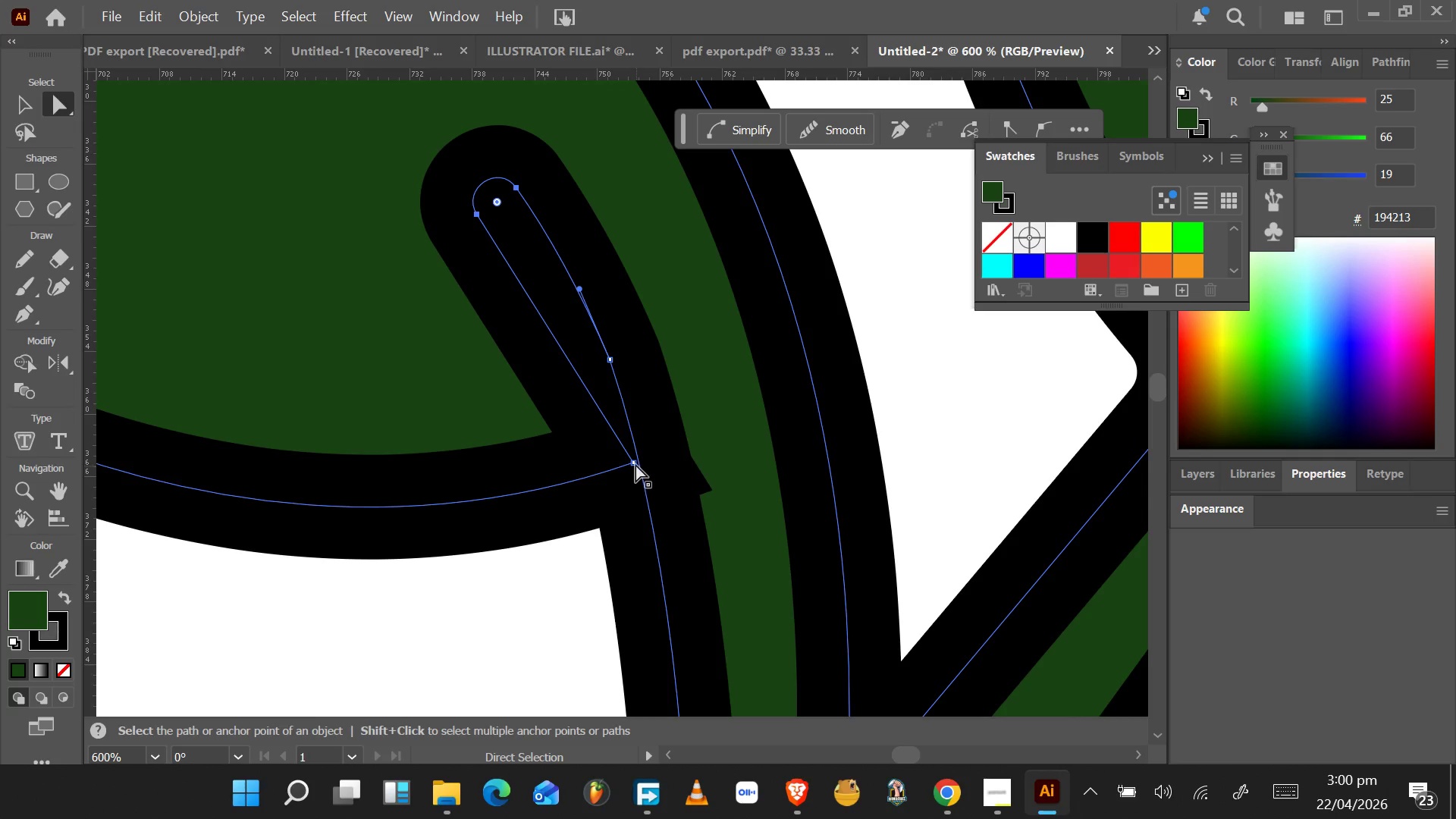 
left_click([635, 462])
 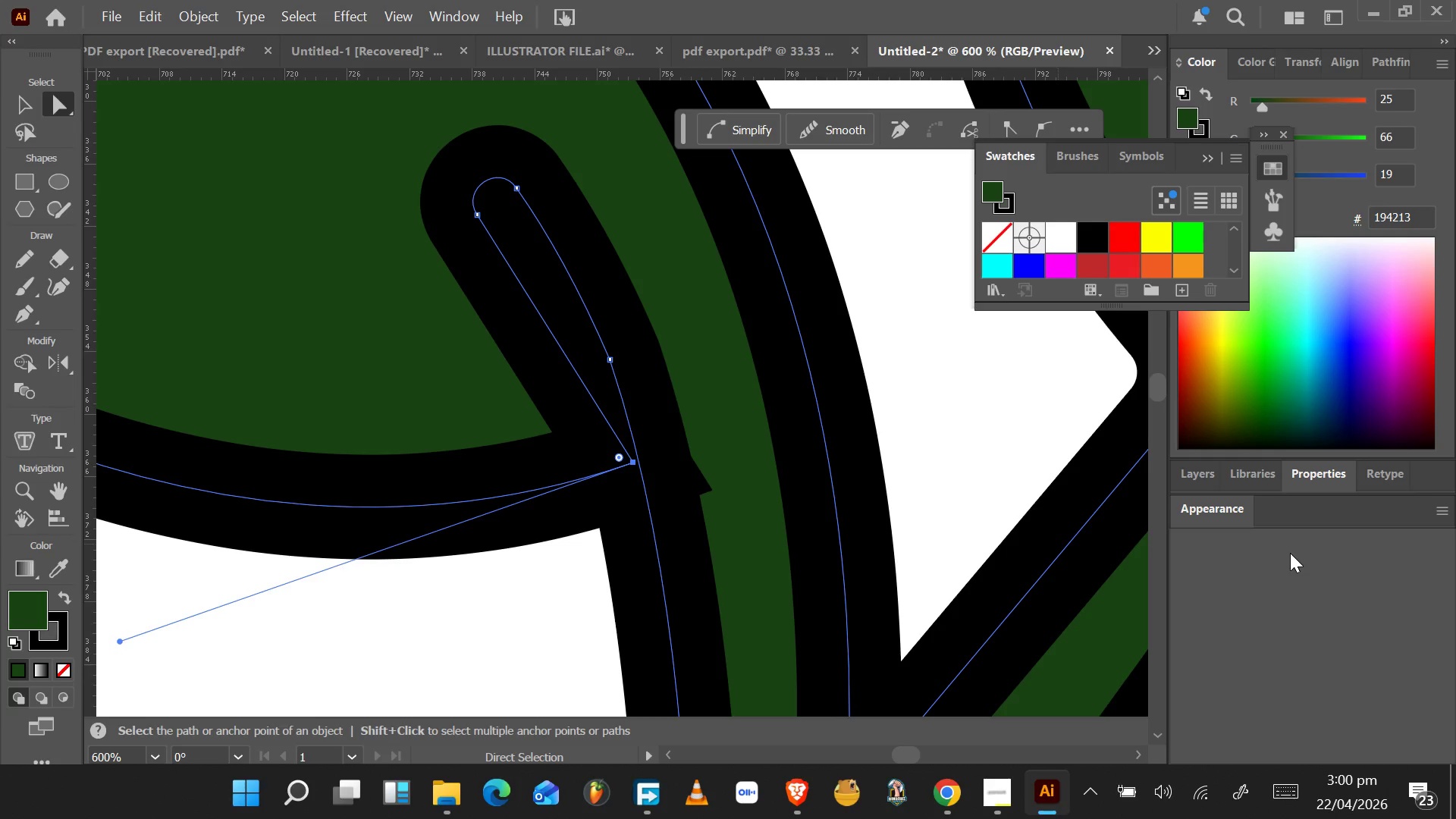 
wait(7.86)
 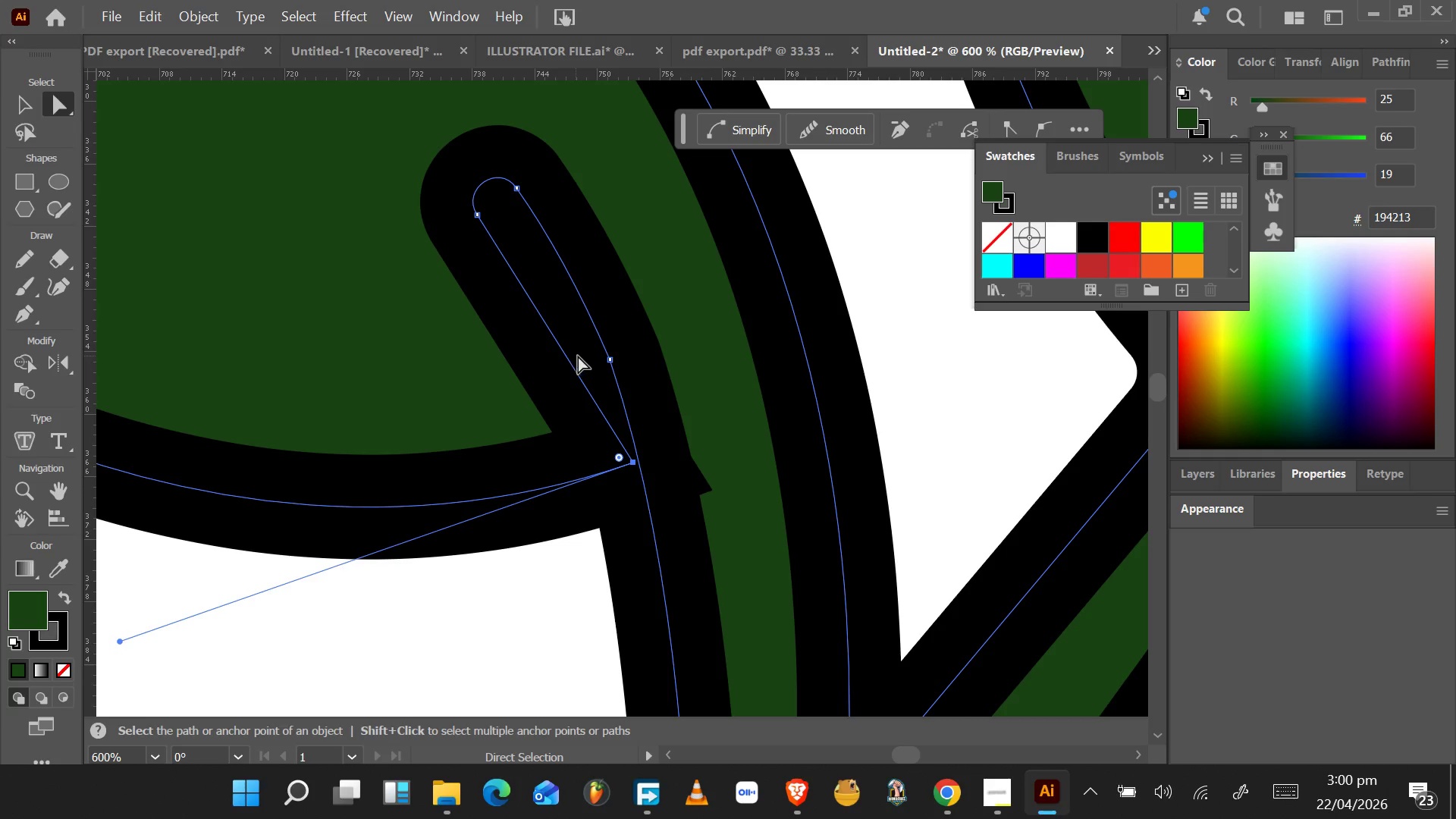 
left_click([1233, 390])
 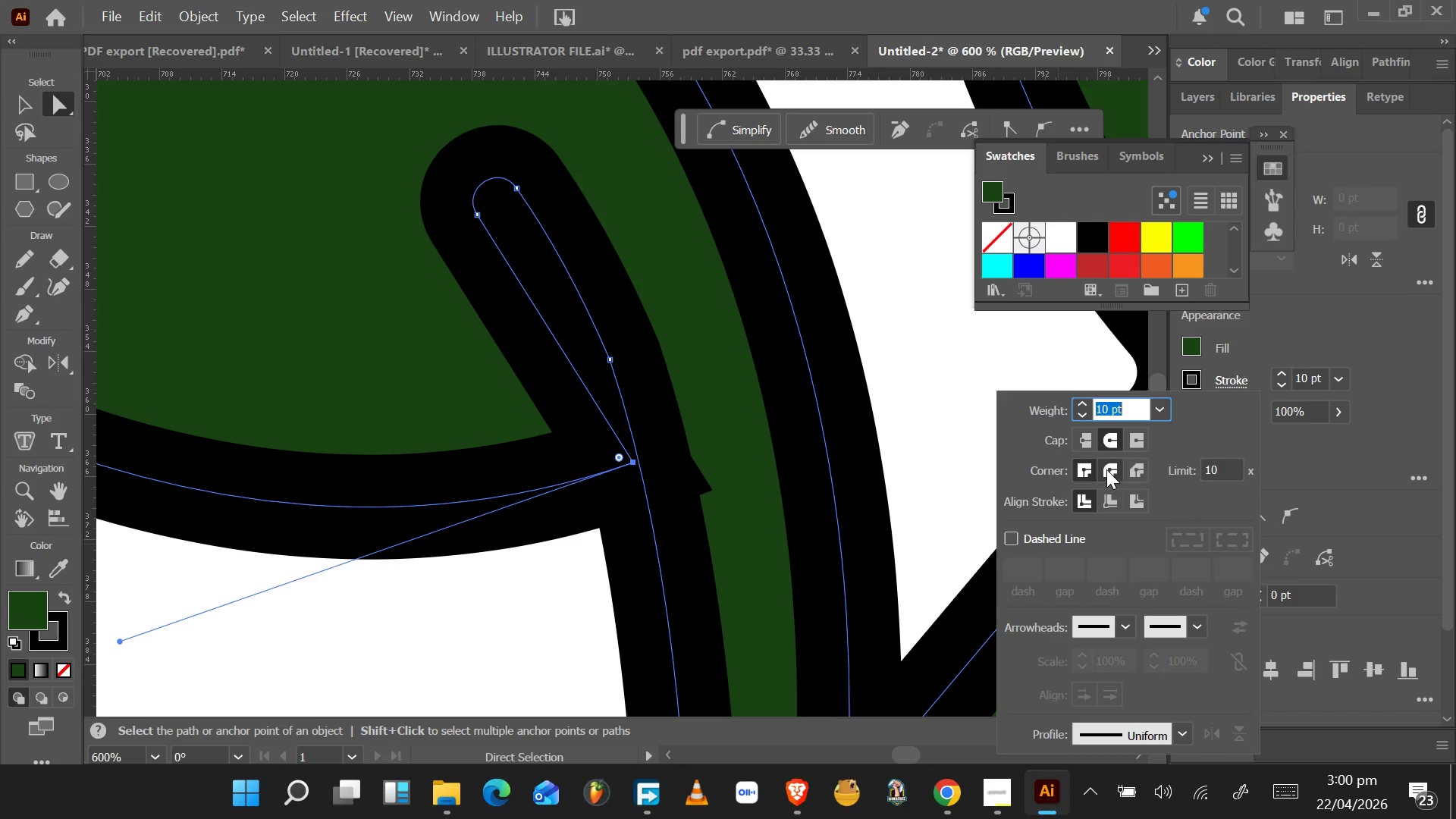 
left_click([1106, 469])
 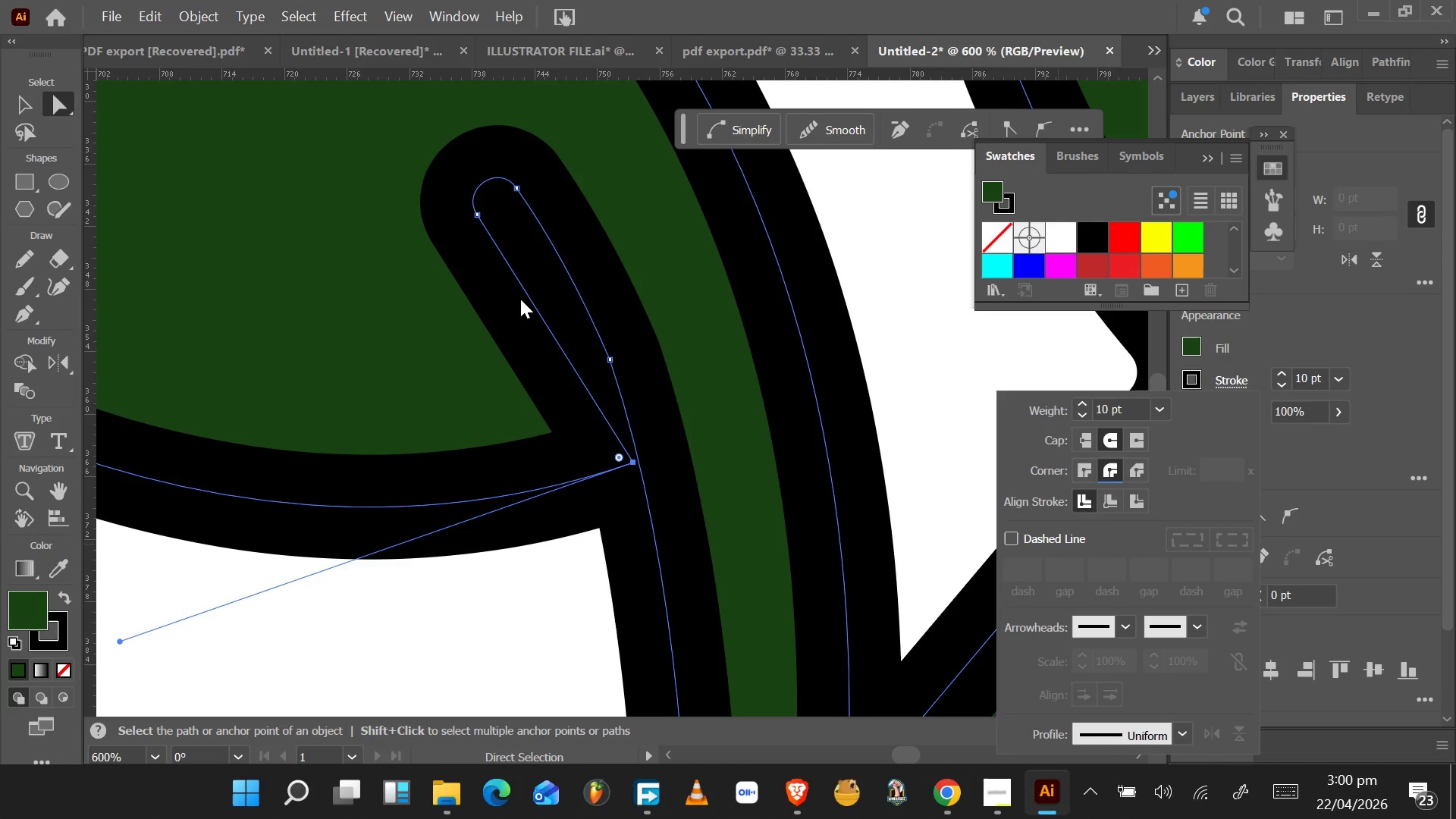 
left_click_drag(start_coordinate=[524, 294], to_coordinate=[538, 287])
 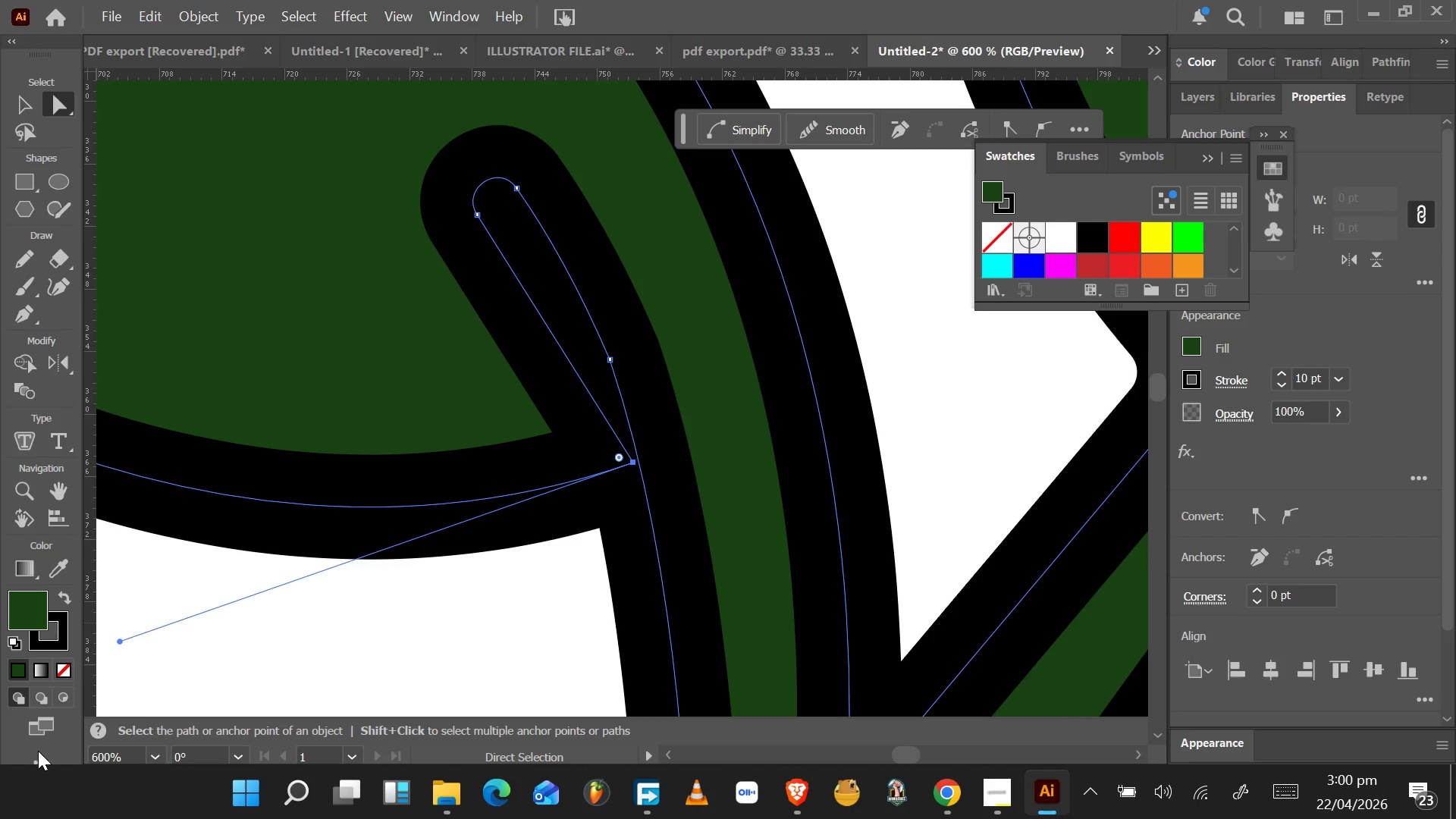 
double_click([39, 757])
 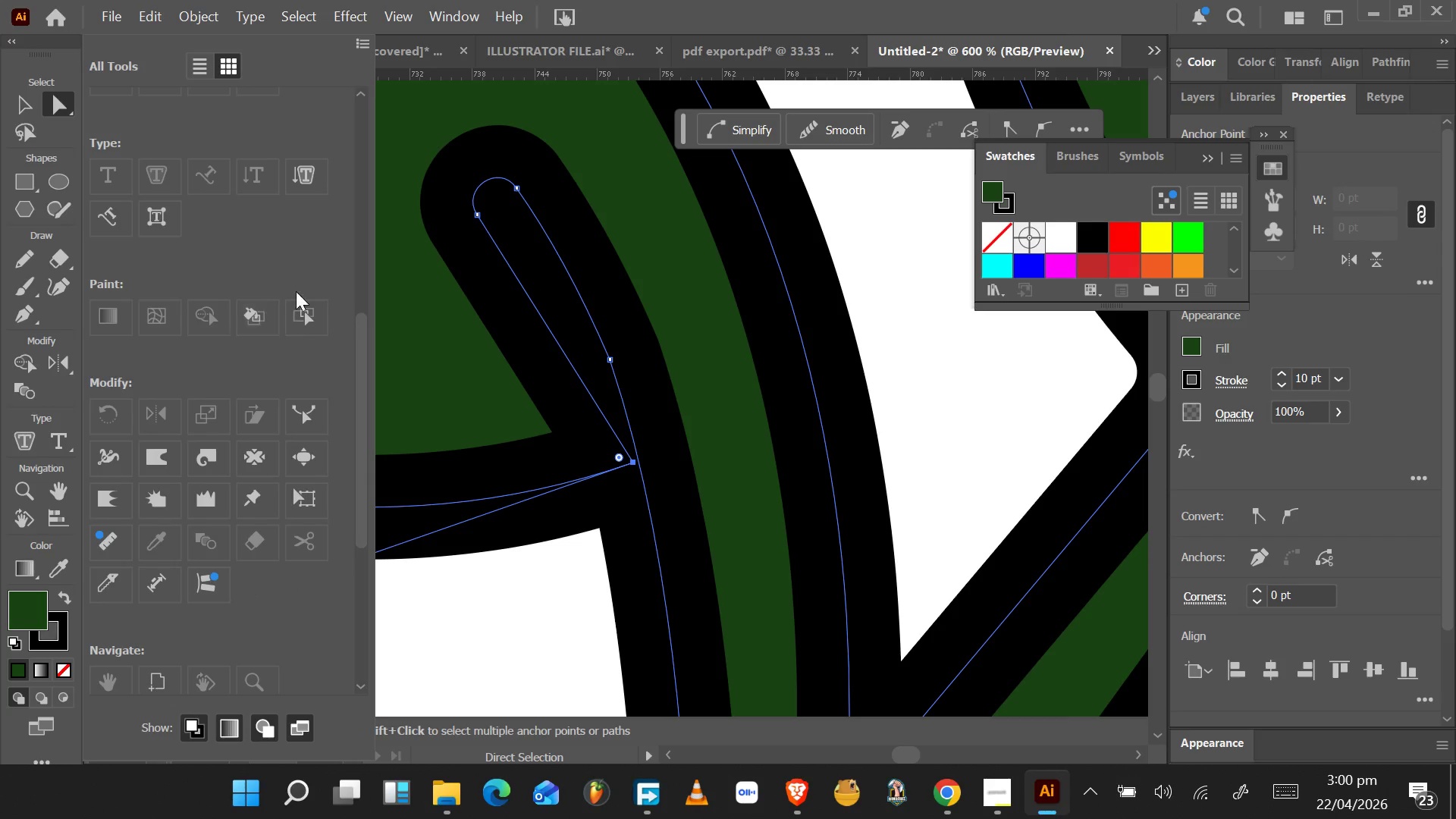 
left_click([304, 419])
 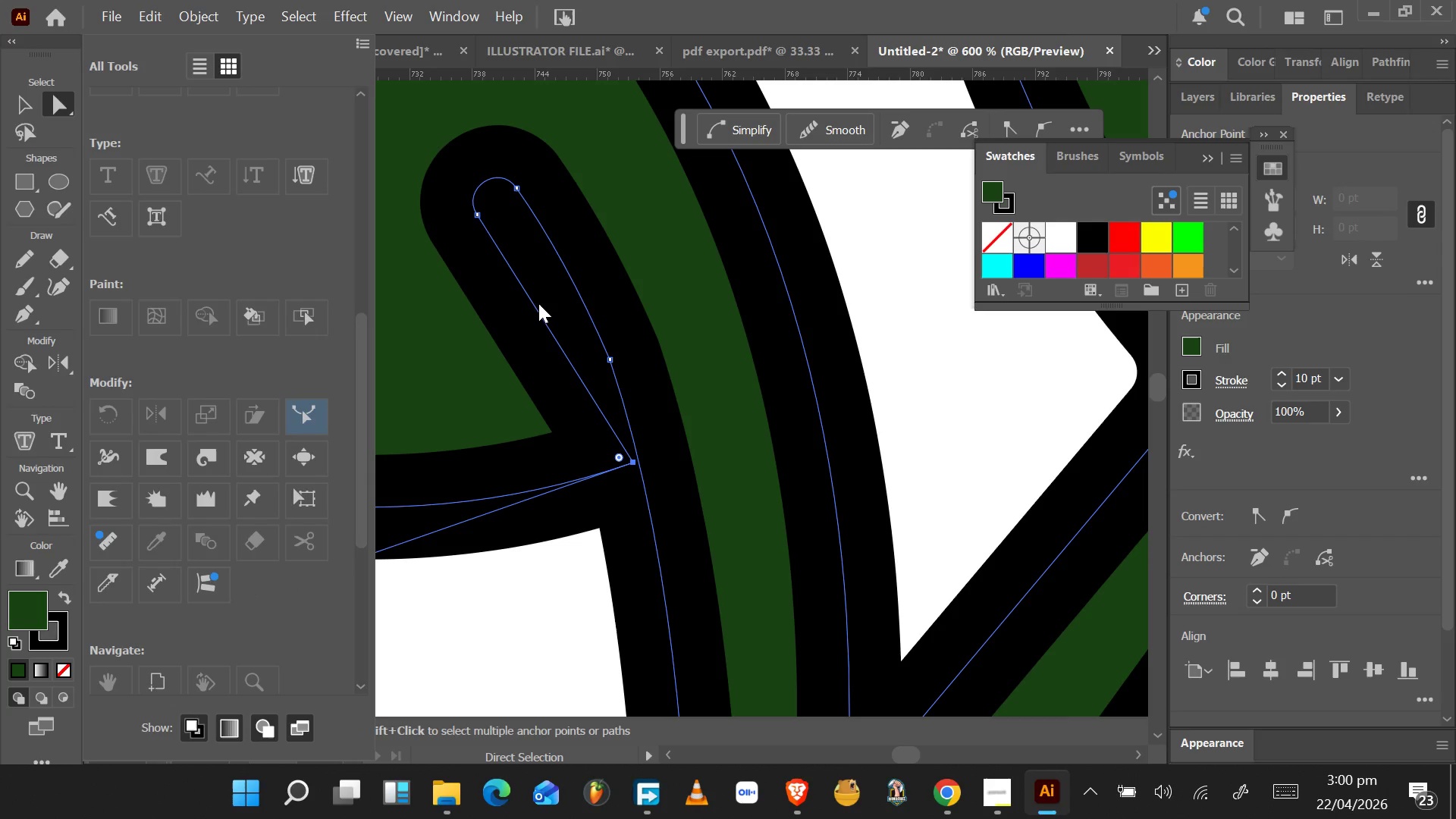 
left_click([538, 303])
 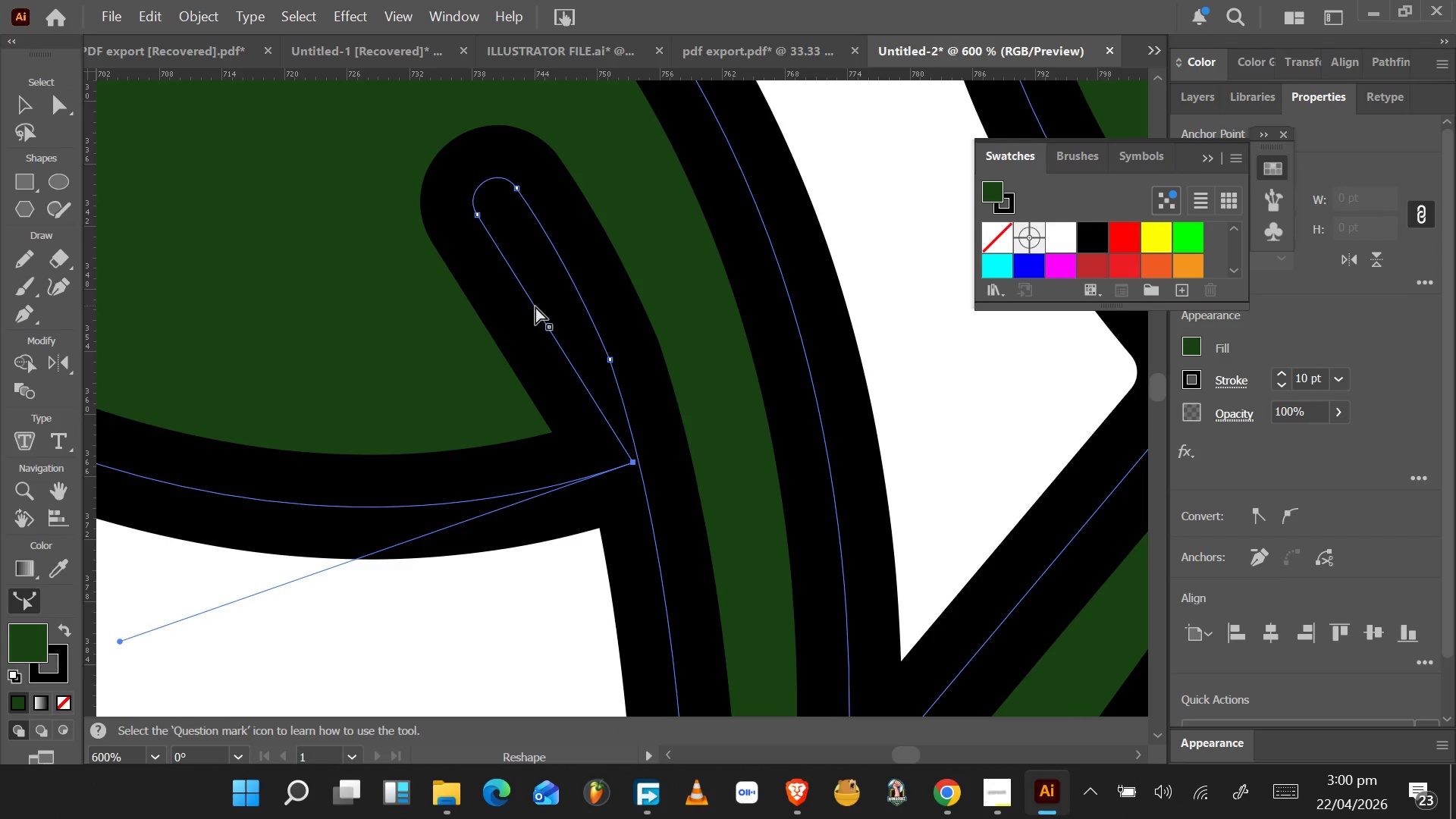 
left_click_drag(start_coordinate=[535, 307], to_coordinate=[557, 265])
 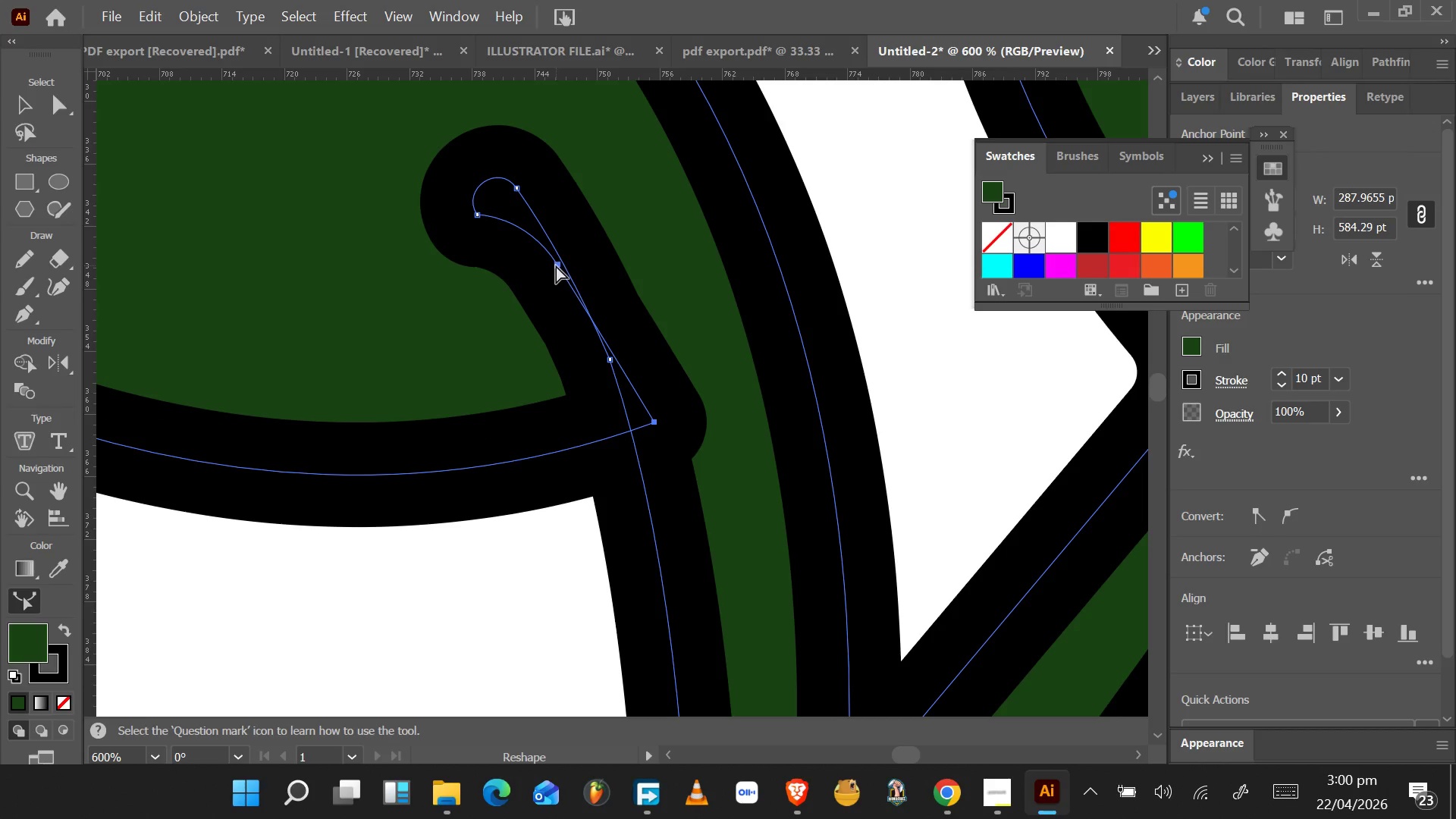 
key(Control+Z)
 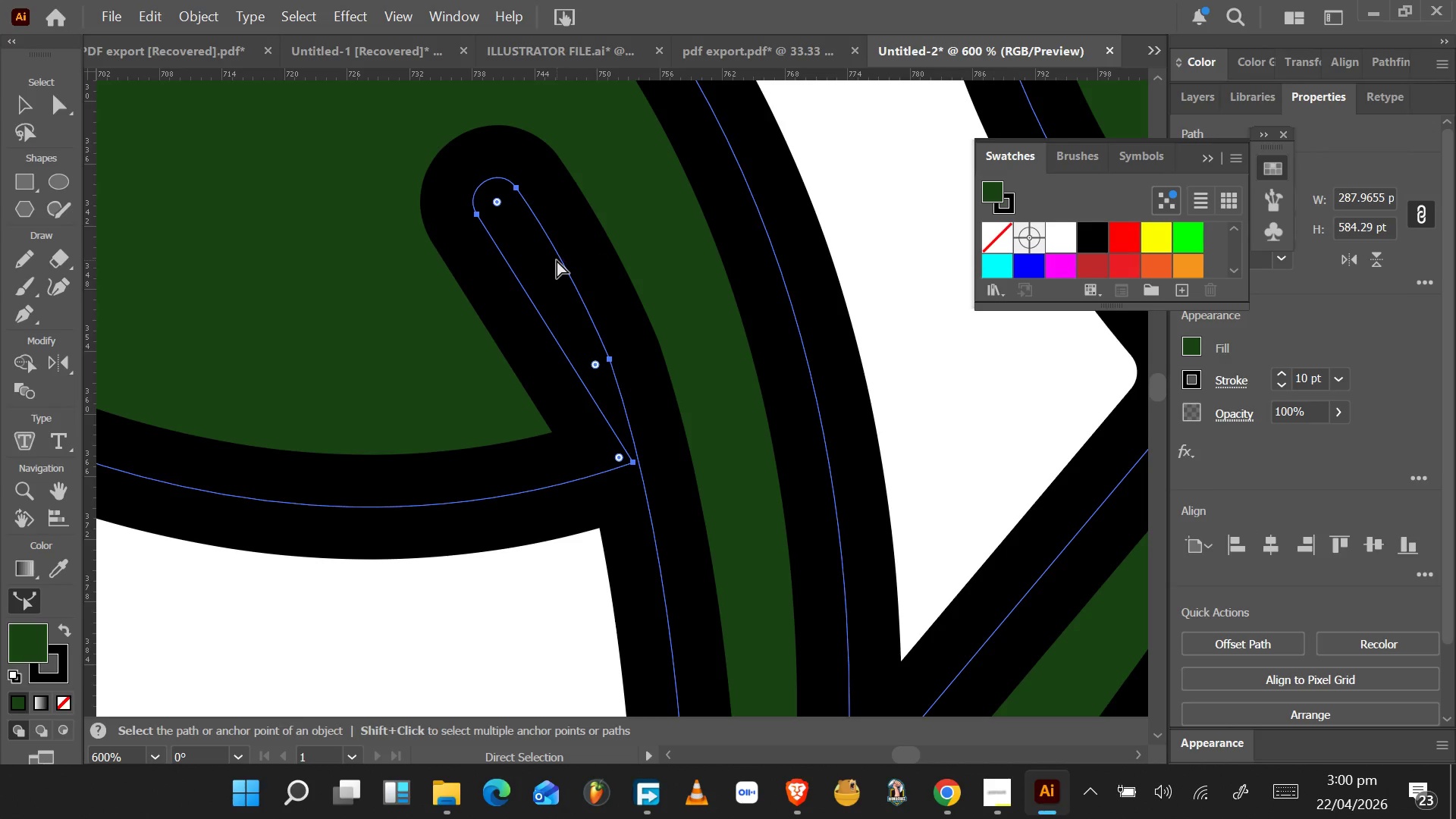 
key(Control+Z)
 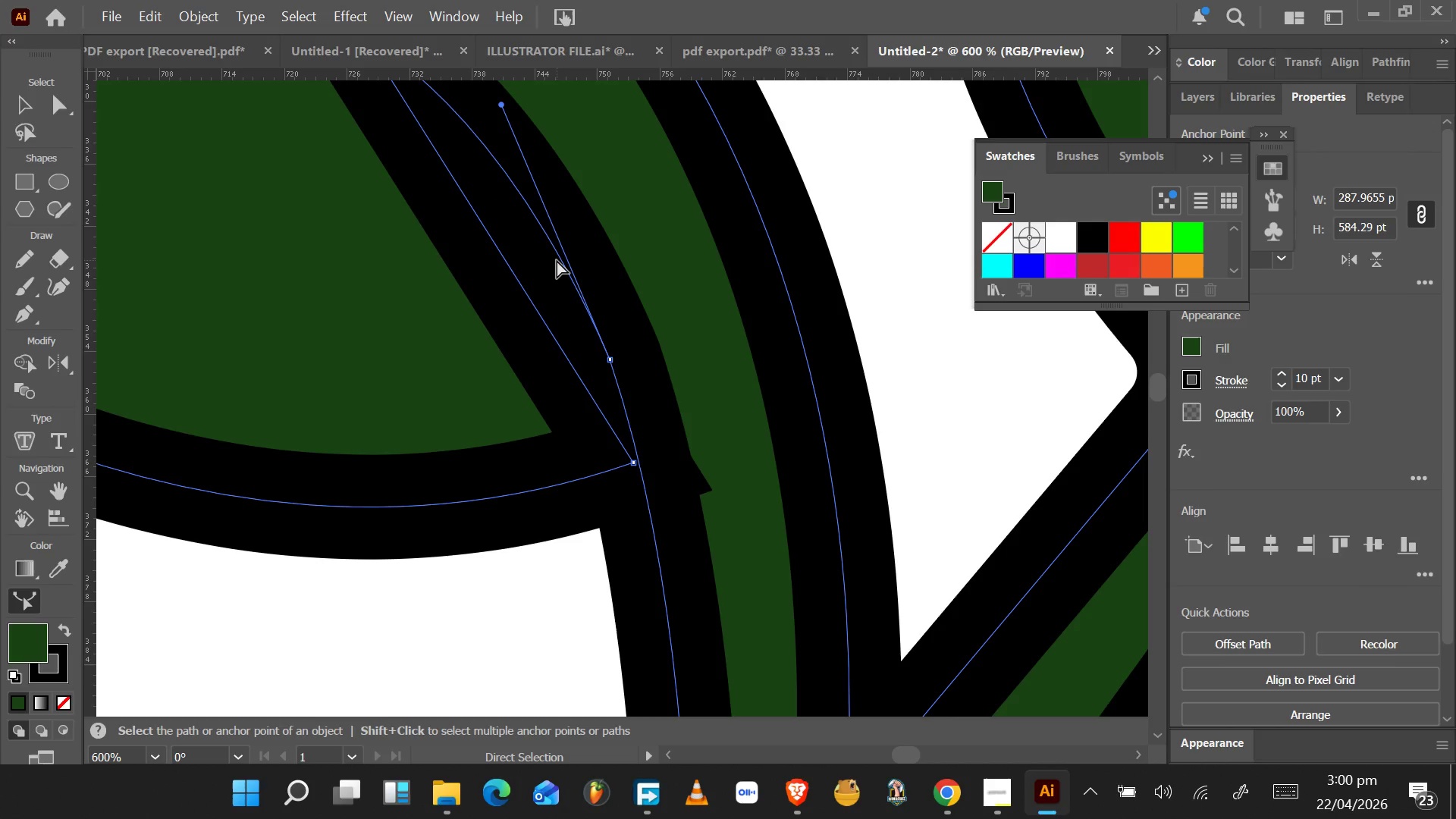 
key(Control+Z)
 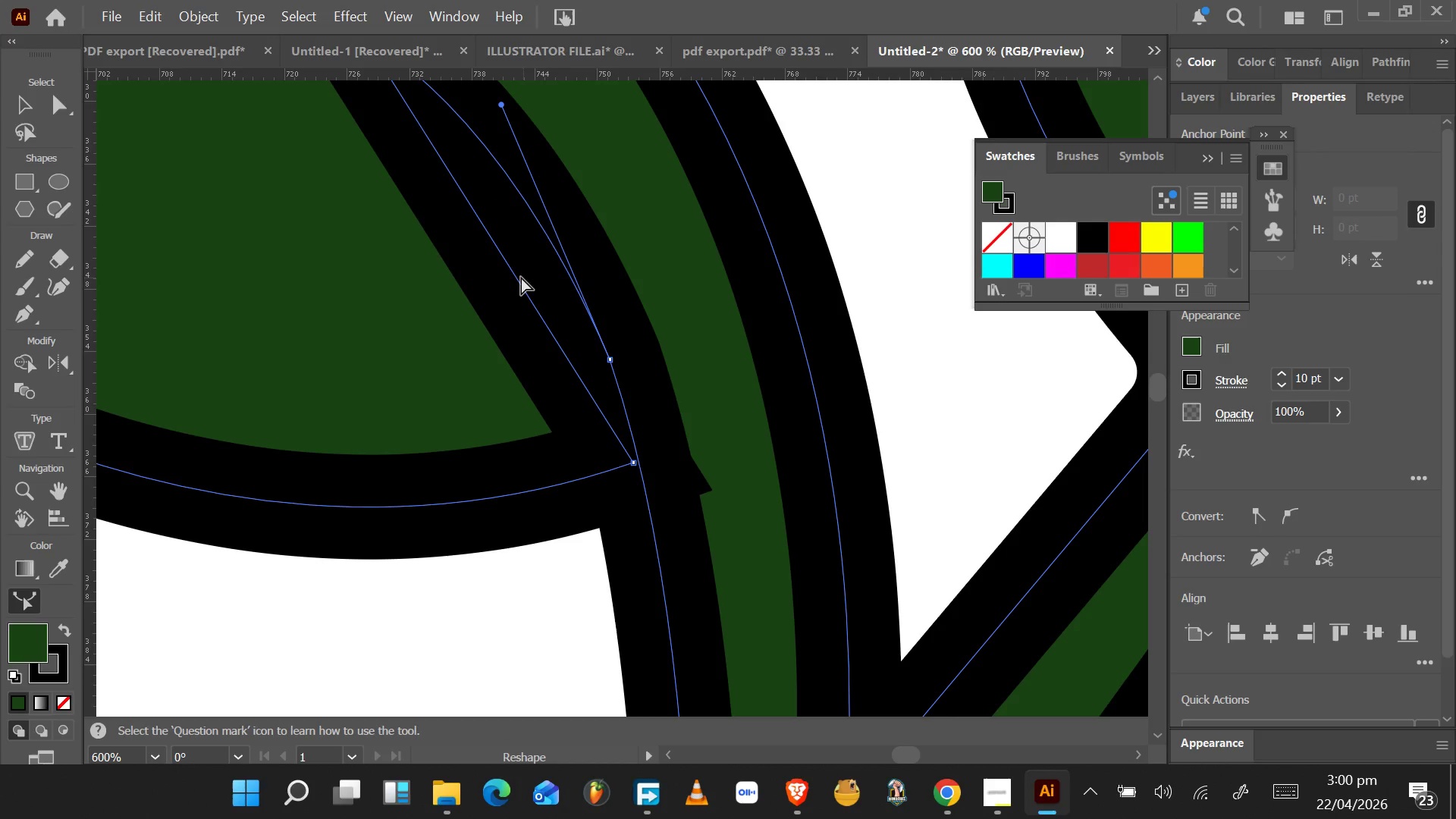 
left_click_drag(start_coordinate=[514, 275], to_coordinate=[539, 209])
 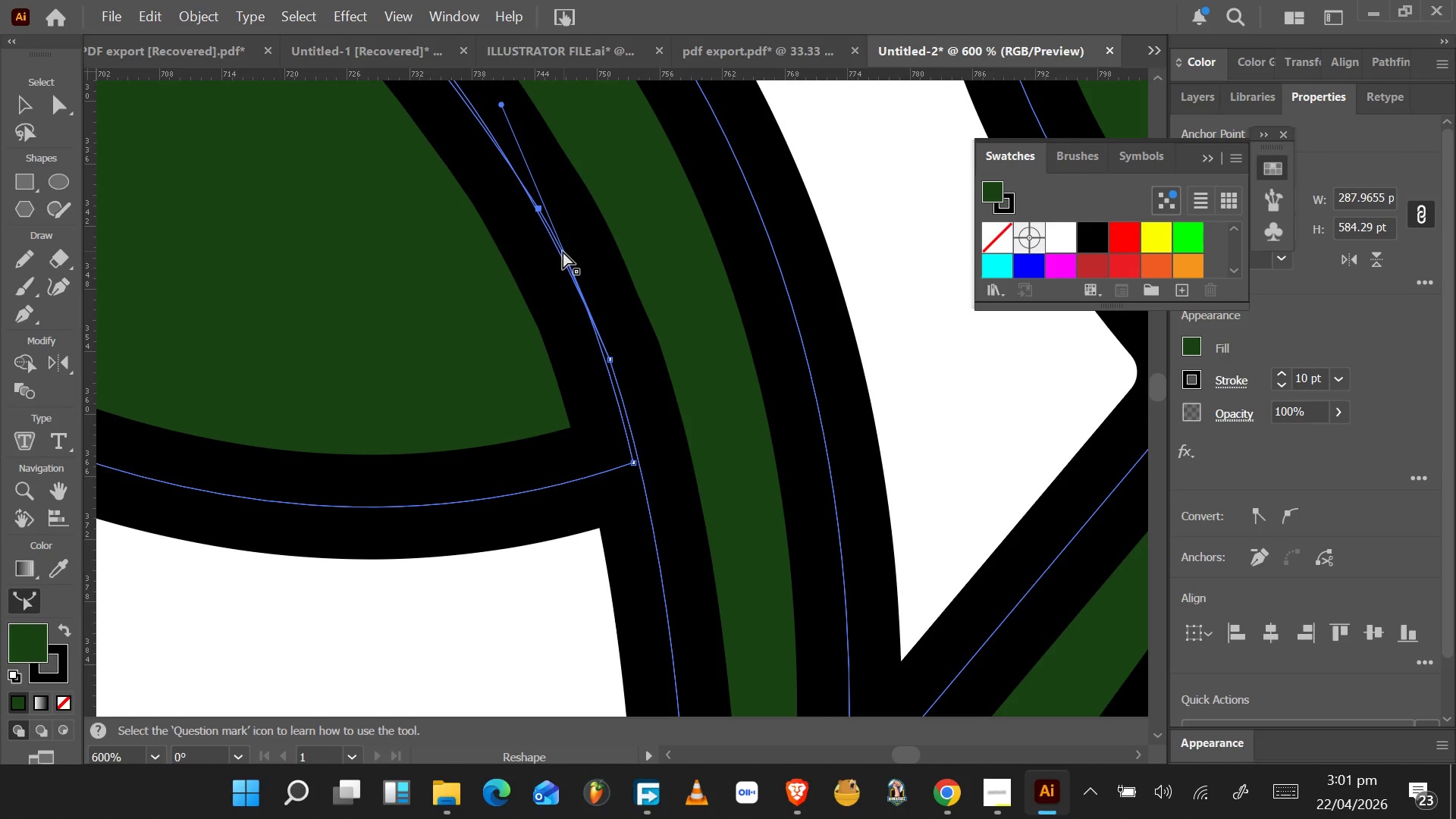 
scroll: coordinate [538, 262], scroll_direction: up, amount: 14.0
 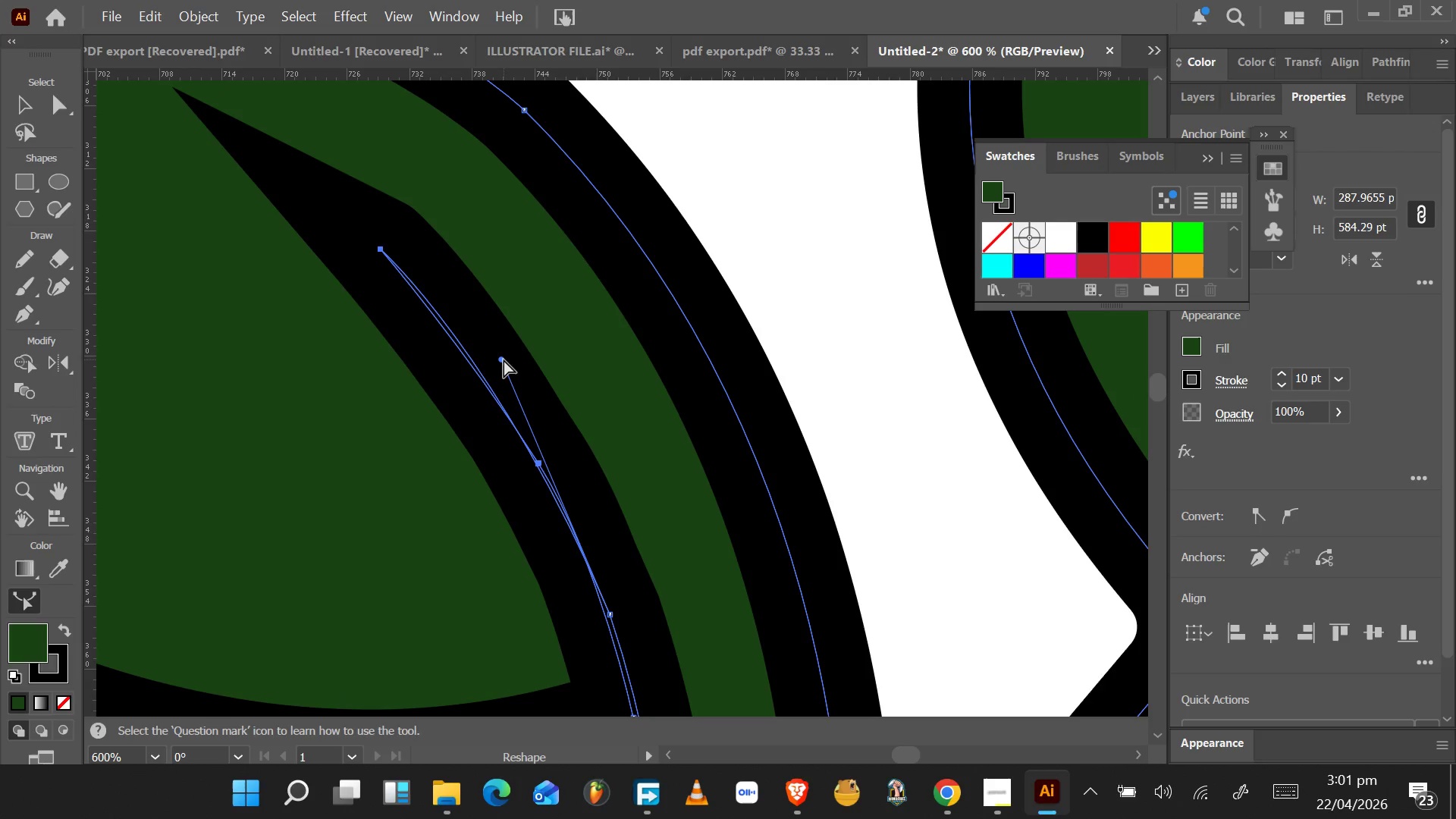 
left_click_drag(start_coordinate=[504, 359], to_coordinate=[491, 364])
 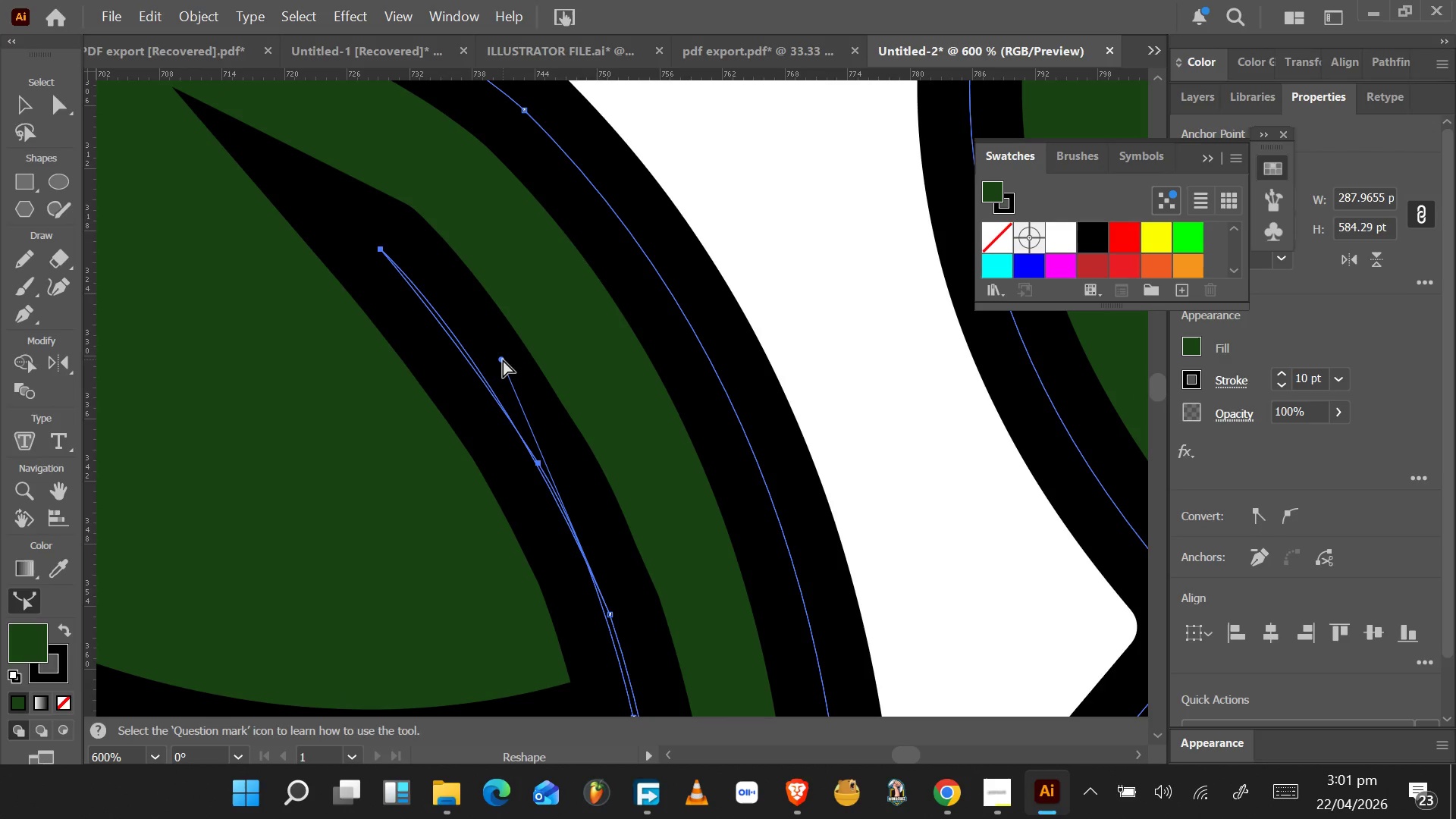 
hold_key(key=AltLeft, duration=0.75)
left_click_drag(start_coordinate=[503, 359], to_coordinate=[499, 360])
 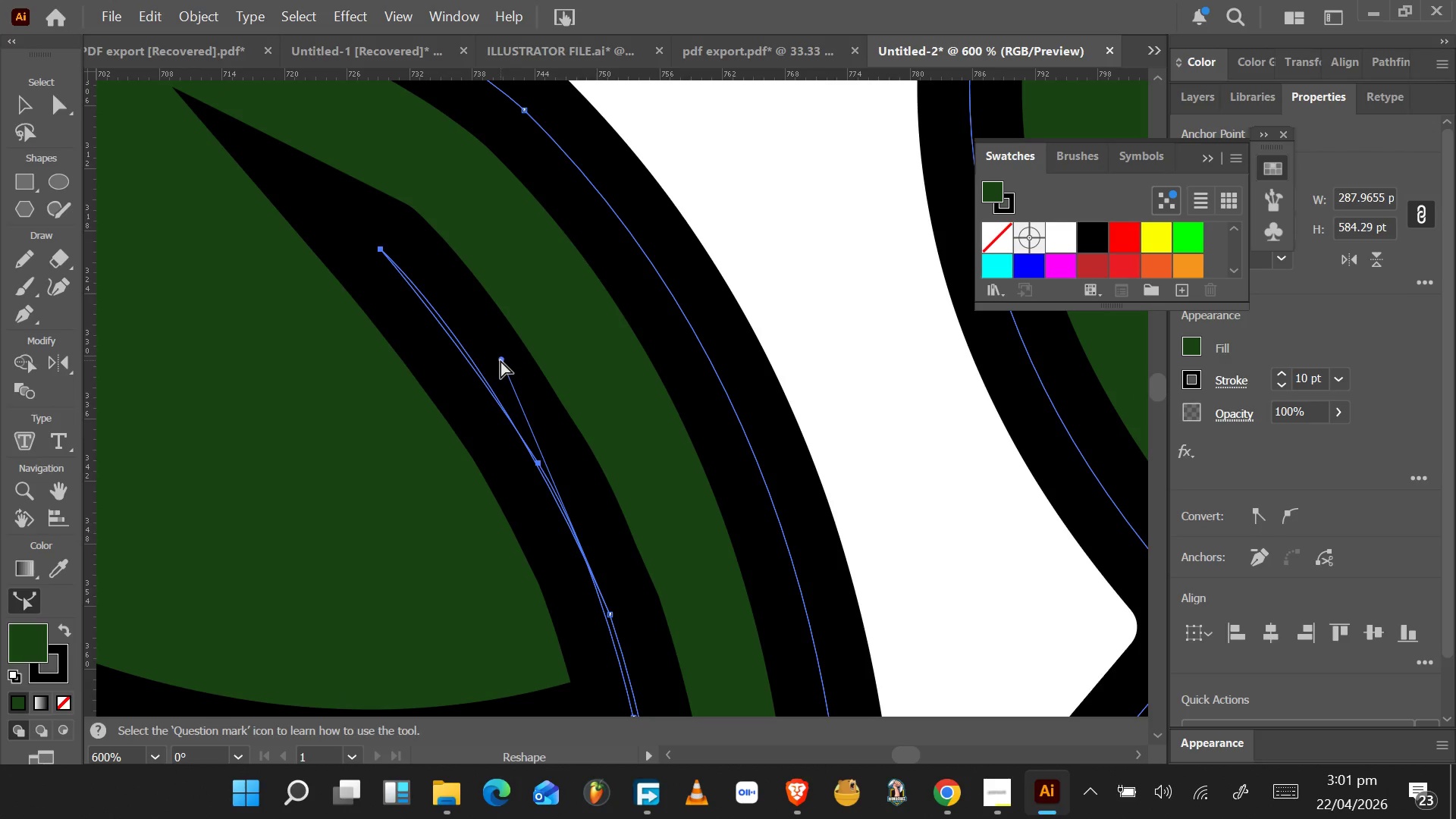 
hold_key(key=AltLeft, duration=1.08)
left_click_drag(start_coordinate=[502, 357], to_coordinate=[491, 368])
 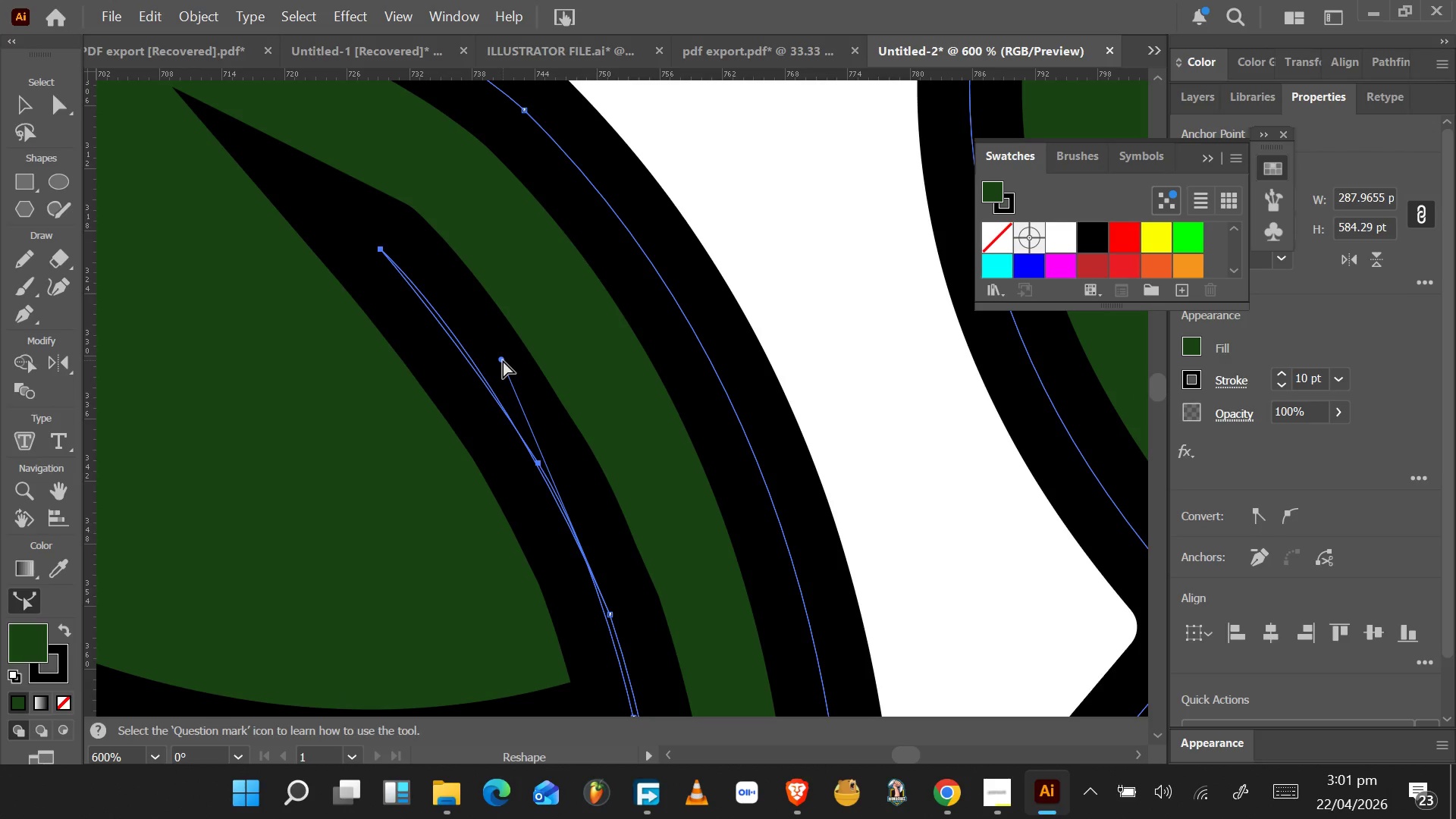 
hold_key(key=ControlLeft, duration=1.53)
left_click_drag(start_coordinate=[503, 360], to_coordinate=[529, 399])
 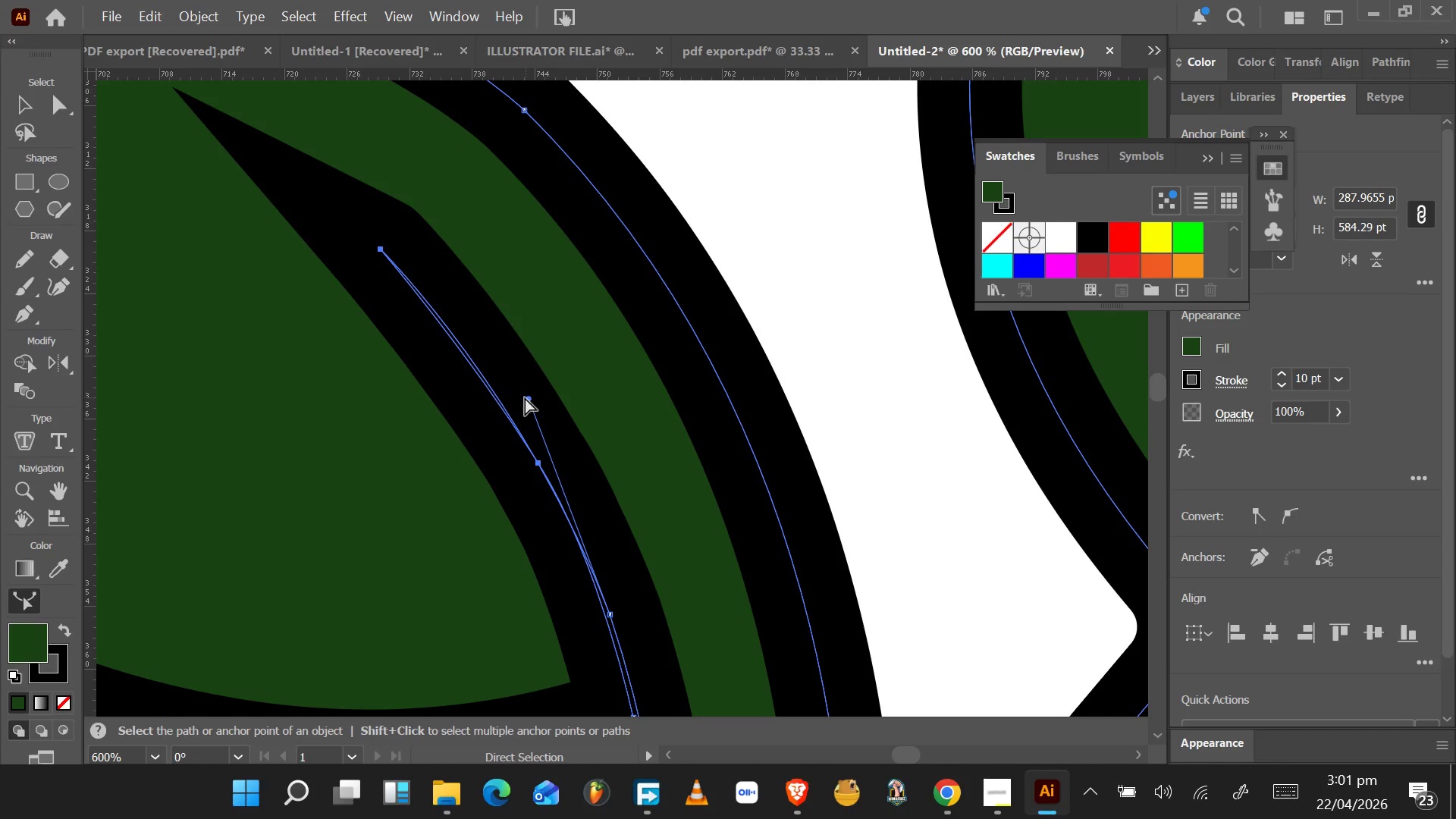 
hold_key(key=ControlLeft, duration=1.53)
 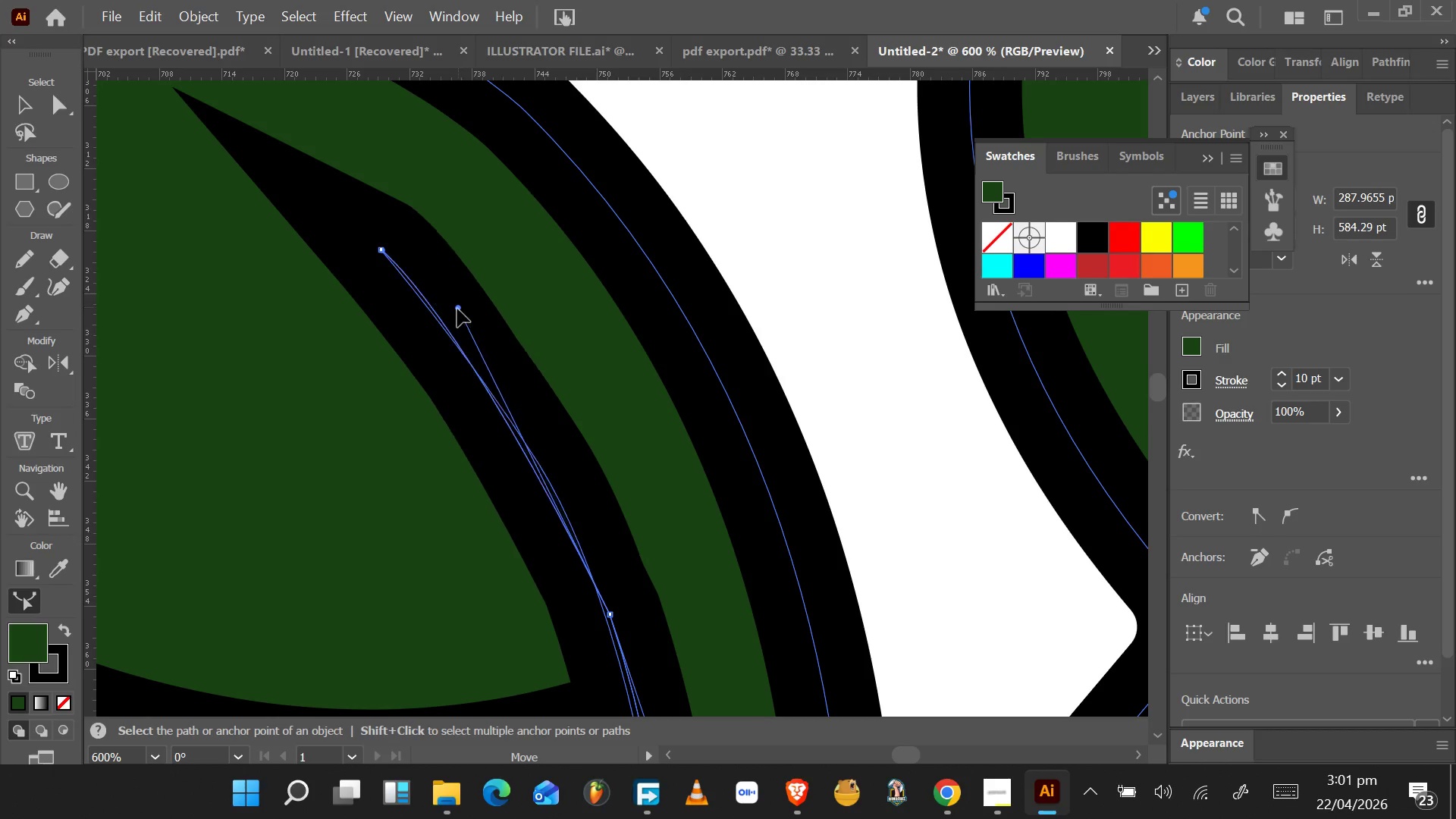 
hold_key(key=ControlLeft, duration=1.53)
 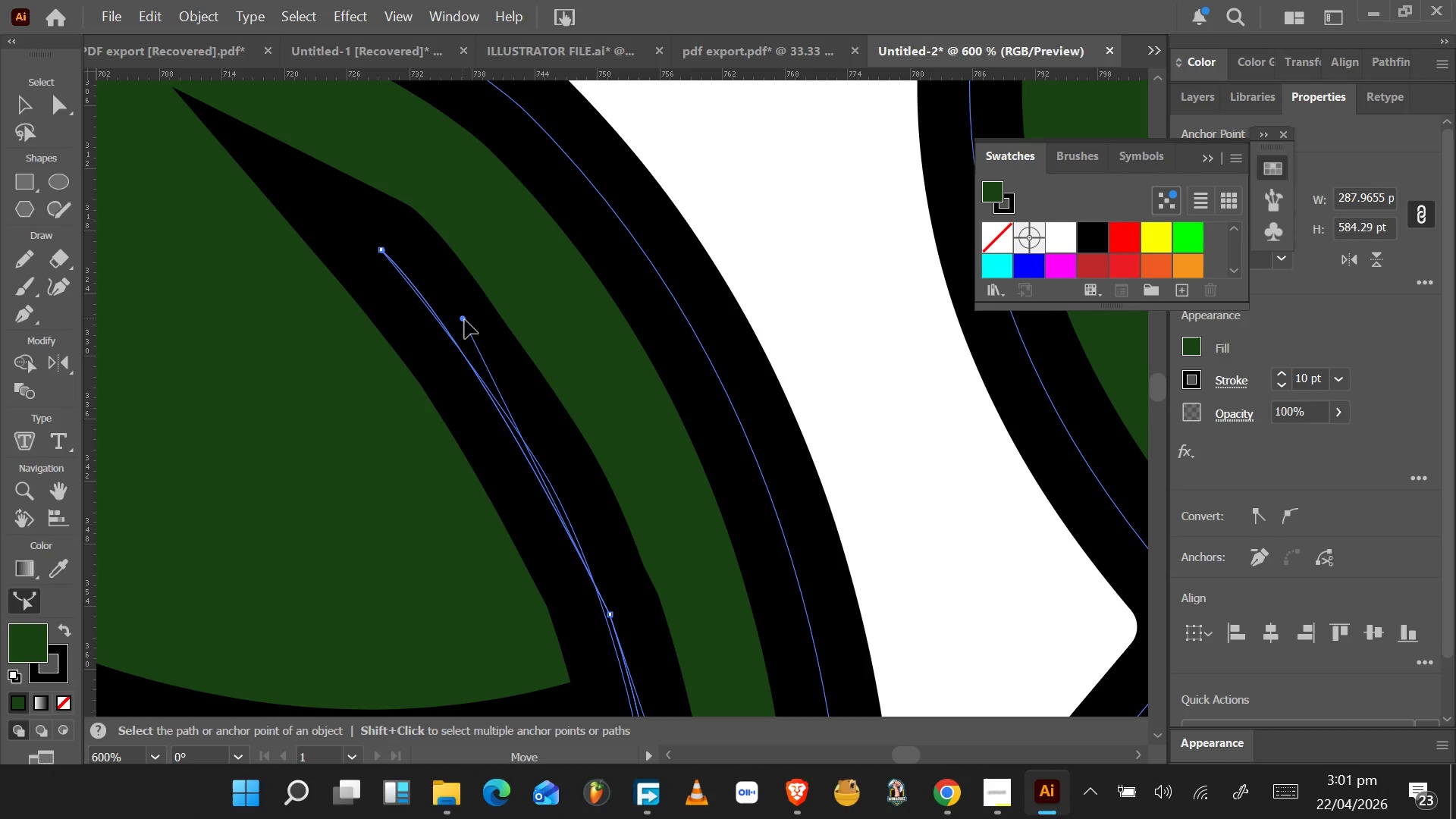 
hold_key(key=ControlLeft, duration=1.53)
 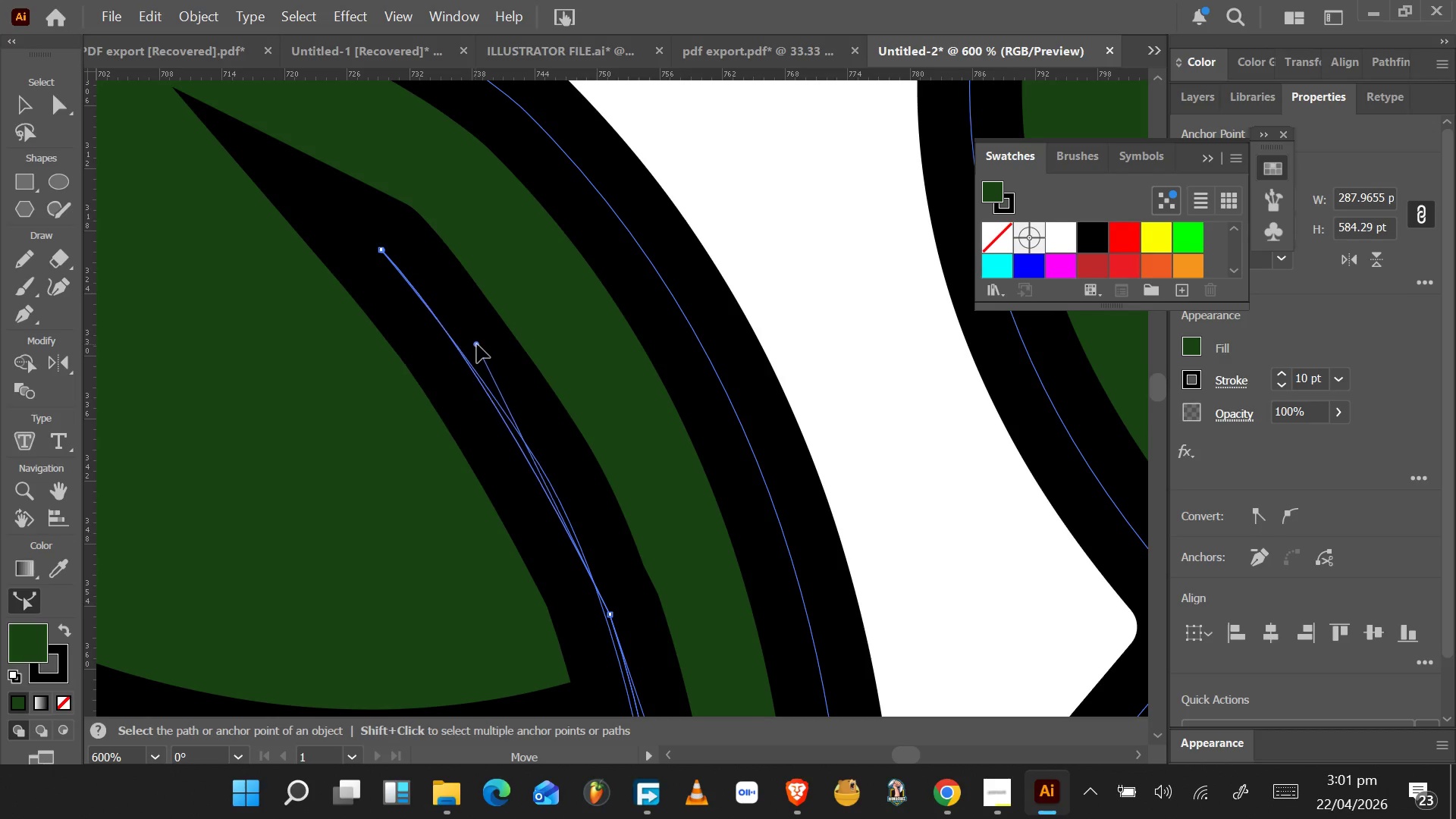 
hold_key(key=ControlLeft, duration=1.53)
 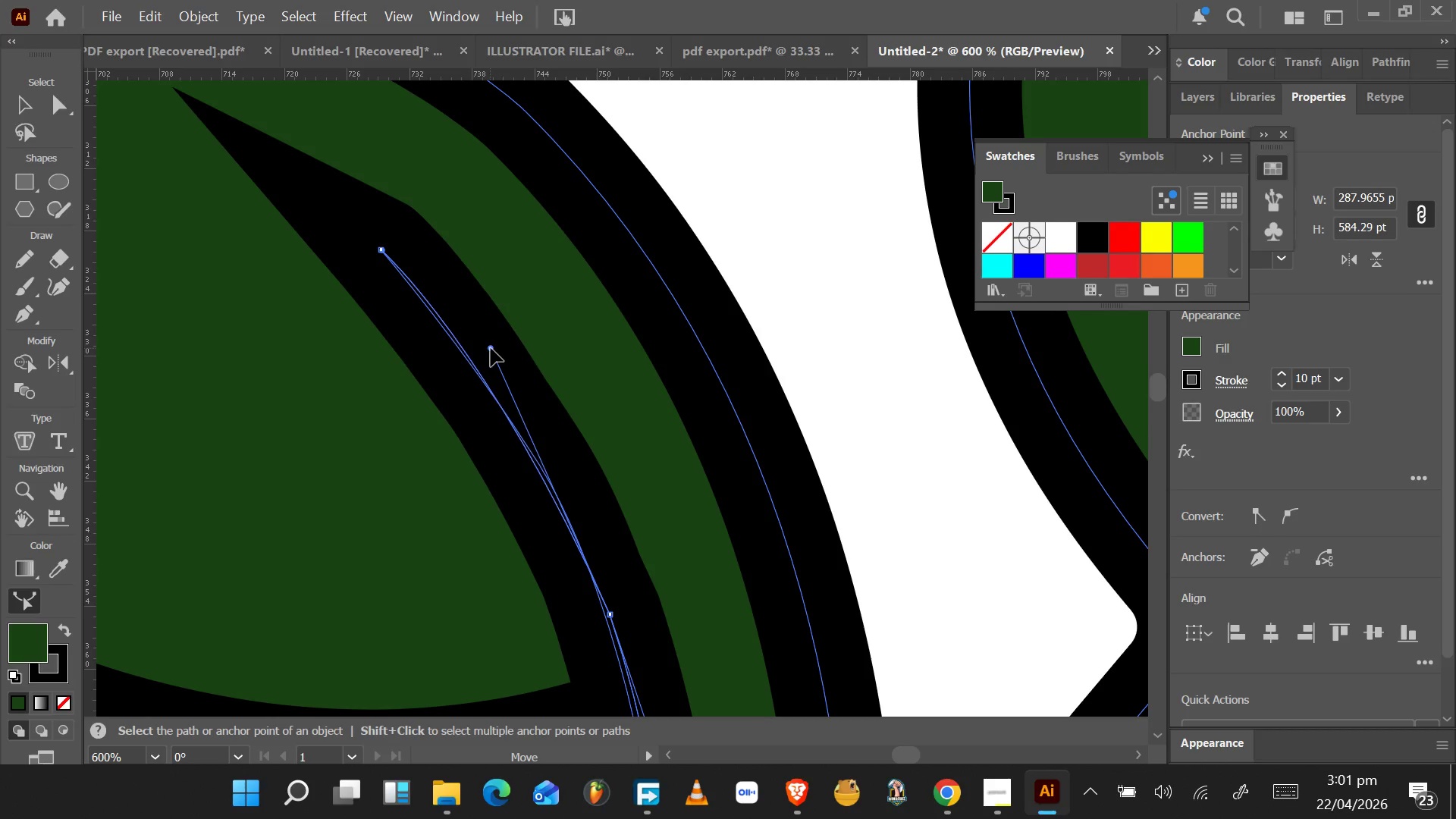 
hold_key(key=ControlLeft, duration=1.53)
 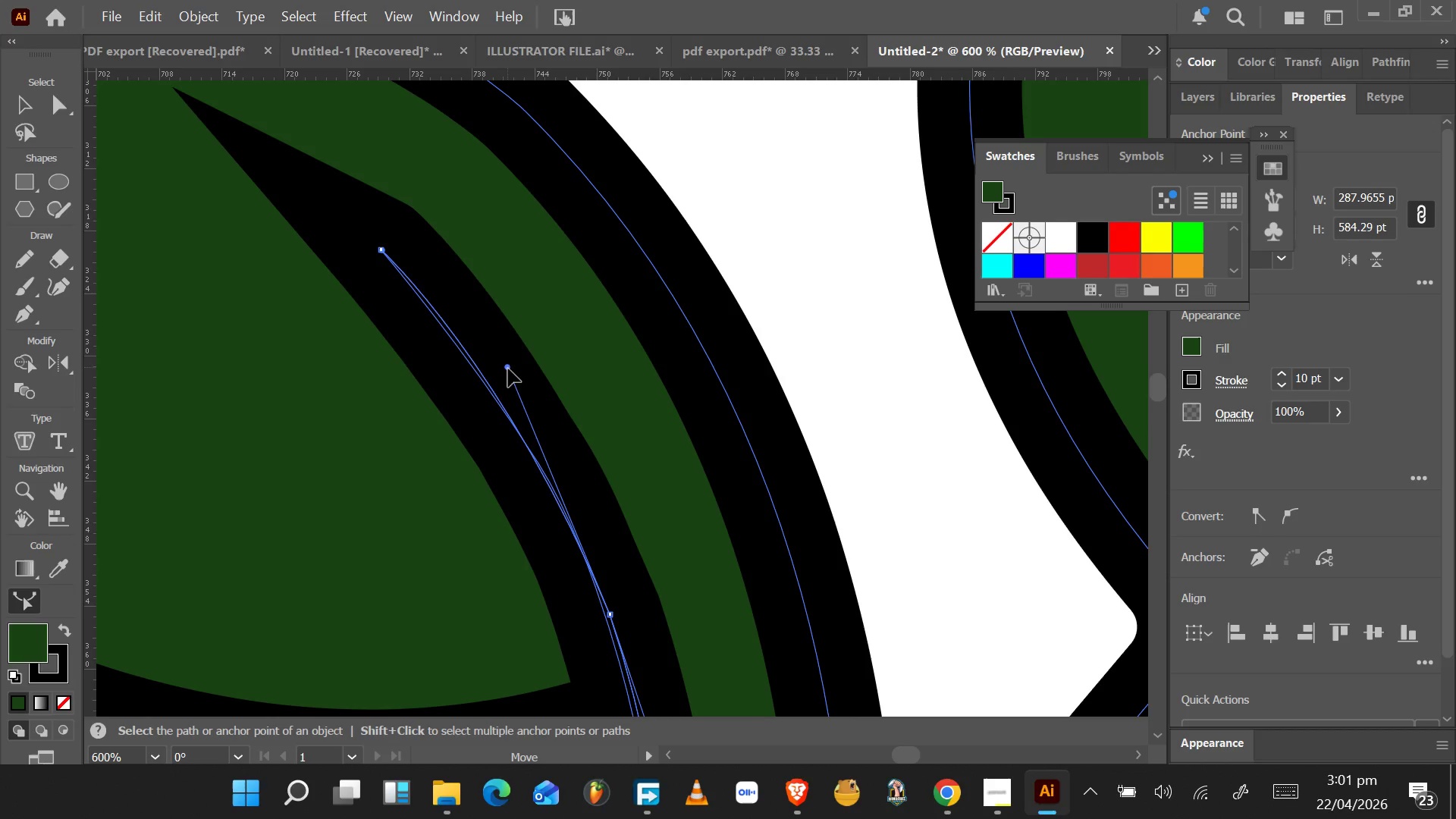 
hold_key(key=ControlLeft, duration=1.52)
 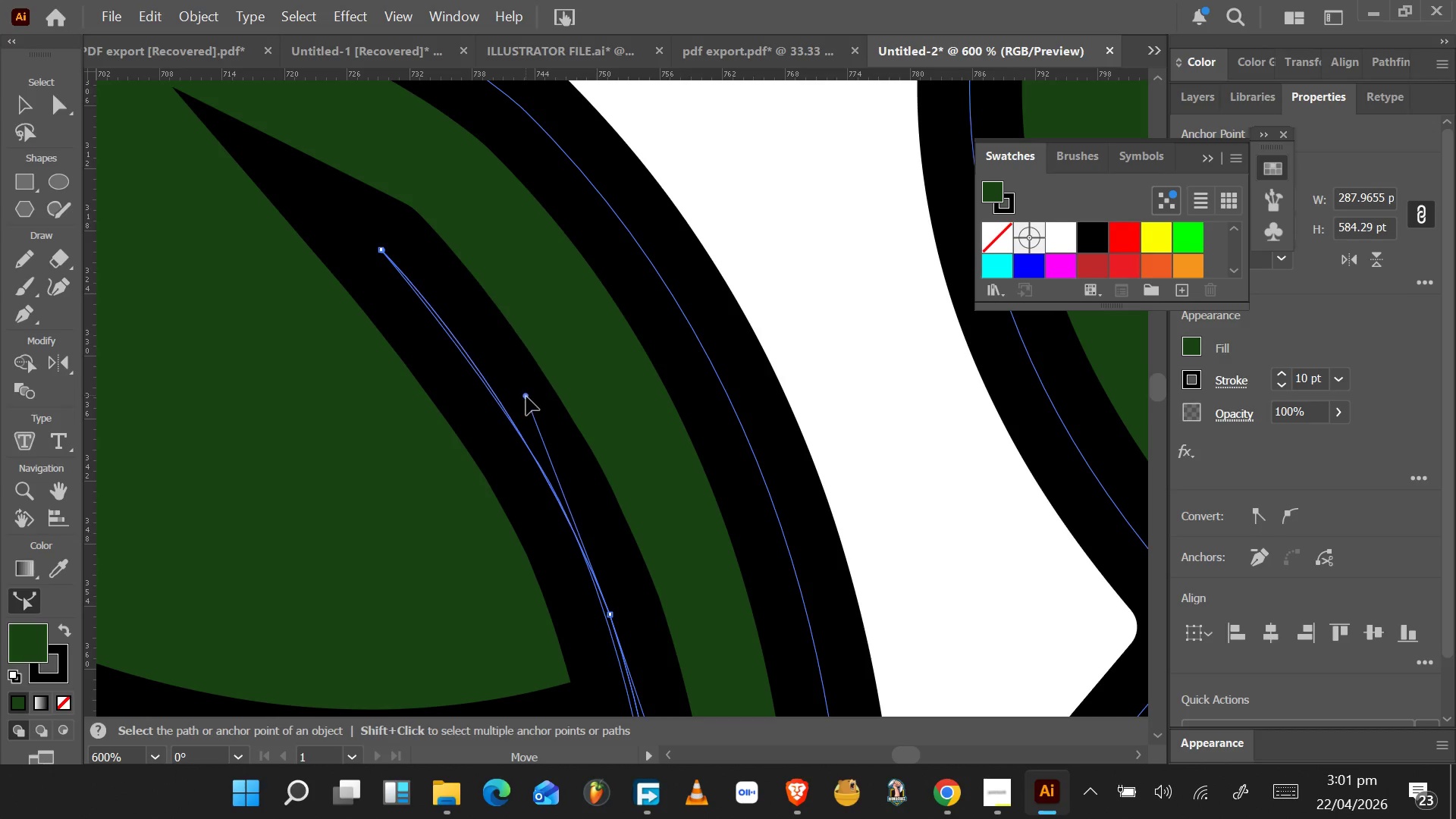 
hold_key(key=ControlLeft, duration=1.53)
 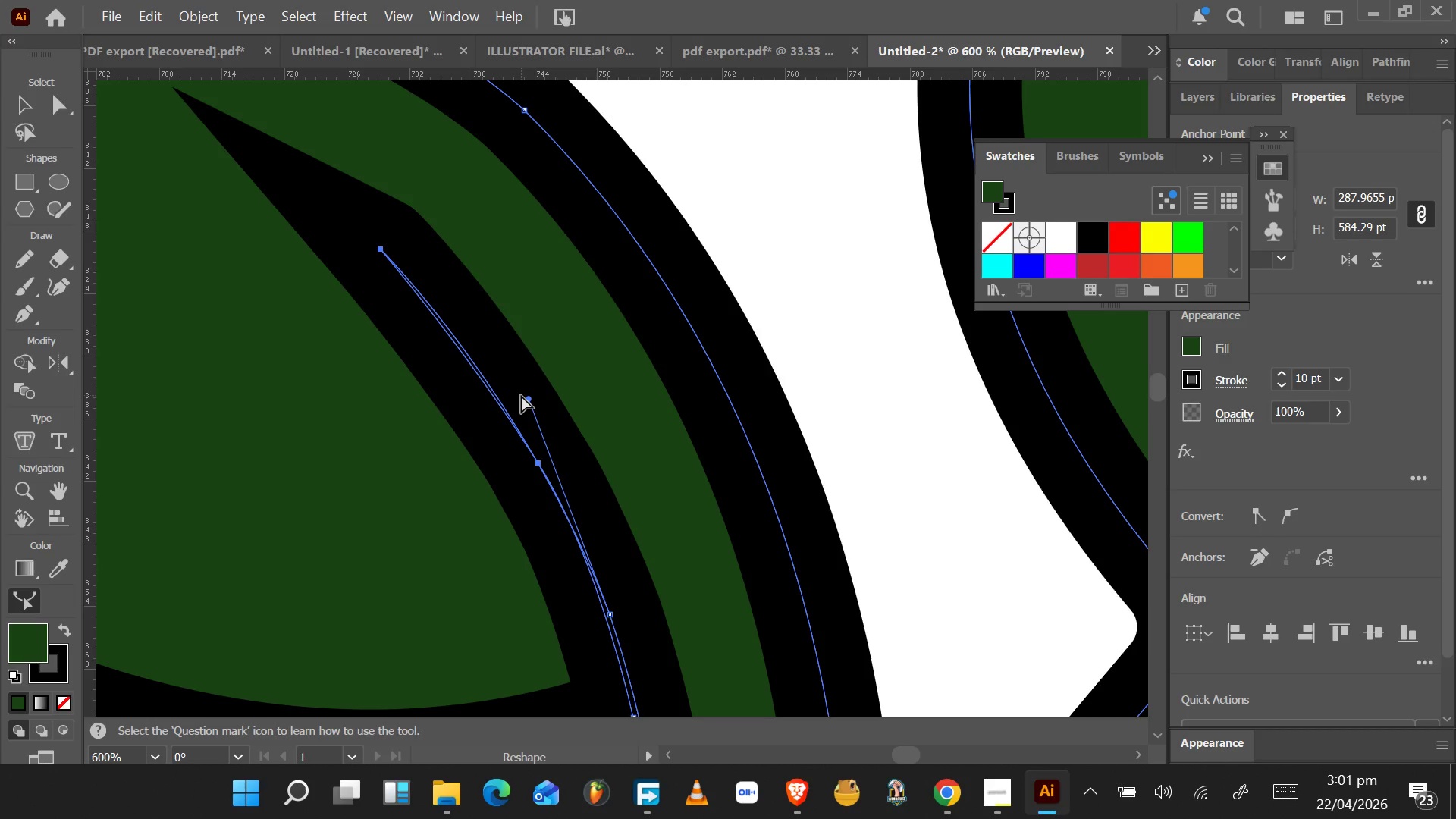 
hold_key(key=ControlLeft, duration=0.34)
 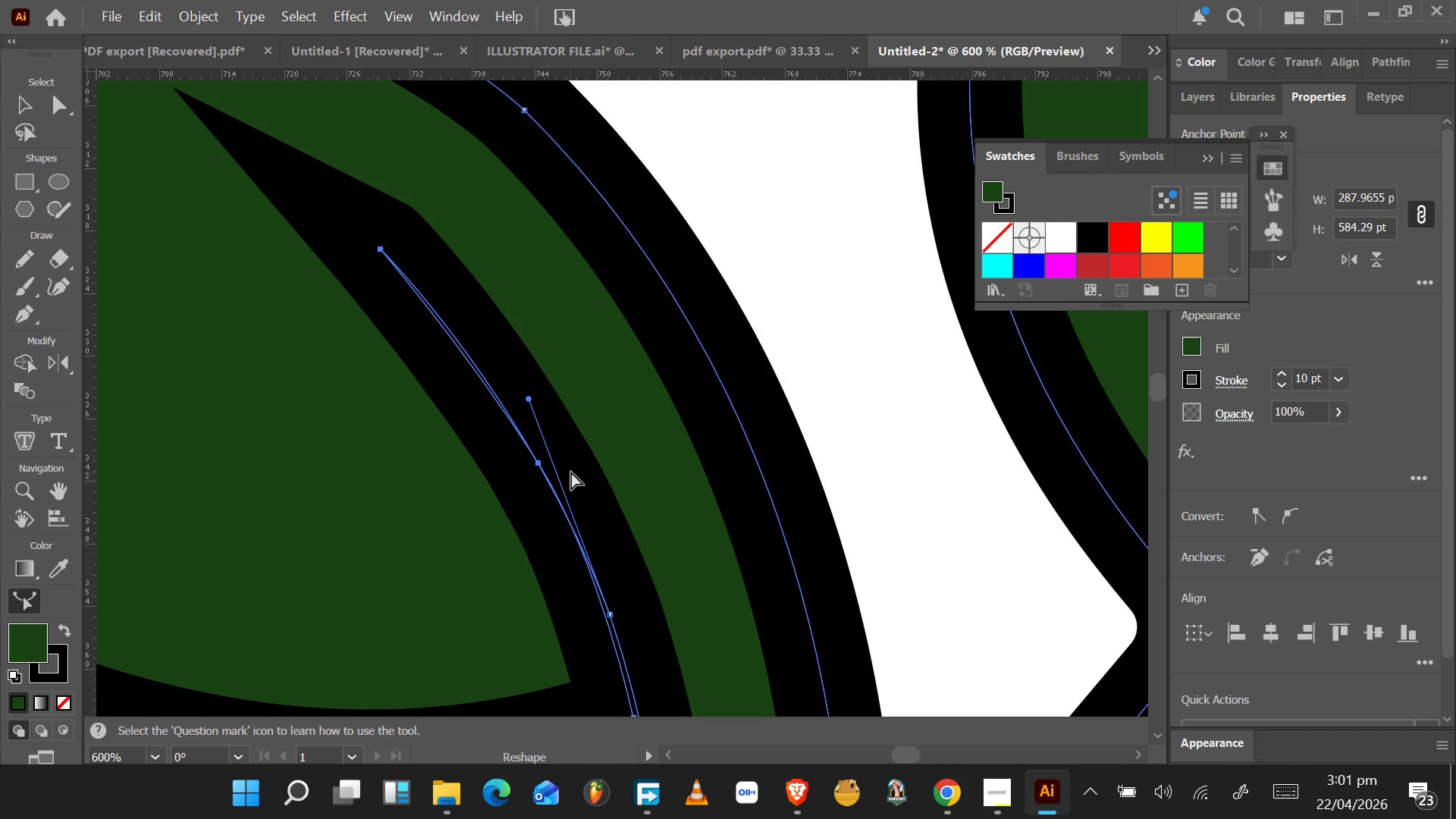 
hold_key(key=AltLeft, duration=0.33)
scroll: coordinate [580, 476], scroll_direction: down, amount: 6.0
 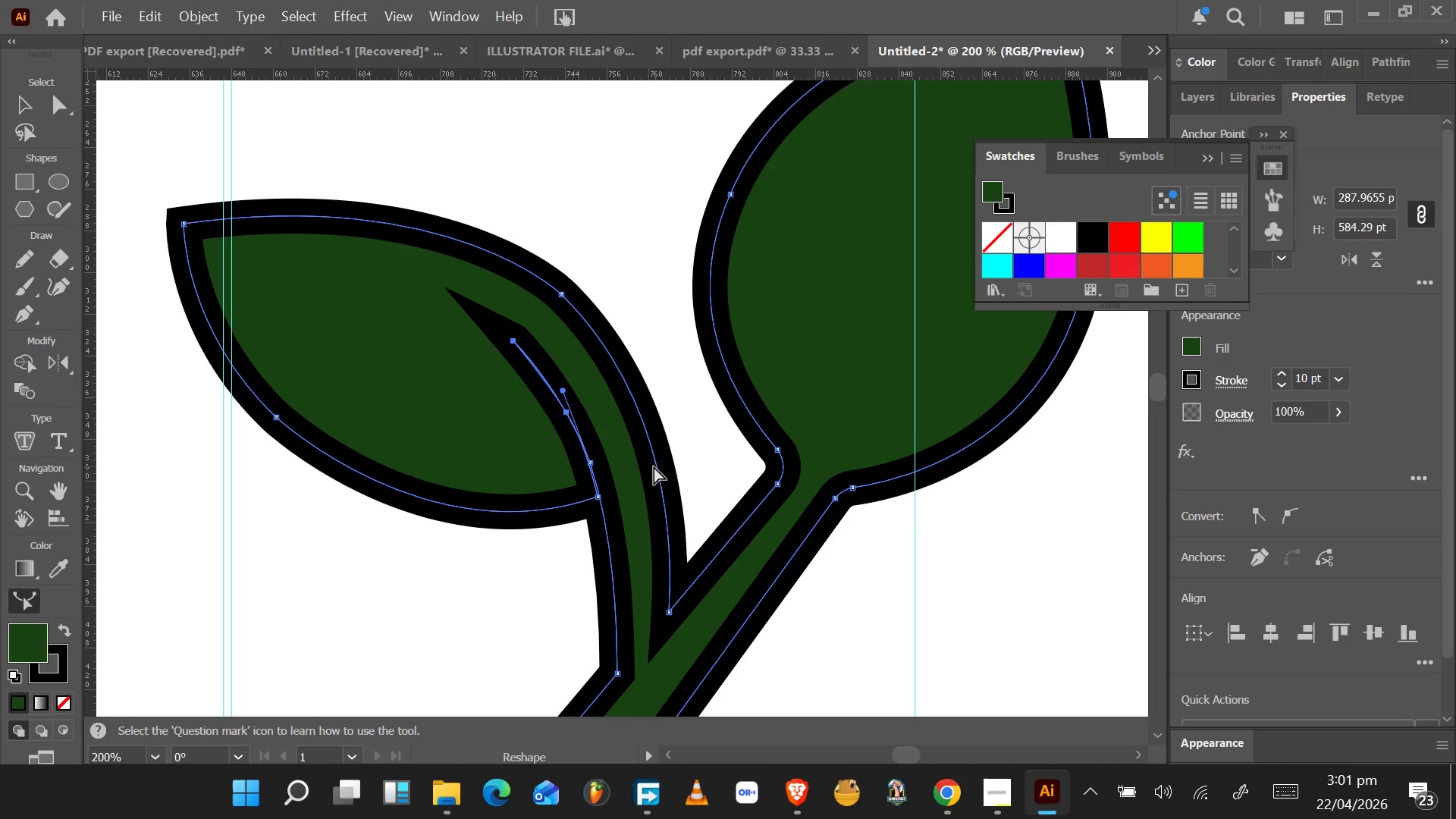 
hold_key(key=AltLeft, duration=0.31)
scroll: coordinate [629, 470], scroll_direction: up, amount: 2.0
 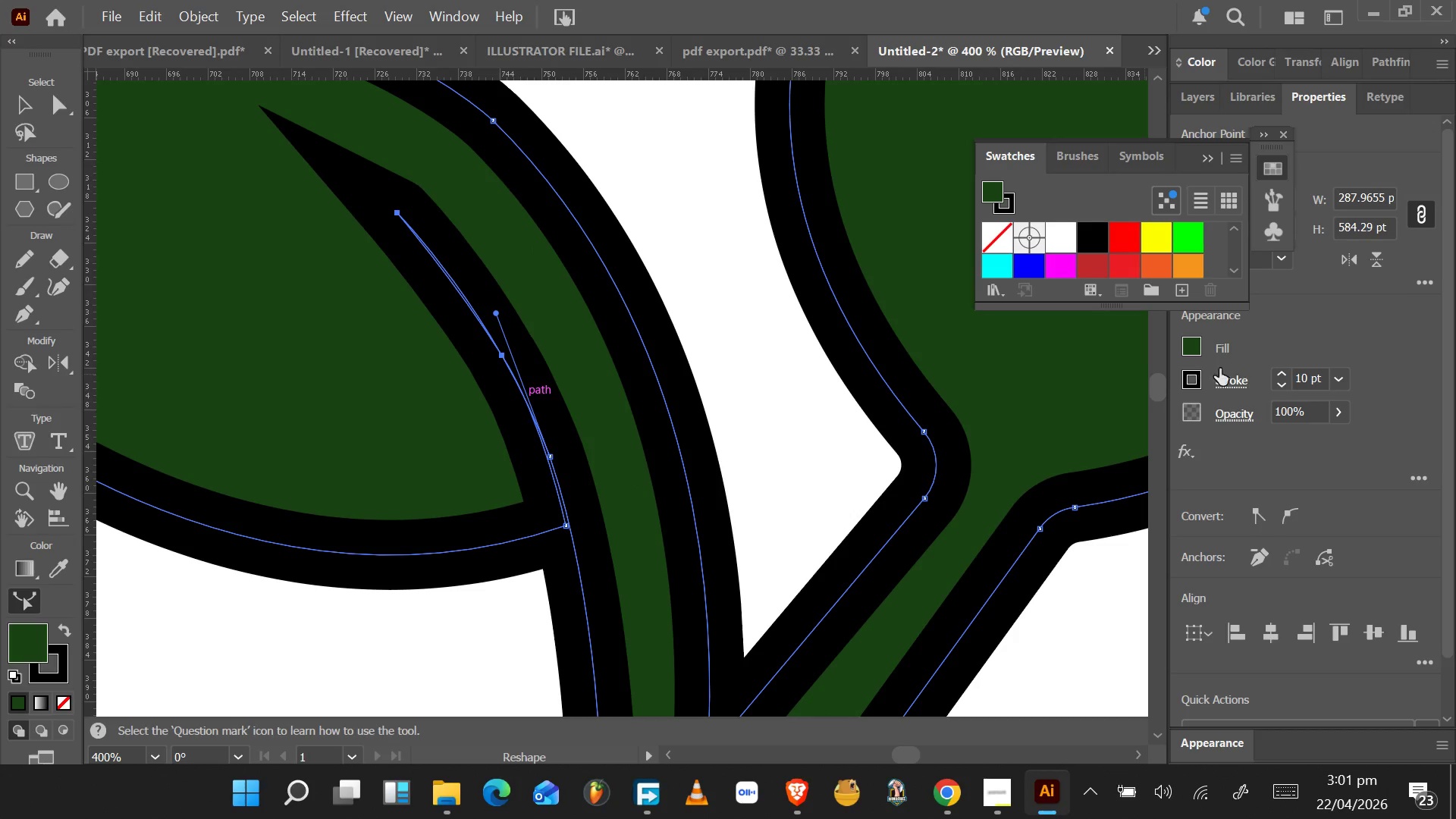 
left_click([1234, 386])
 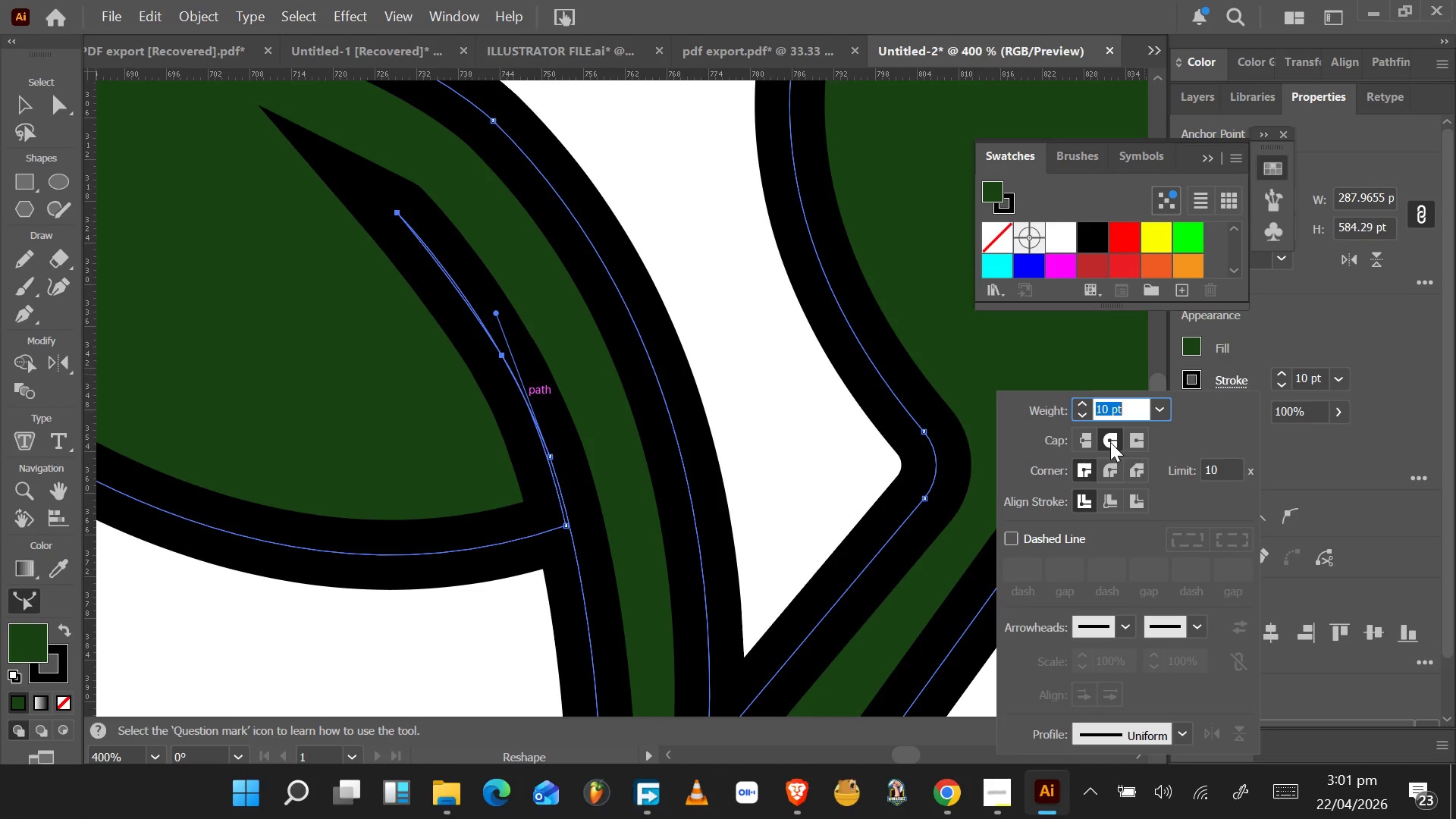 
left_click([1110, 442])
 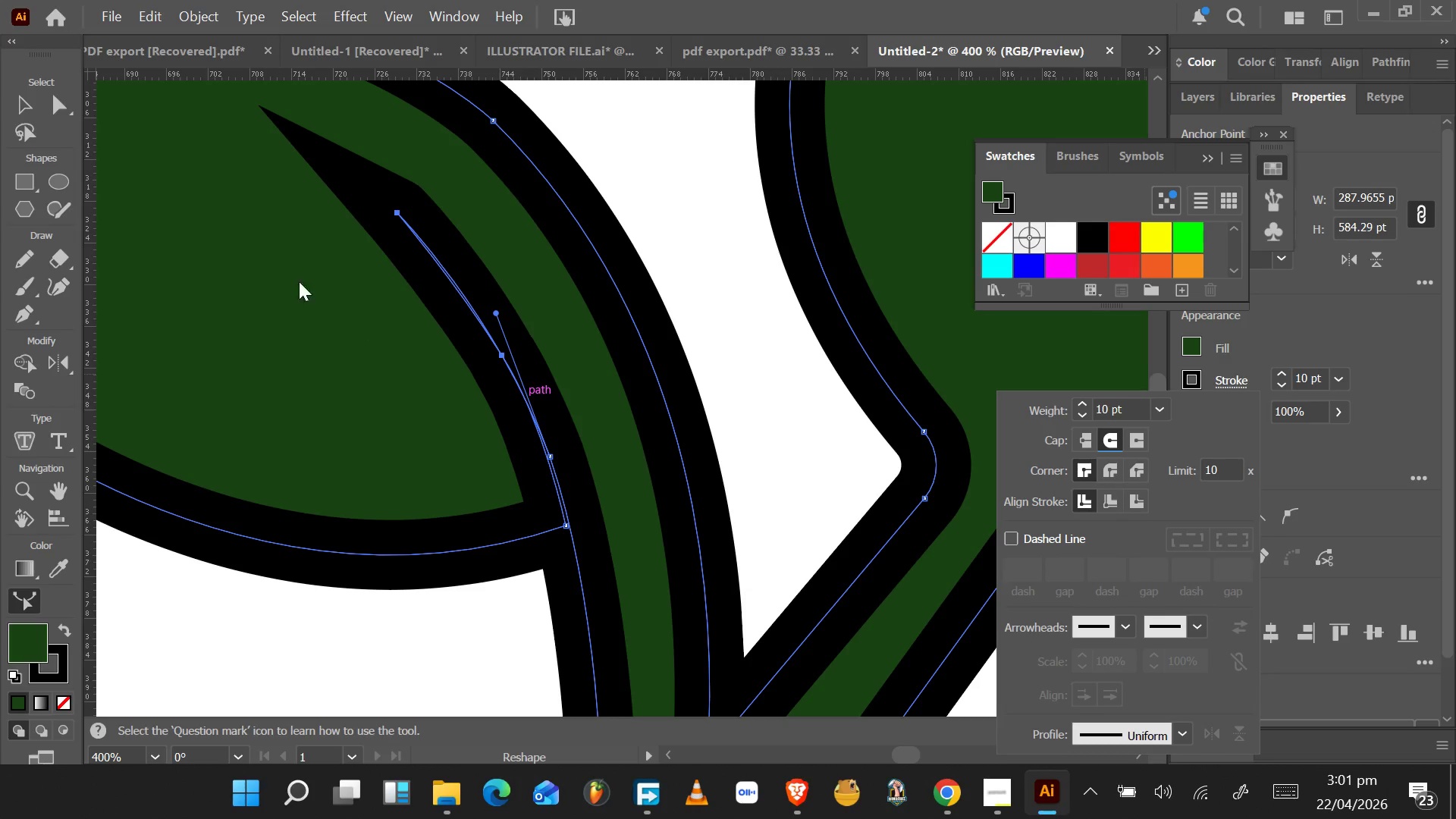 
left_click([29, 105])
 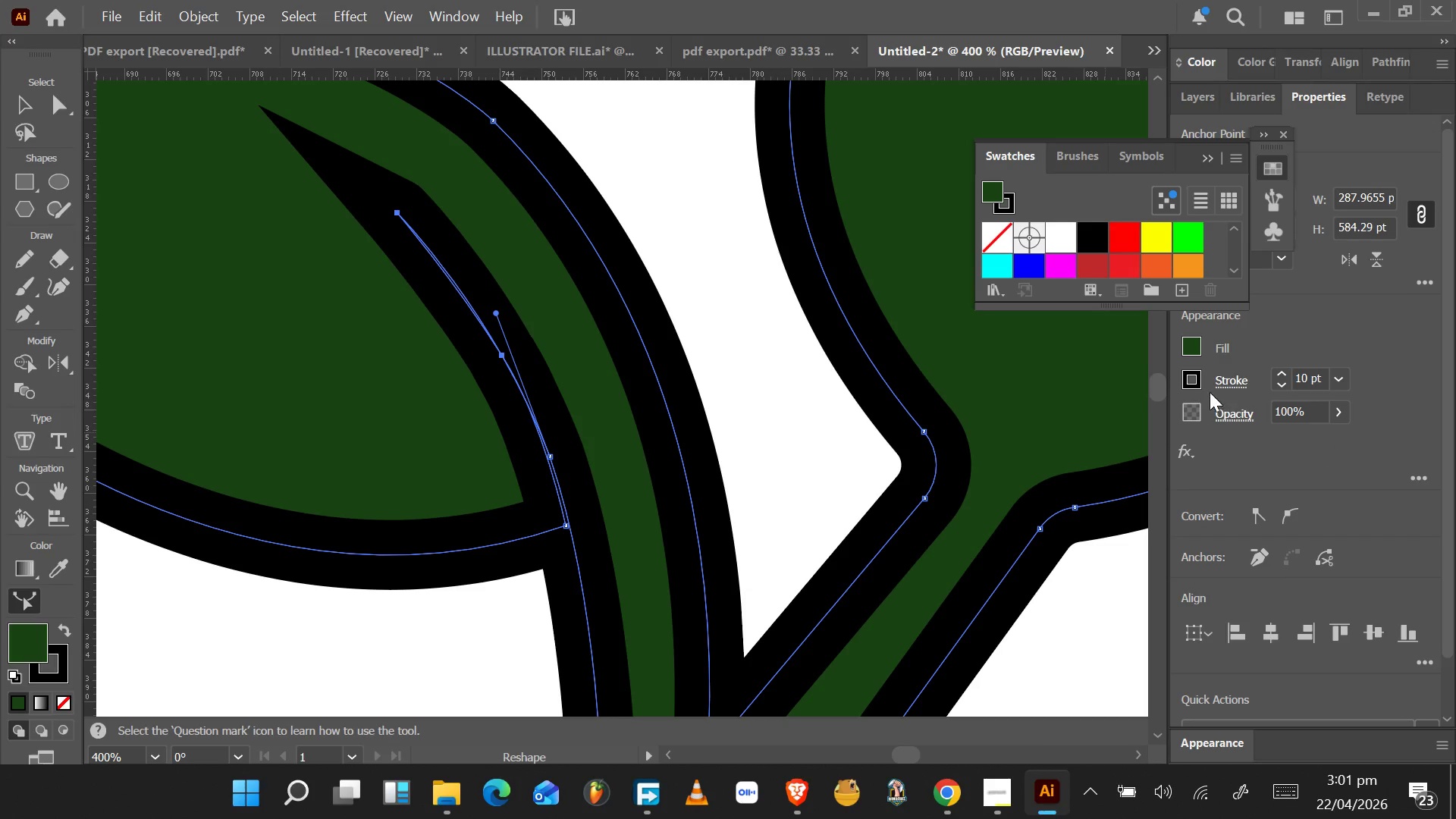 
left_click([1223, 385])
 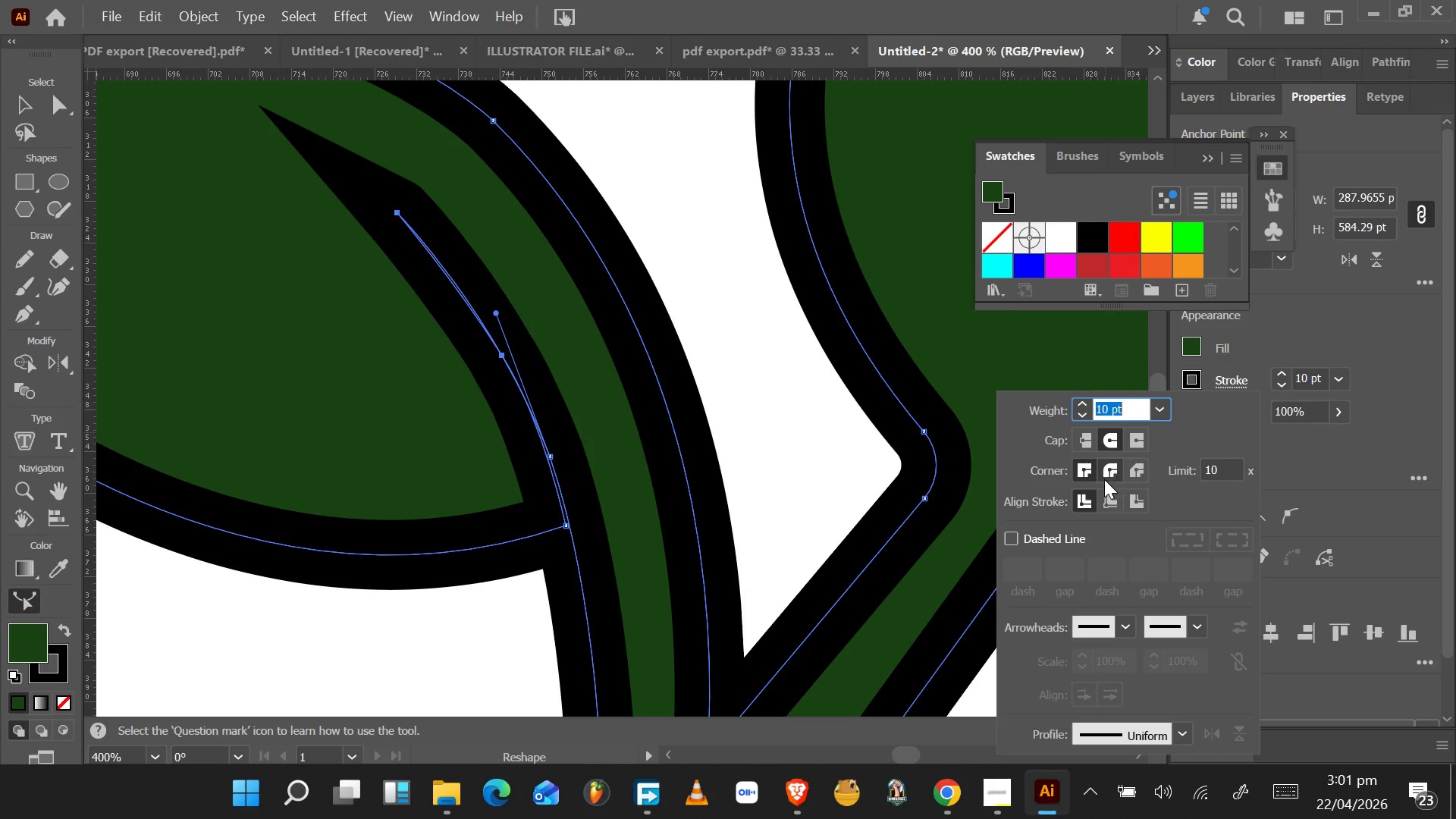 
left_click([1105, 473])
 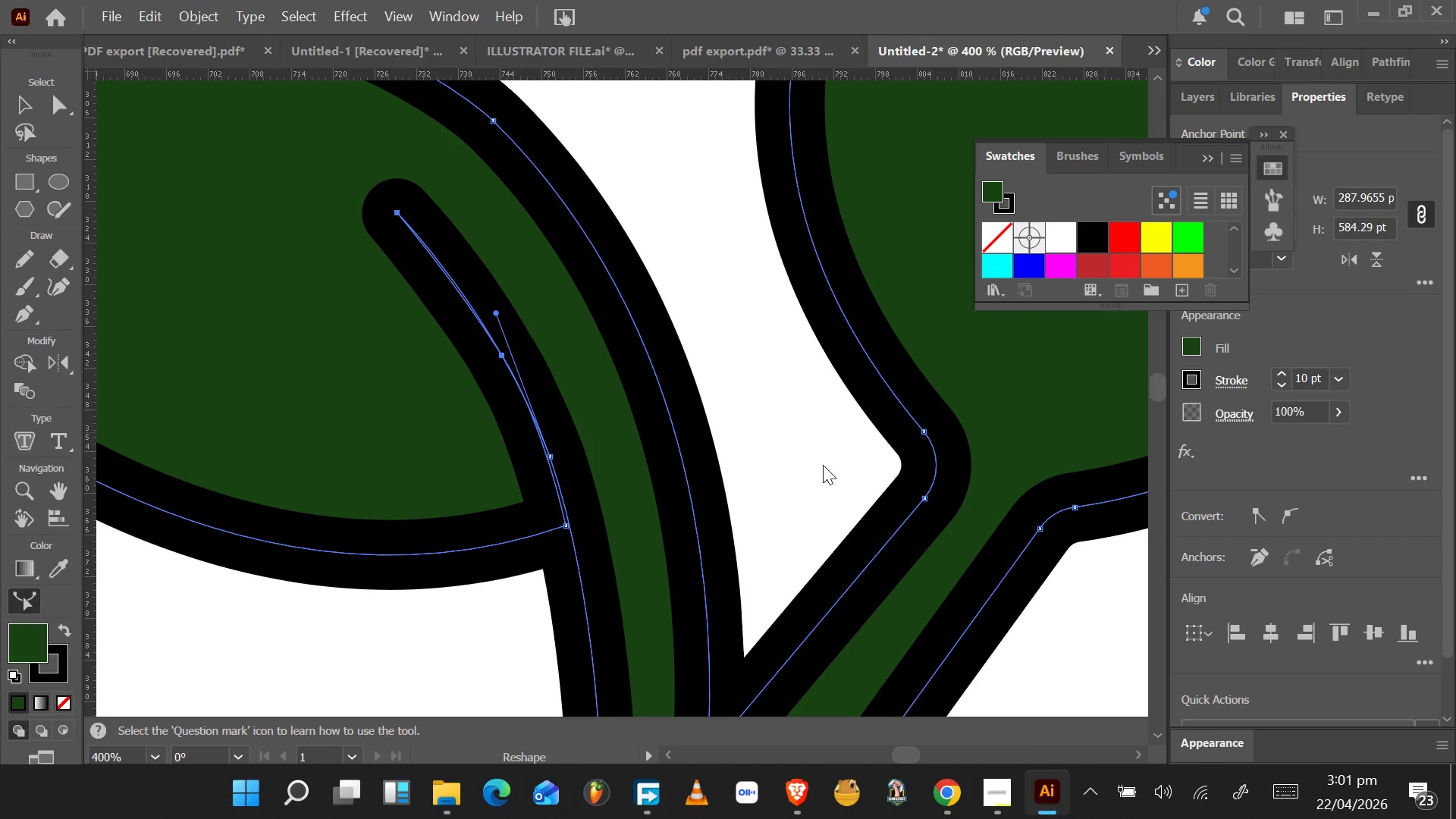 
left_click([529, 625])
 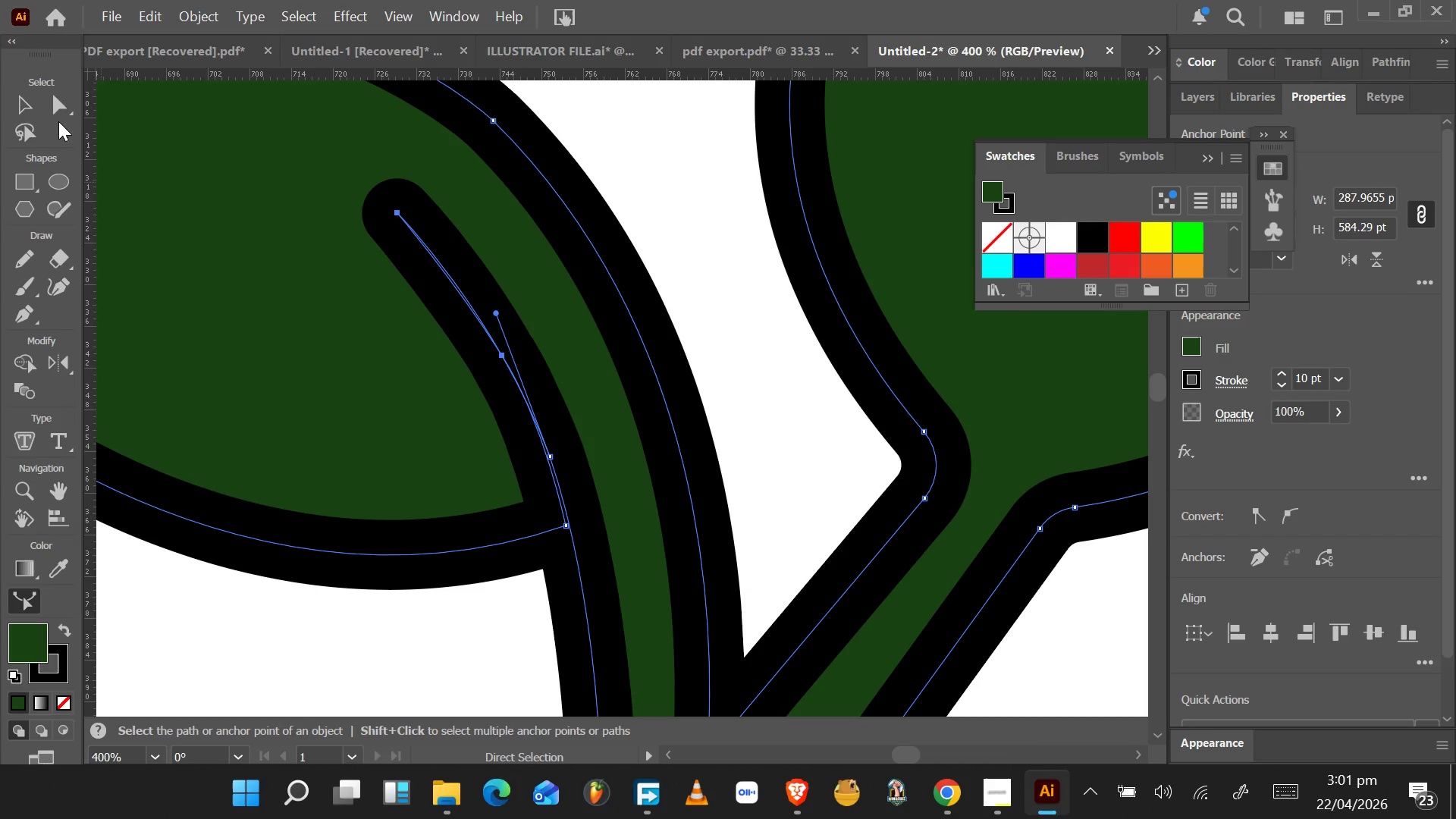 
left_click([25, 95])
 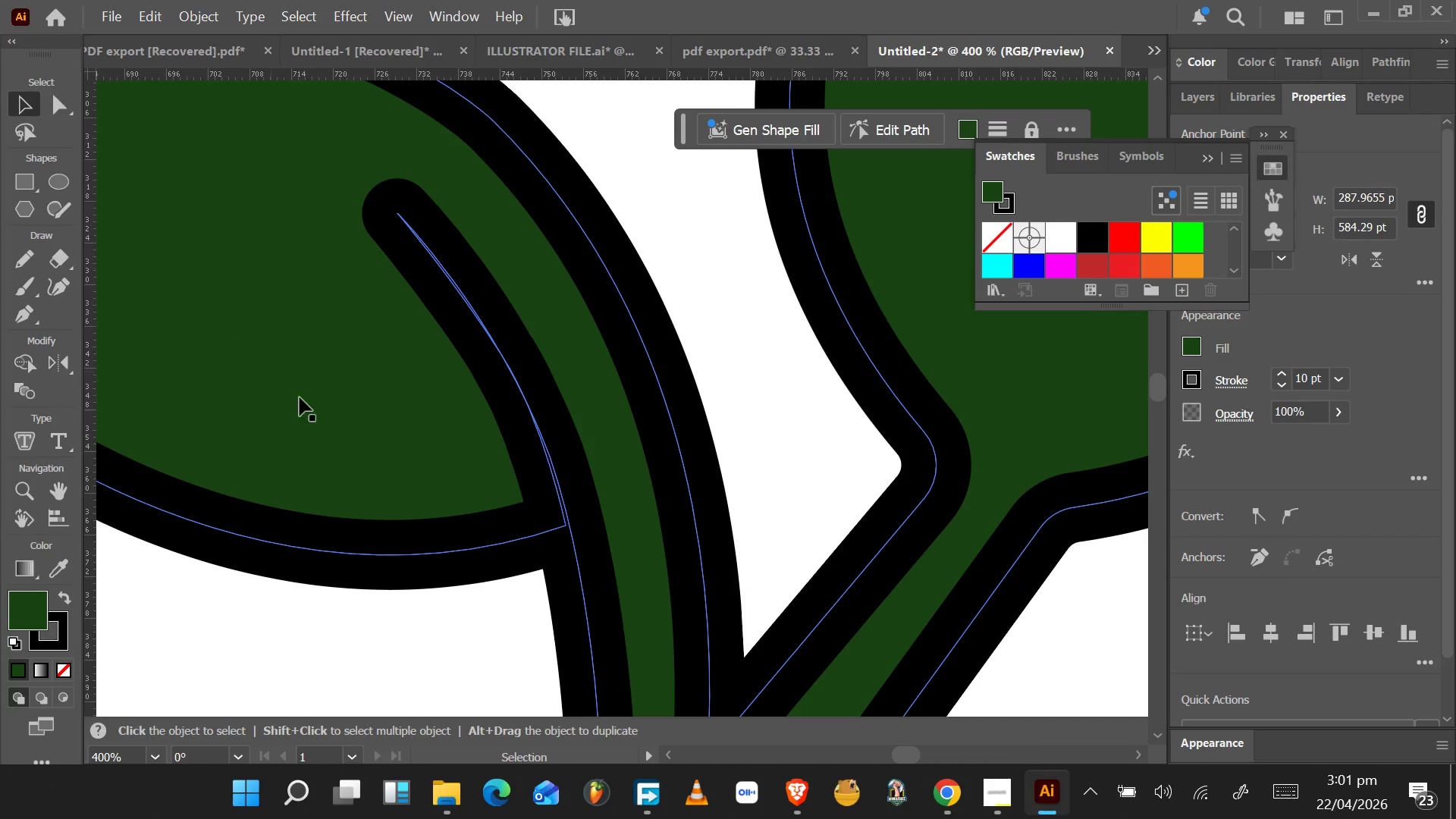 
hold_key(key=AltLeft, duration=0.47)
scroll: coordinate [349, 436], scroll_direction: down, amount: 6.0
 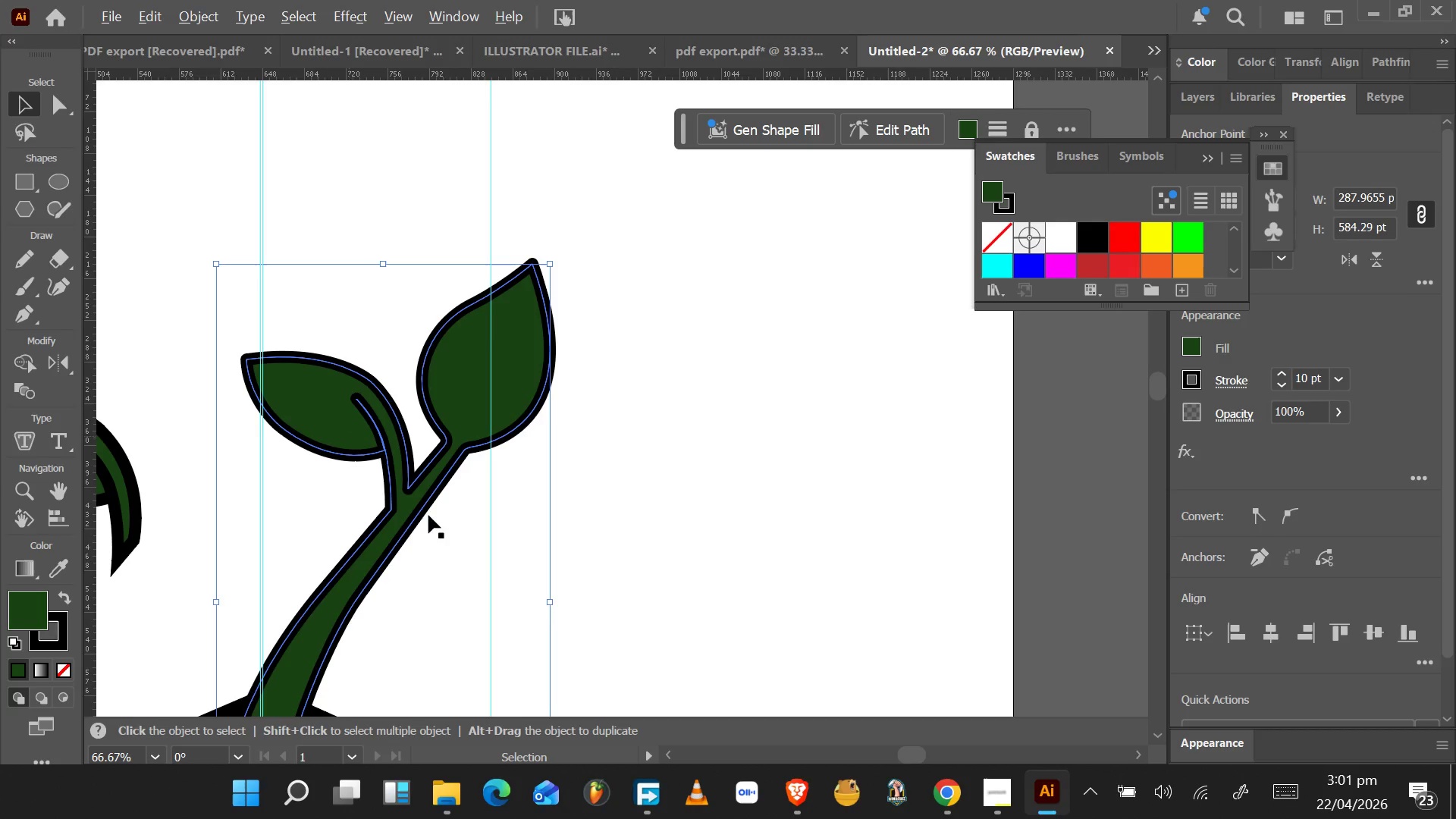 
left_click([494, 548])
 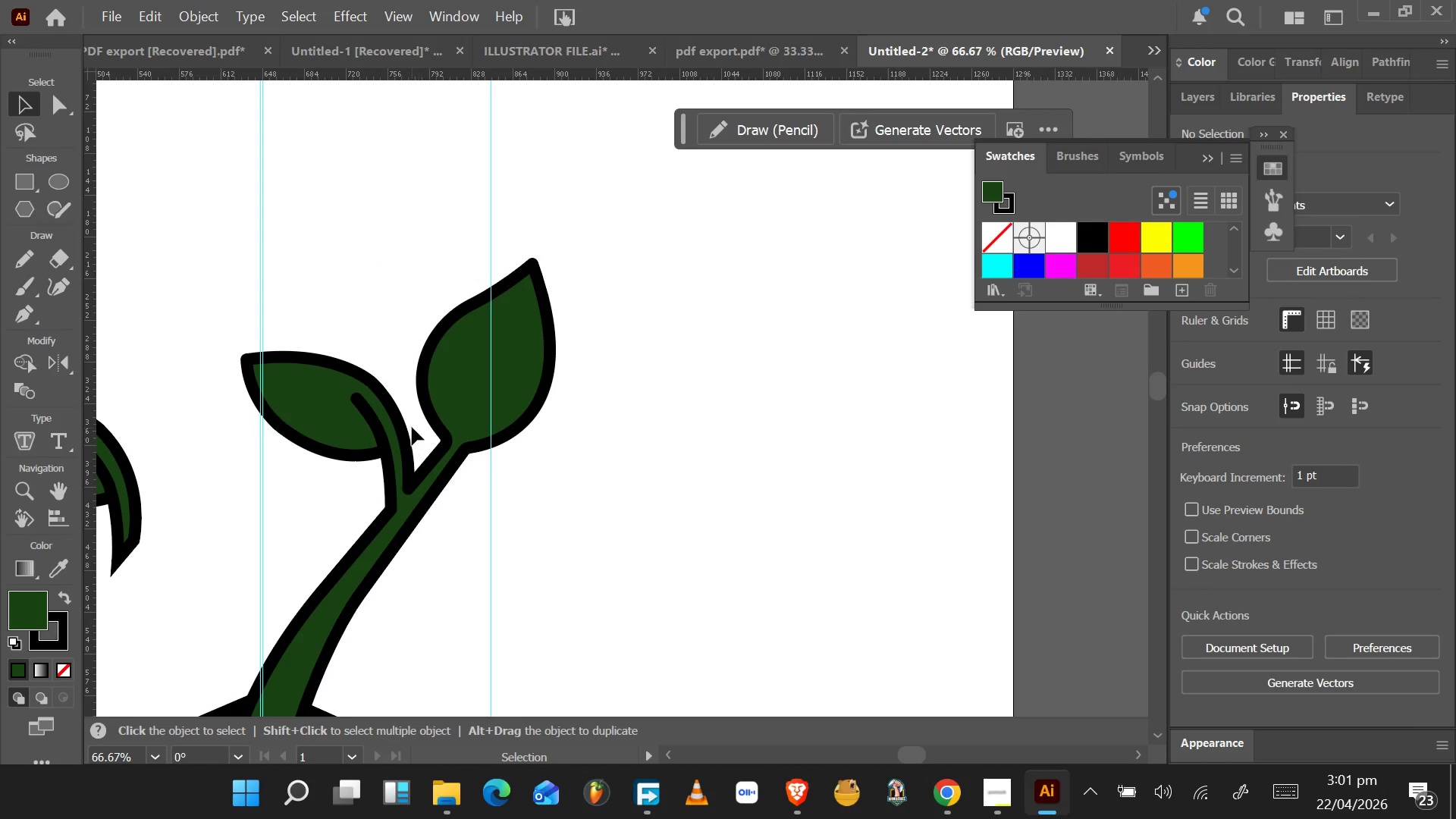 
left_click([397, 417])
 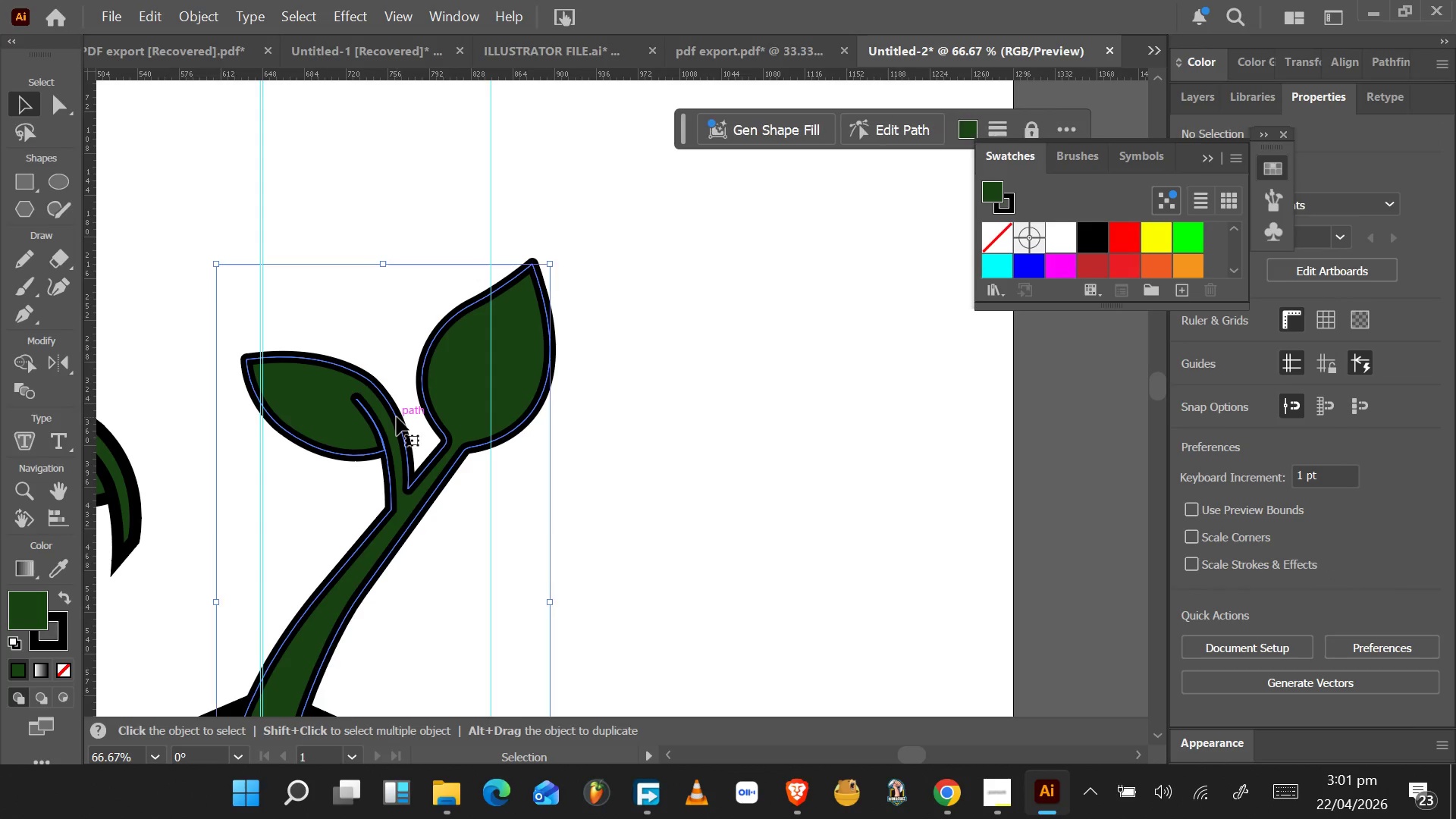 
hold_key(key=AltLeft, duration=0.42)
scroll: coordinate [397, 416], scroll_direction: up, amount: 5.0
 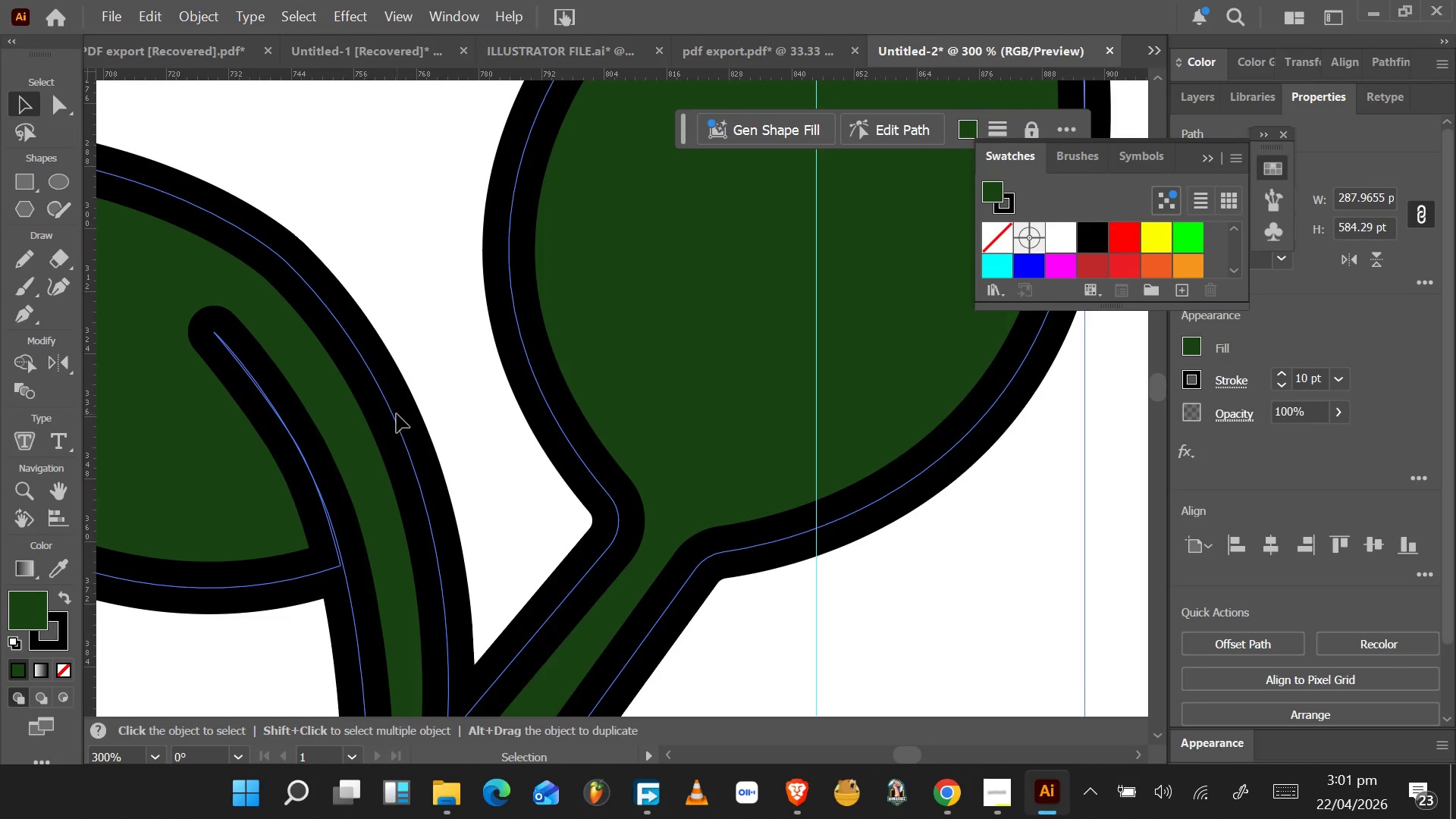 
key(A)
 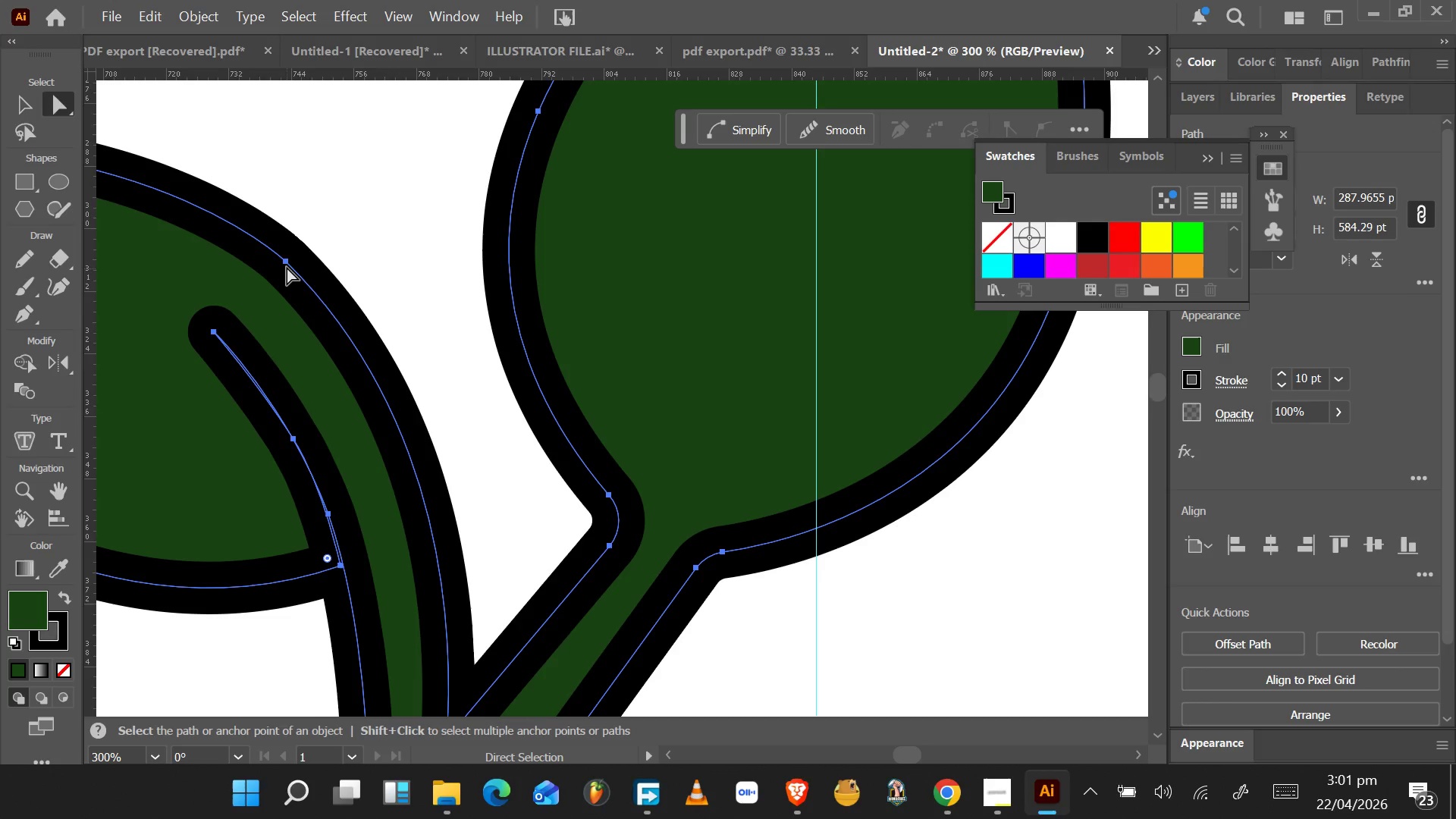 
left_click([285, 262])
 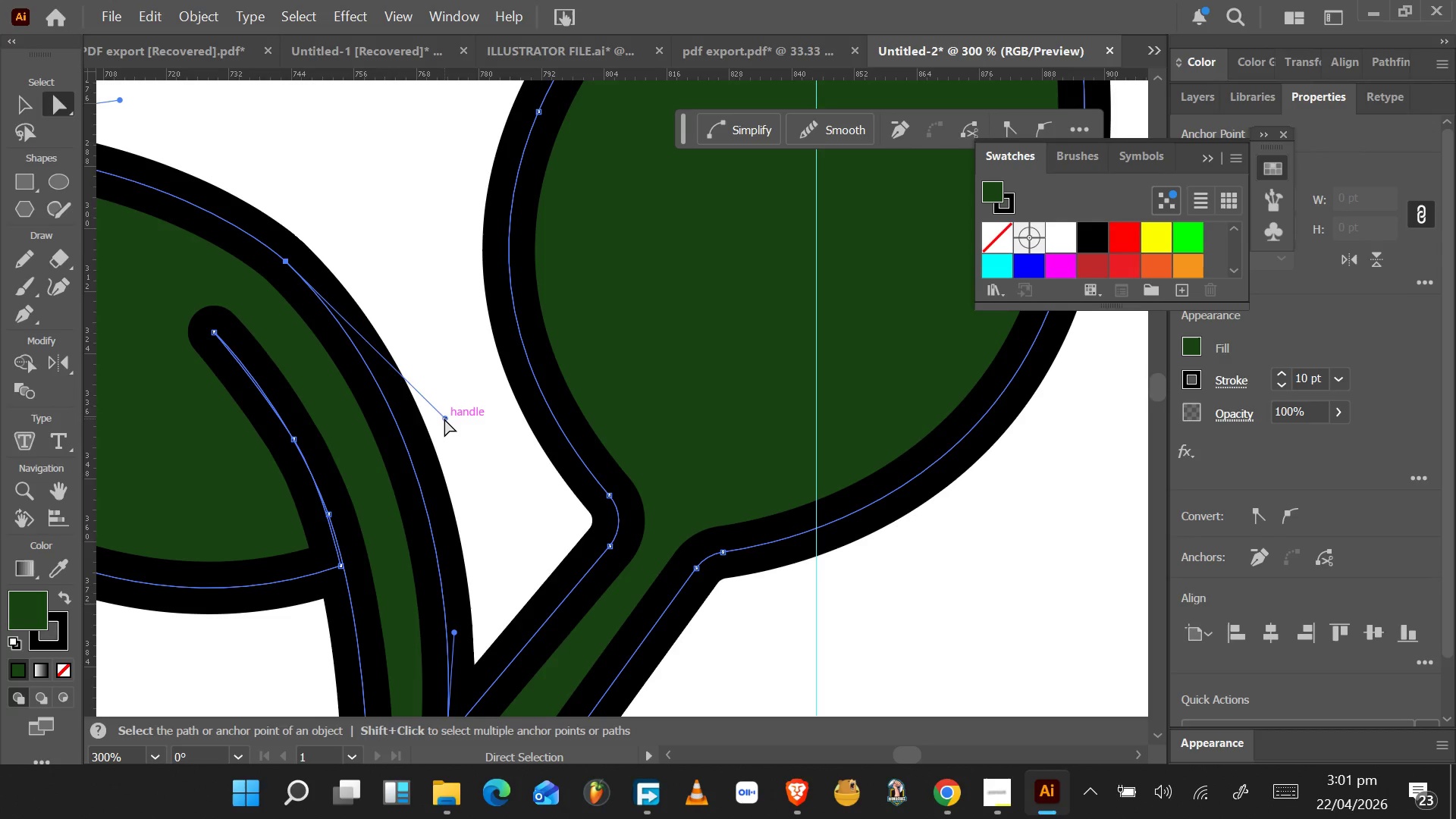 
left_click_drag(start_coordinate=[447, 419], to_coordinate=[432, 399])
 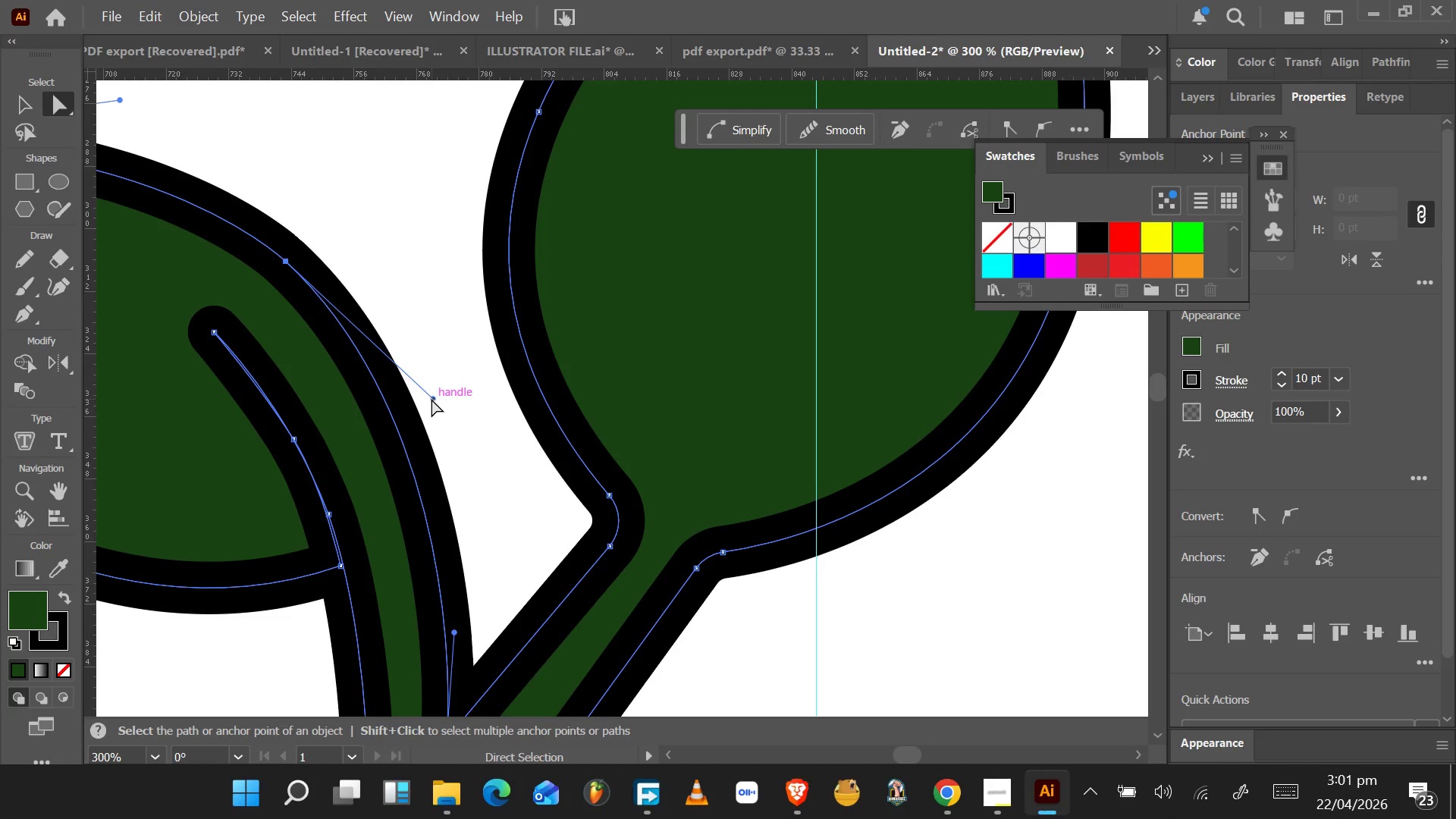 
hold_key(key=AltLeft, duration=0.55)
scroll: coordinate [518, 510], scroll_direction: down, amount: 13.0
 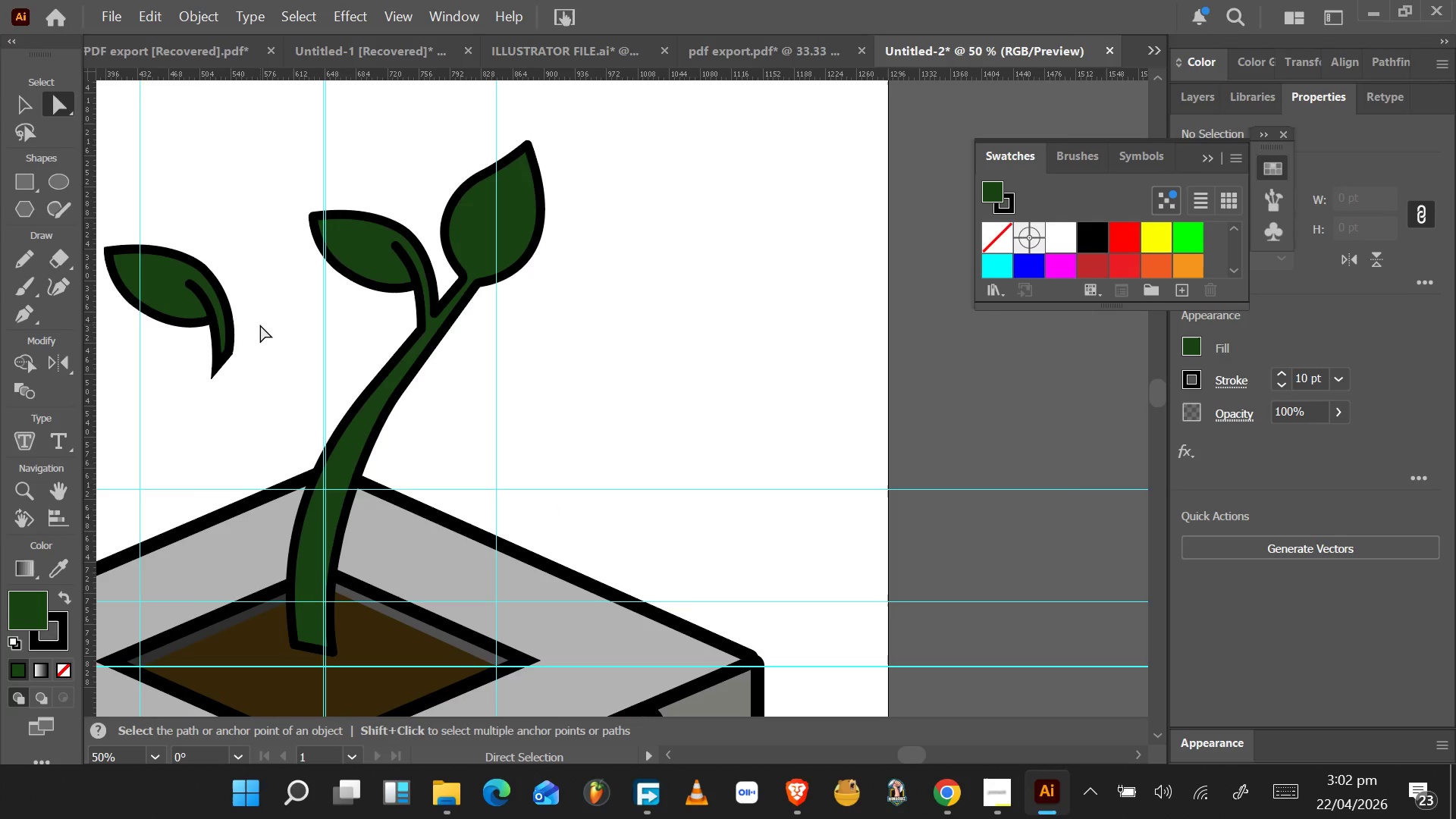 
wait(22.58)
 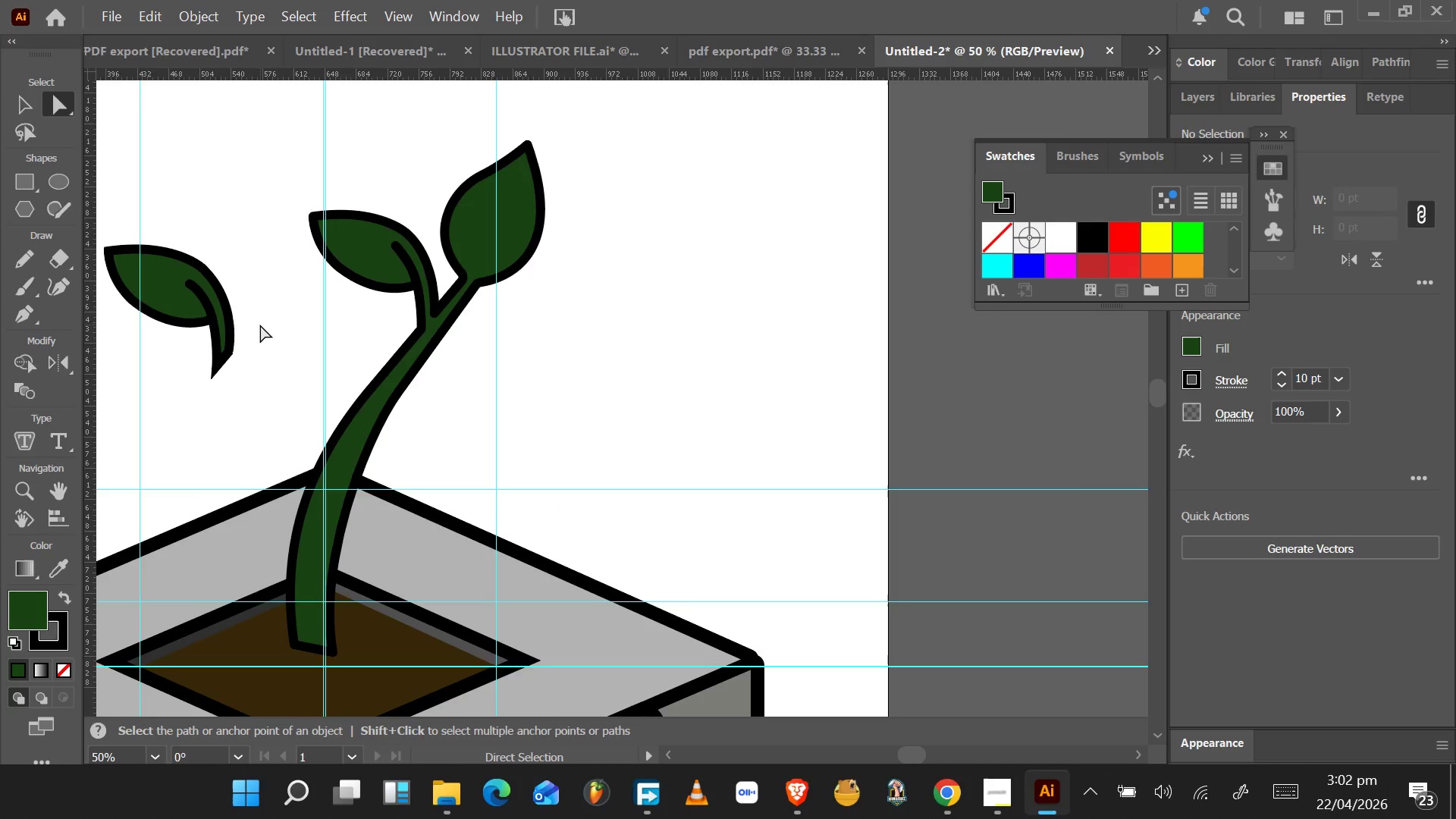 
left_click([187, 303])
 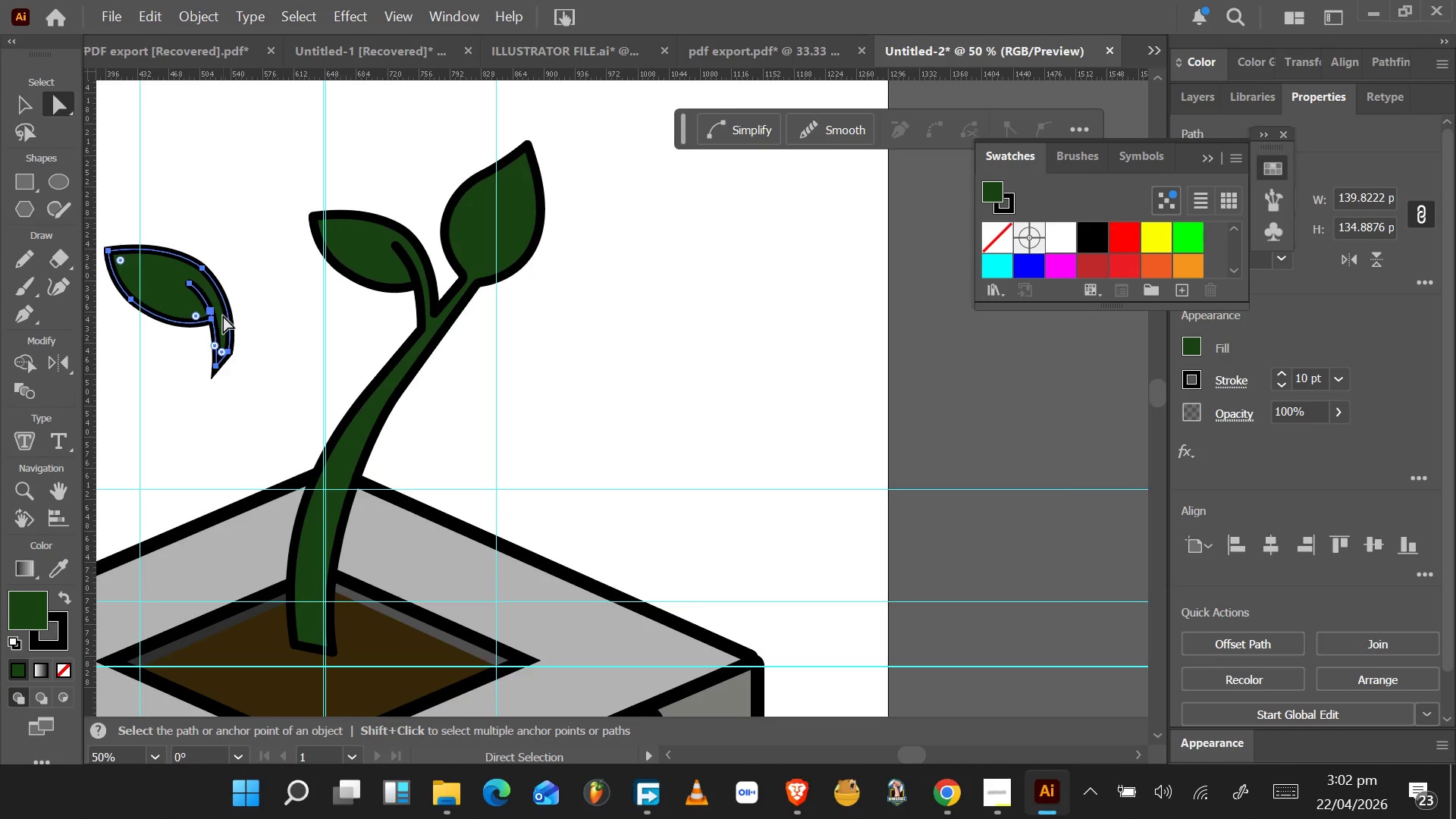 
right_click([223, 315])
 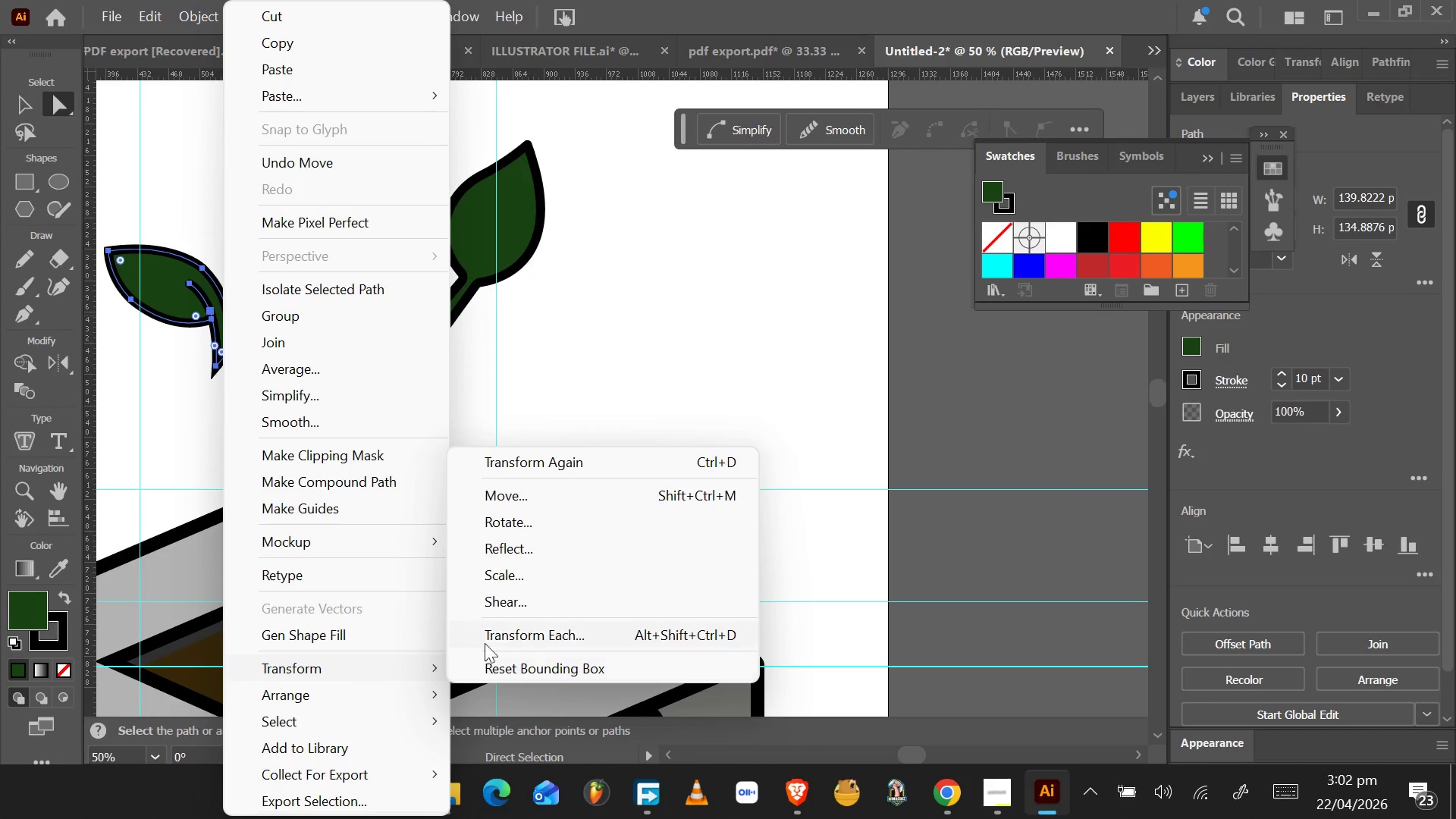 
left_click([516, 554])
 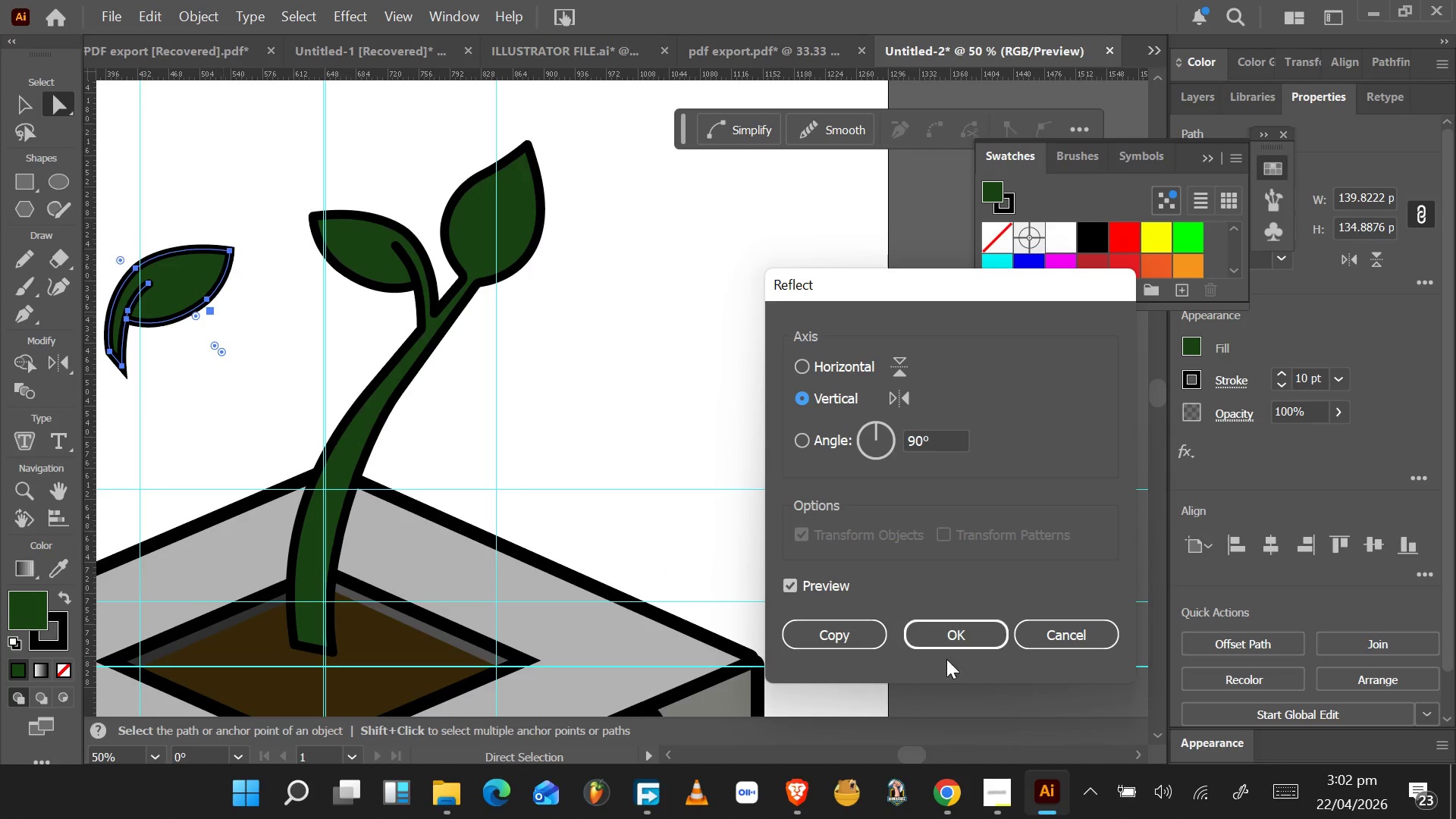 
left_click([959, 635])
 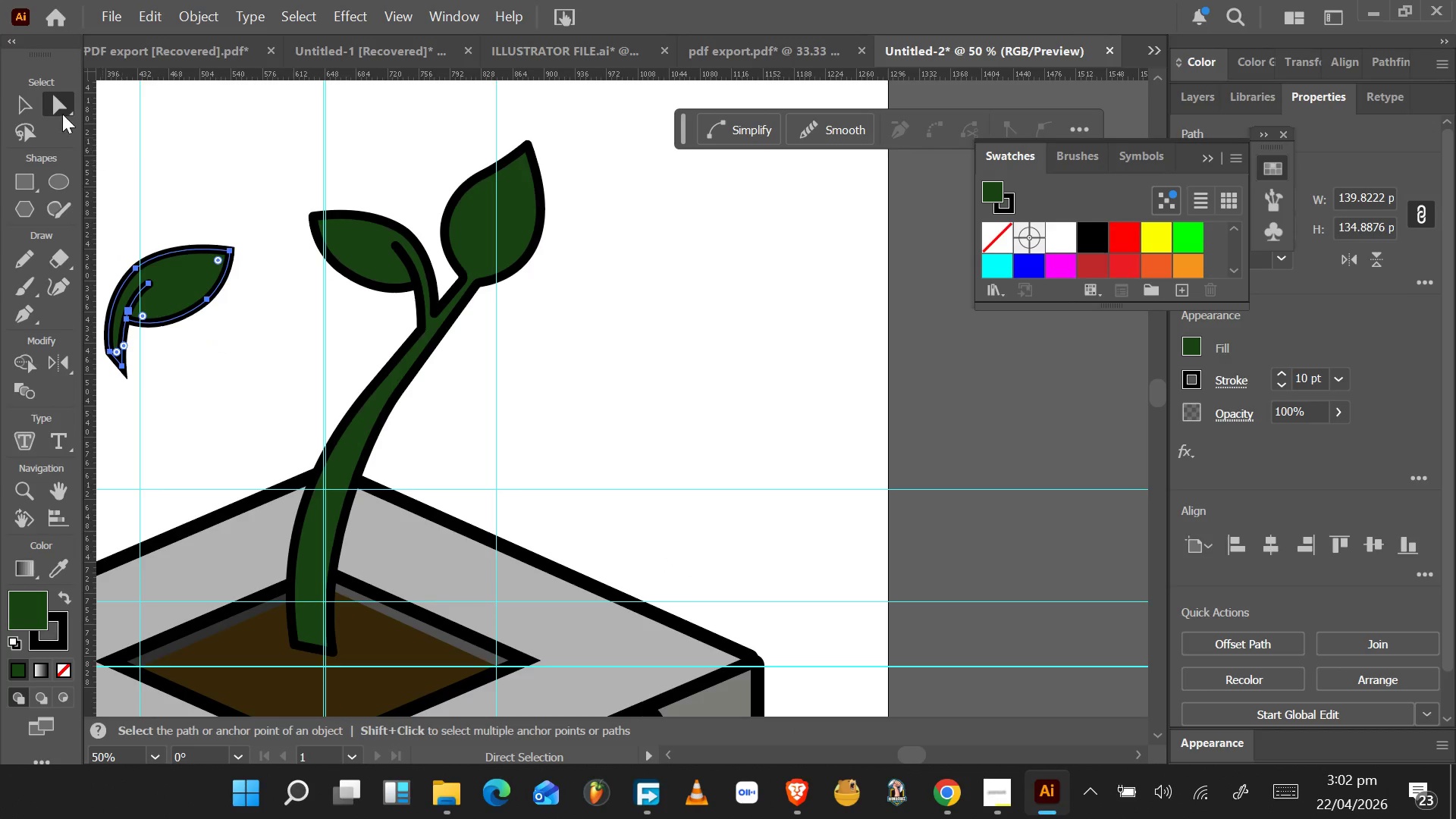 
left_click([17, 99])
 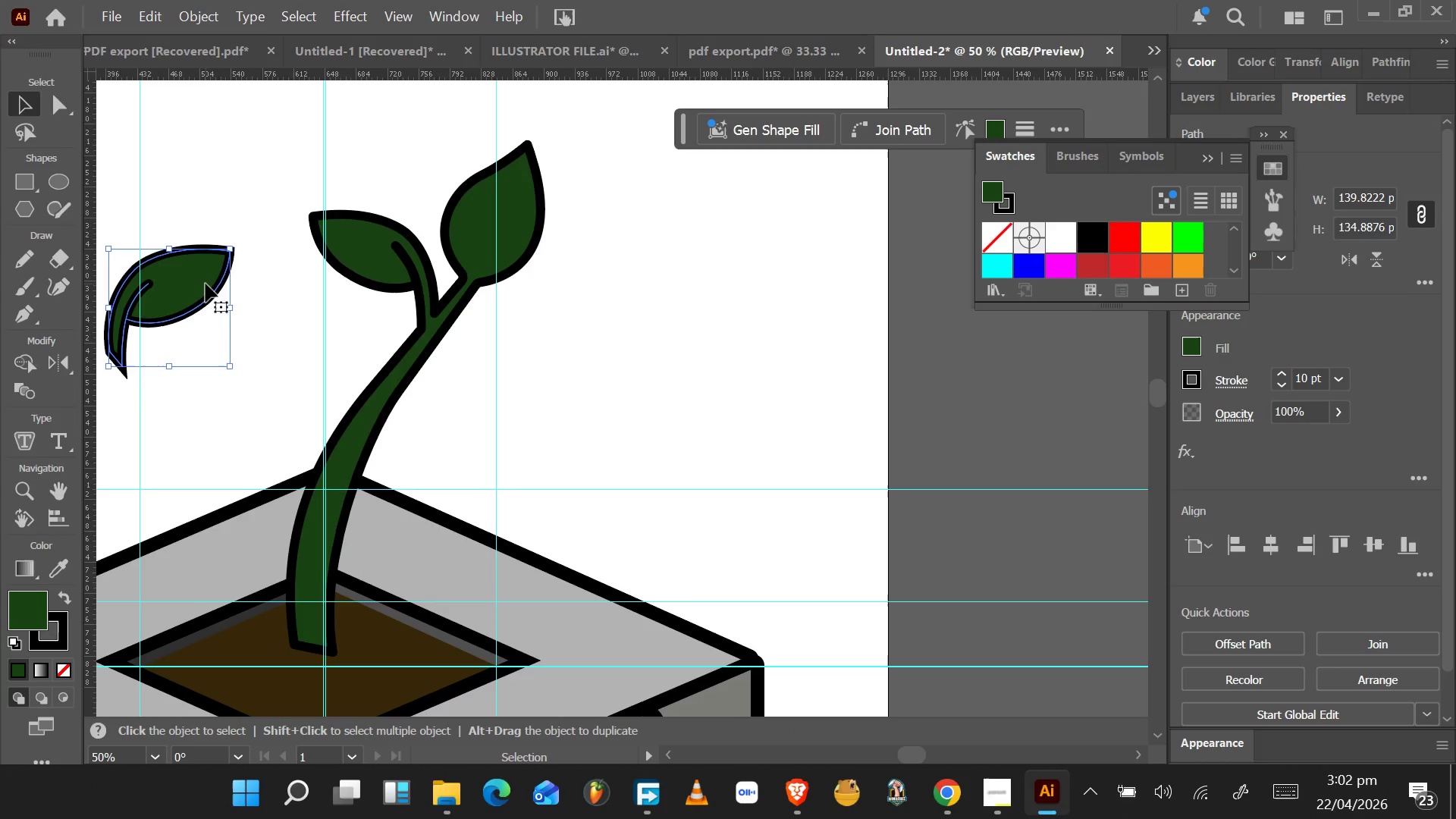 
left_click_drag(start_coordinate=[206, 284], to_coordinate=[523, 356])
 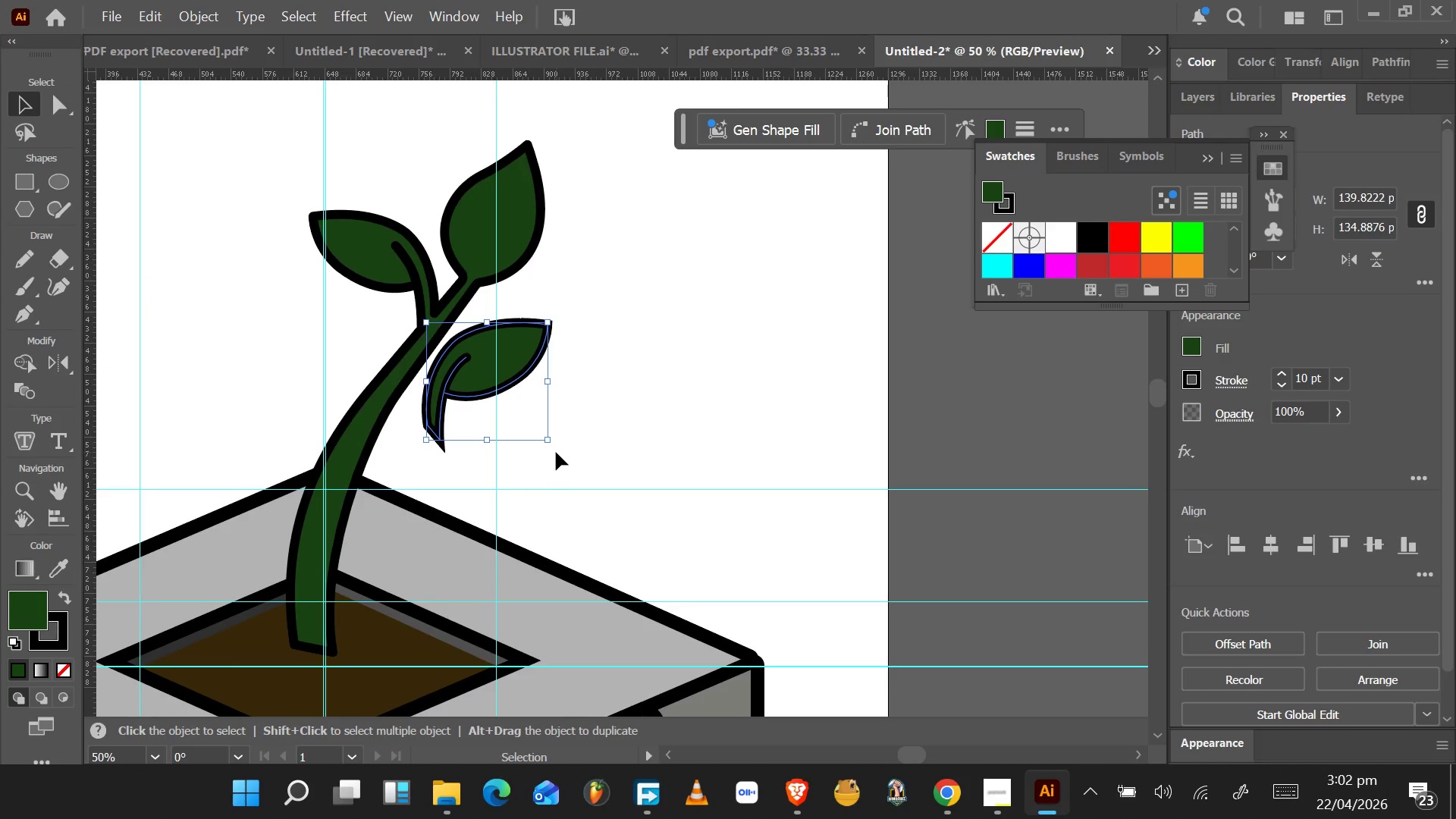 
left_click_drag(start_coordinate=[554, 448], to_coordinate=[478, 447])
 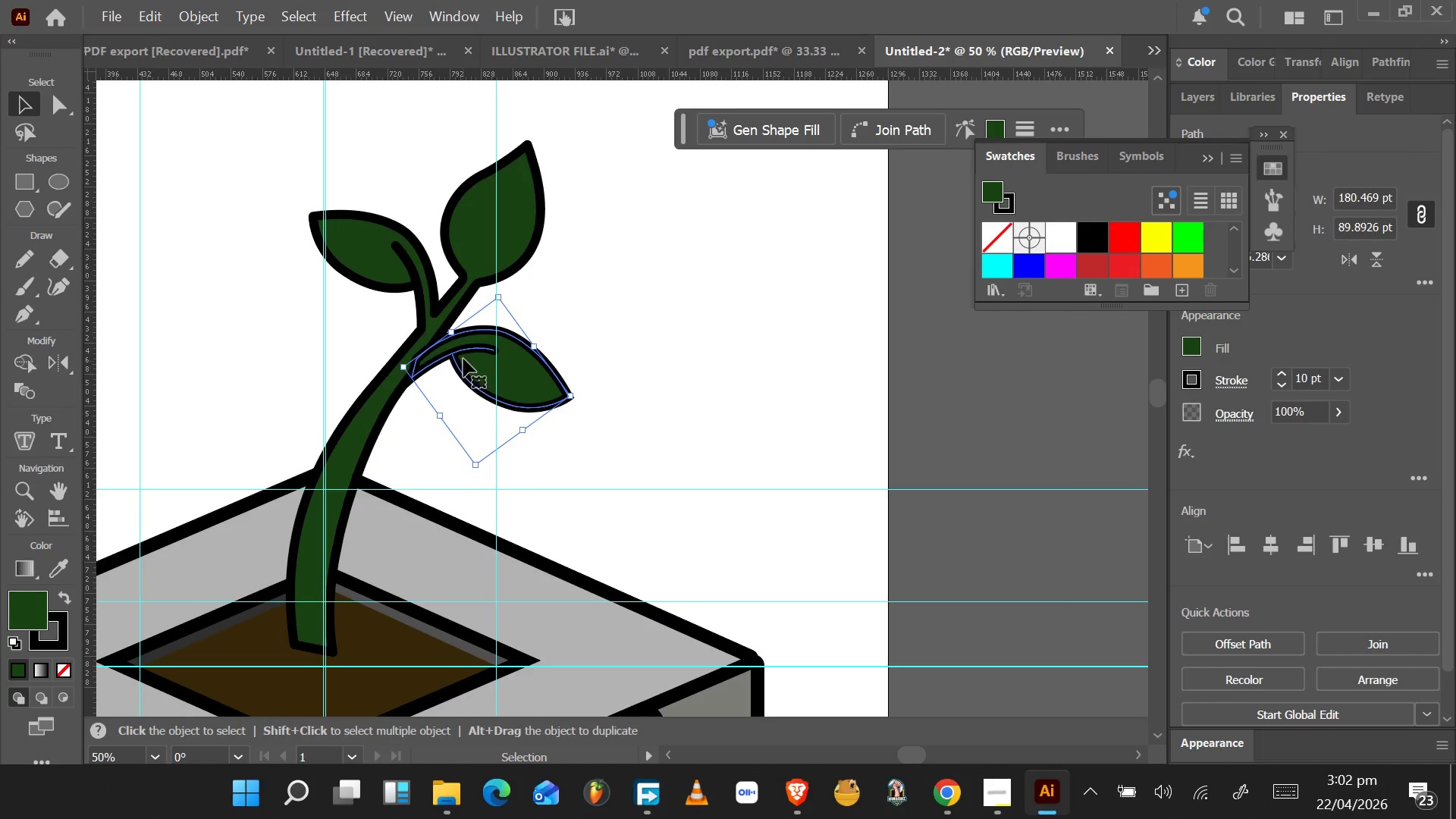 
hold_key(key=AltLeft, duration=0.33)
scroll: coordinate [467, 342], scroll_direction: up, amount: 5.0
 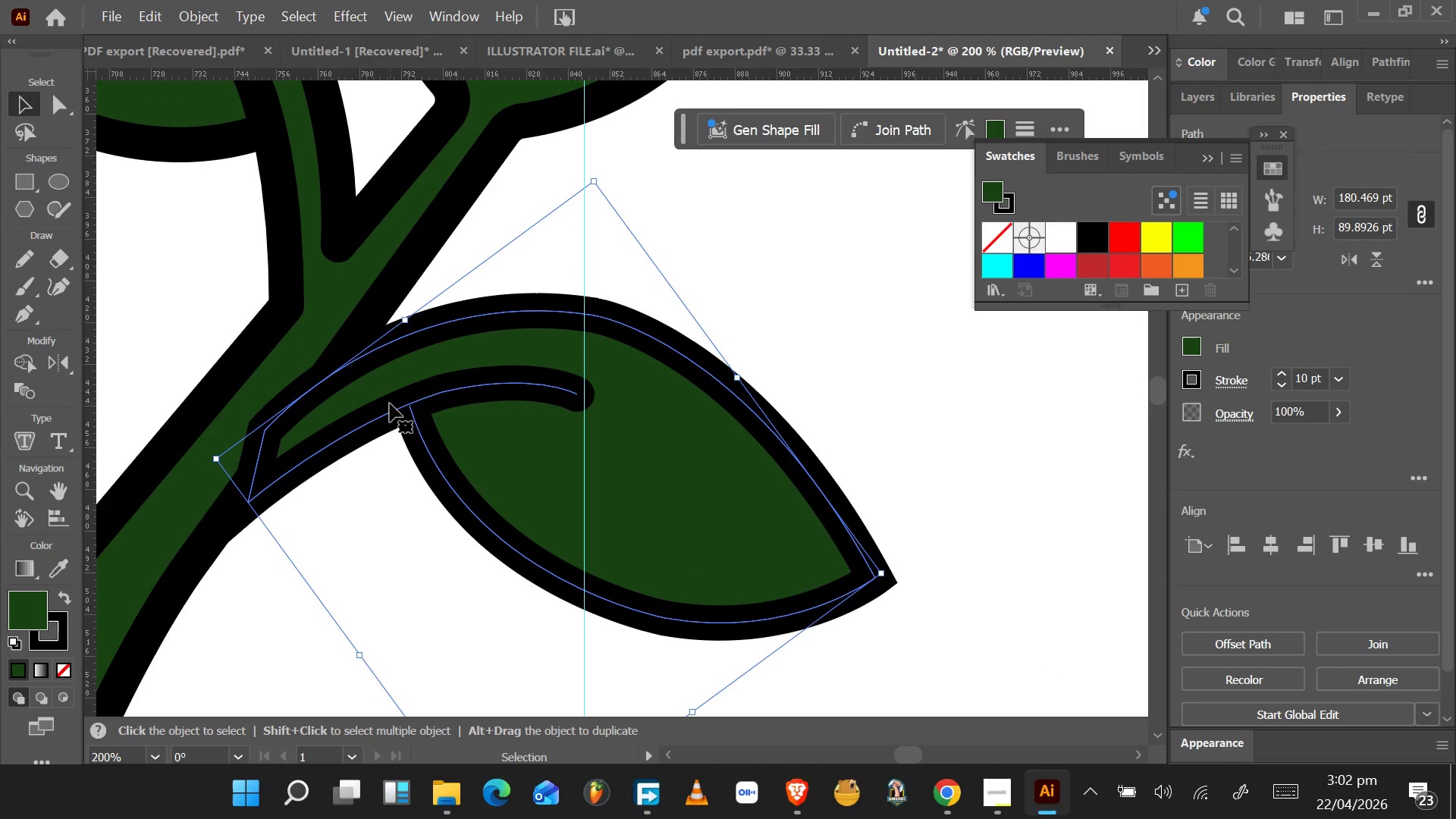 
left_click_drag(start_coordinate=[496, 453], to_coordinate=[642, 510])
 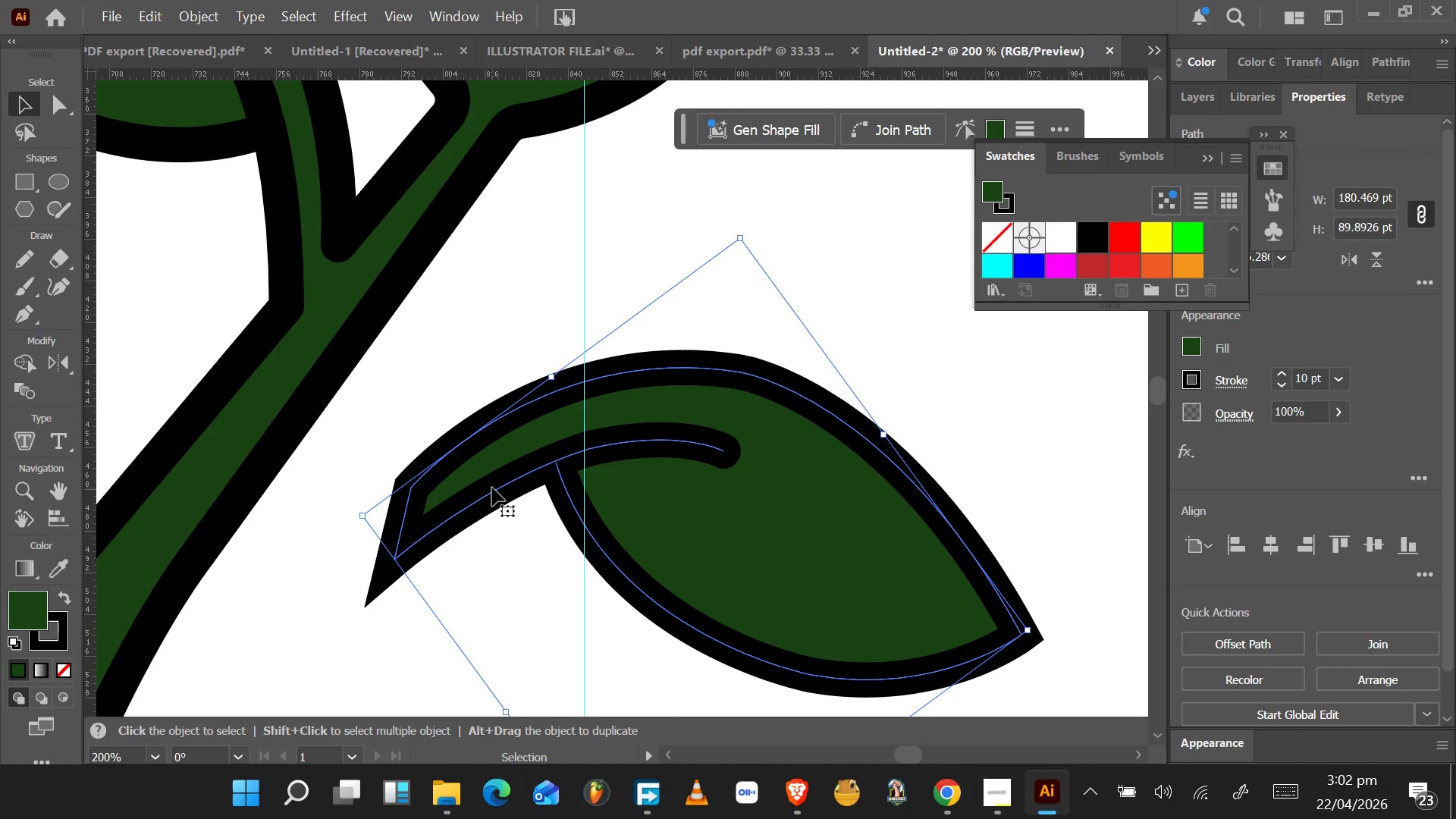 
key(A)
 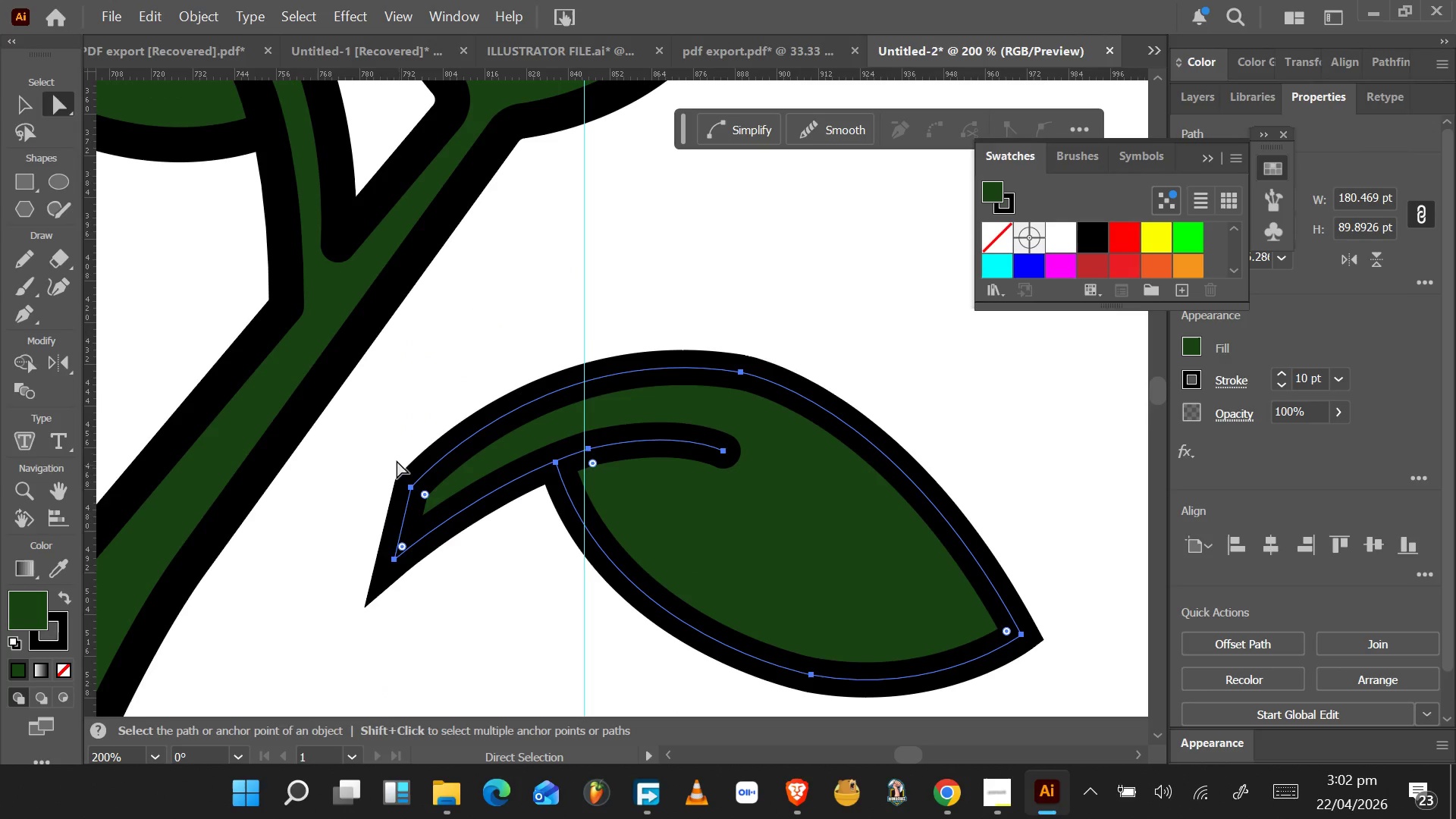 
left_click_drag(start_coordinate=[396, 451], to_coordinate=[444, 610])
 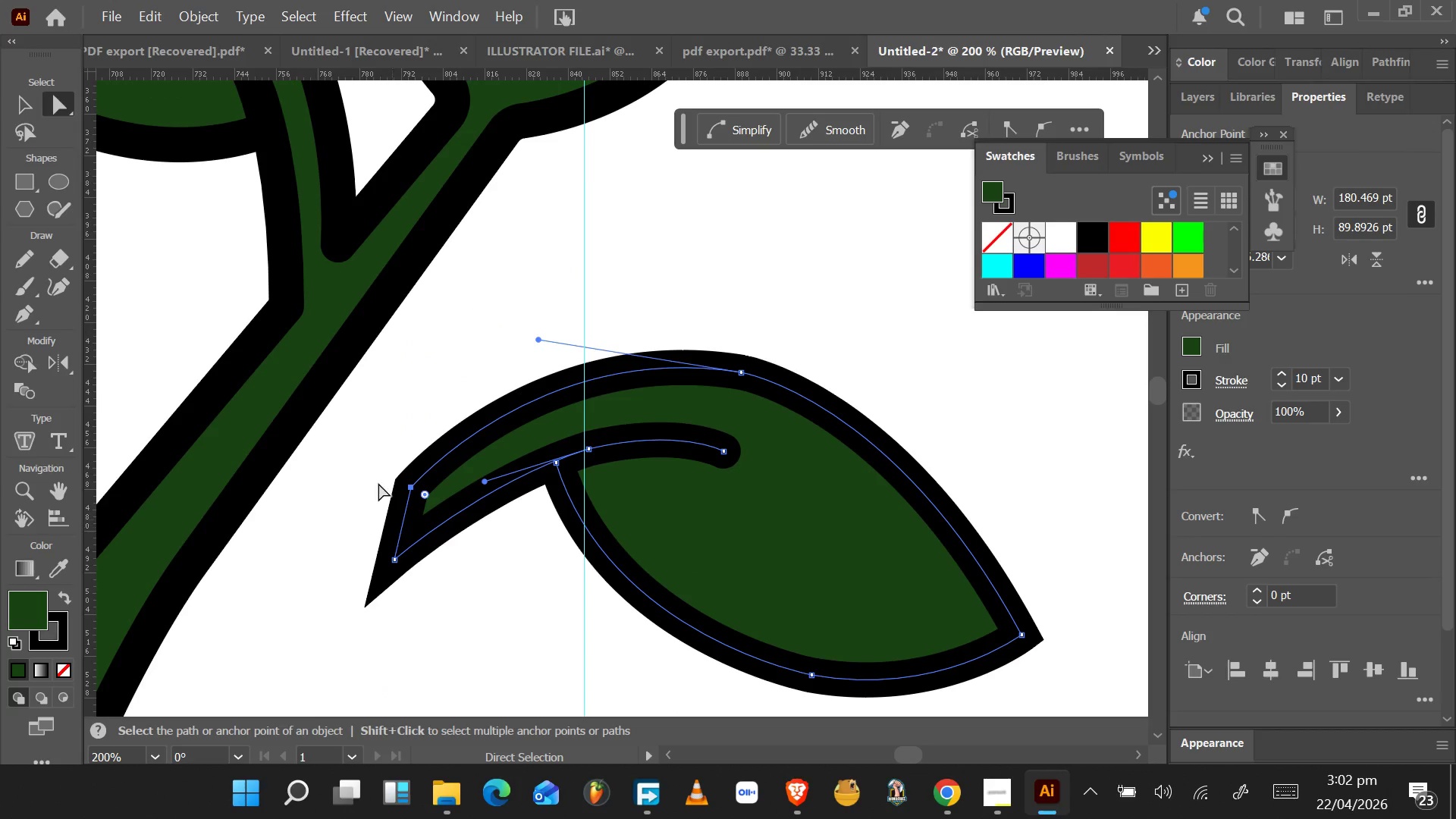 
left_click_drag(start_coordinate=[370, 457], to_coordinate=[441, 610])
 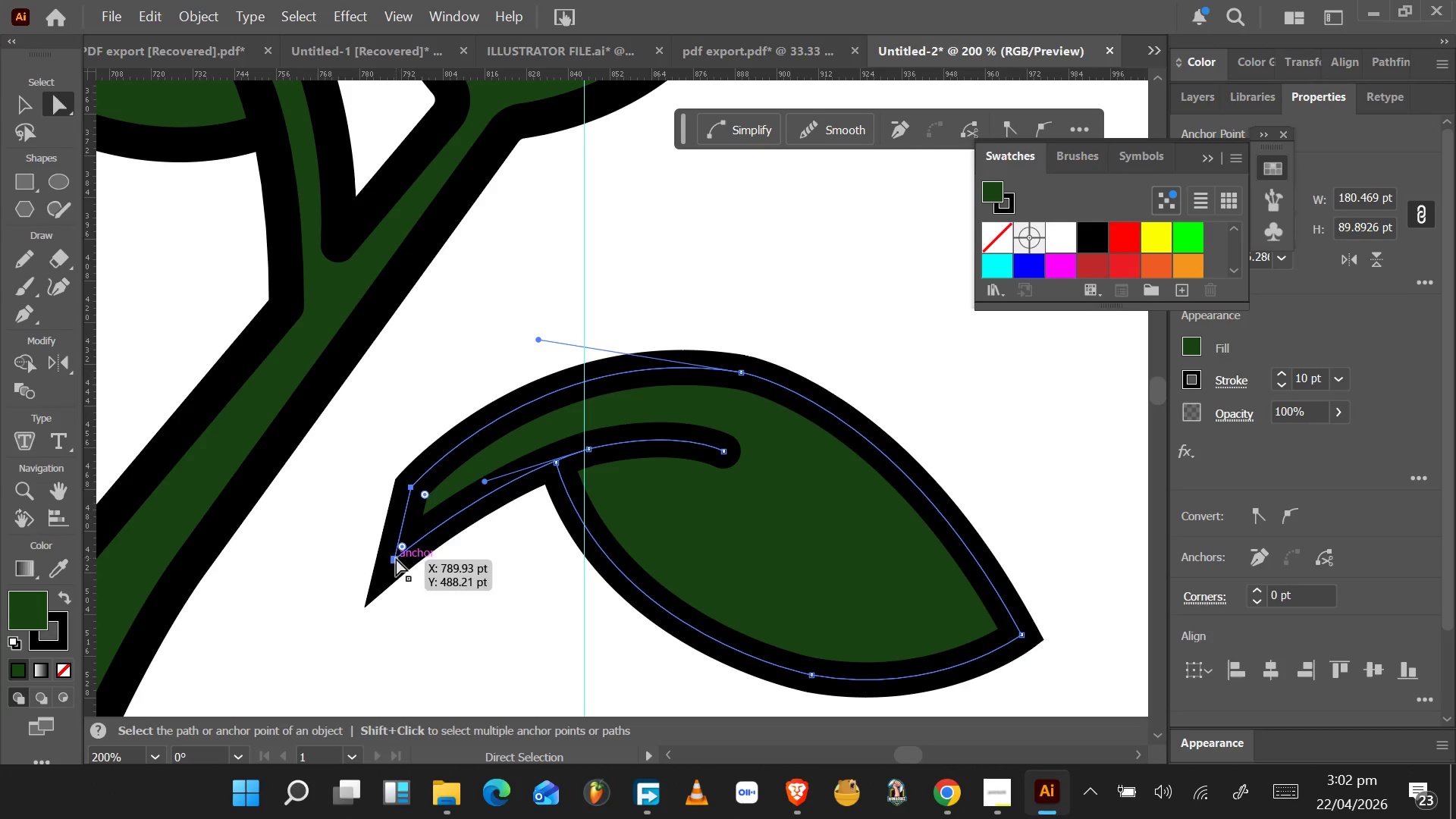 
left_click_drag(start_coordinate=[395, 559], to_coordinate=[452, 535])
 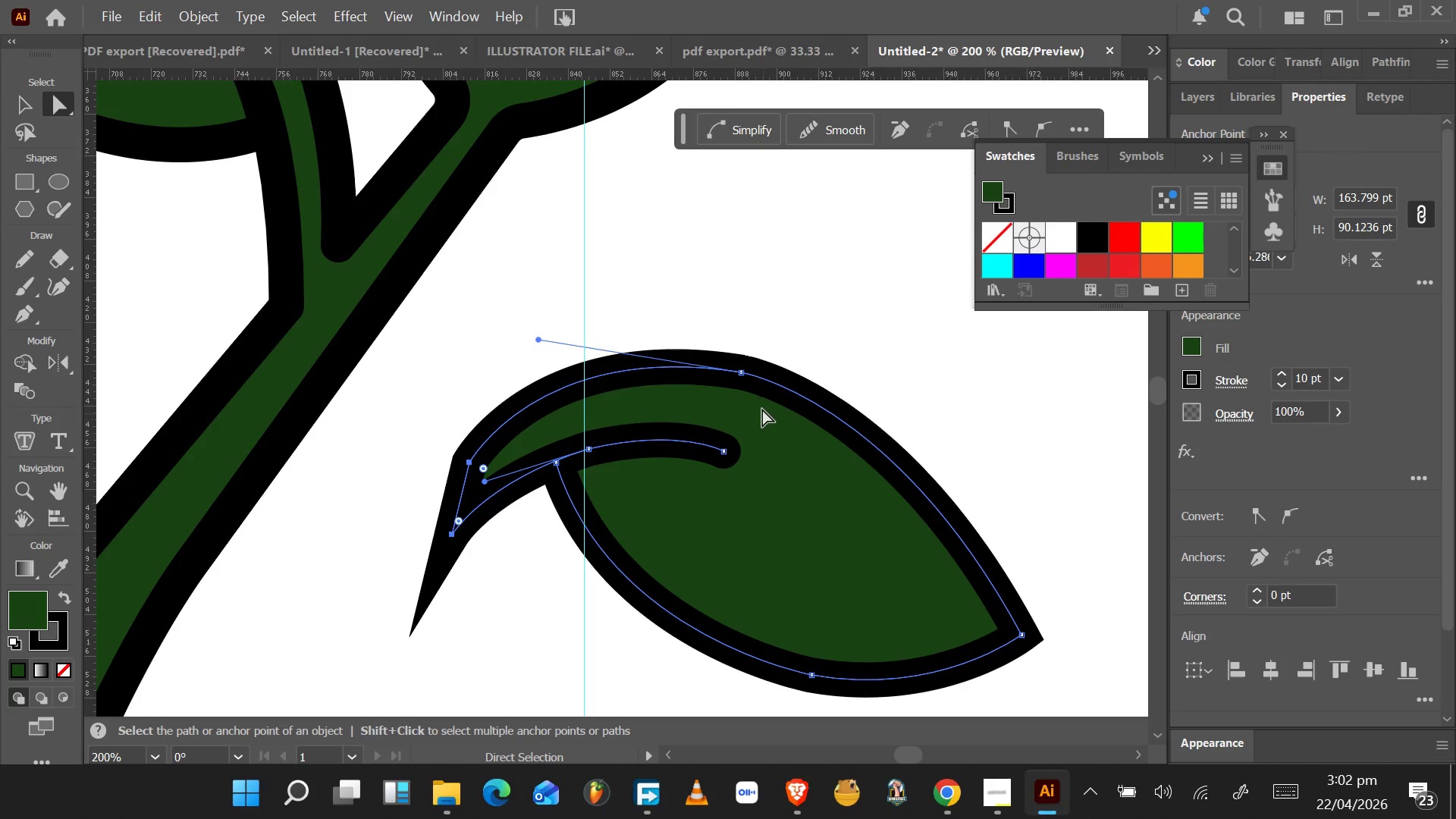 
wait(5.59)
 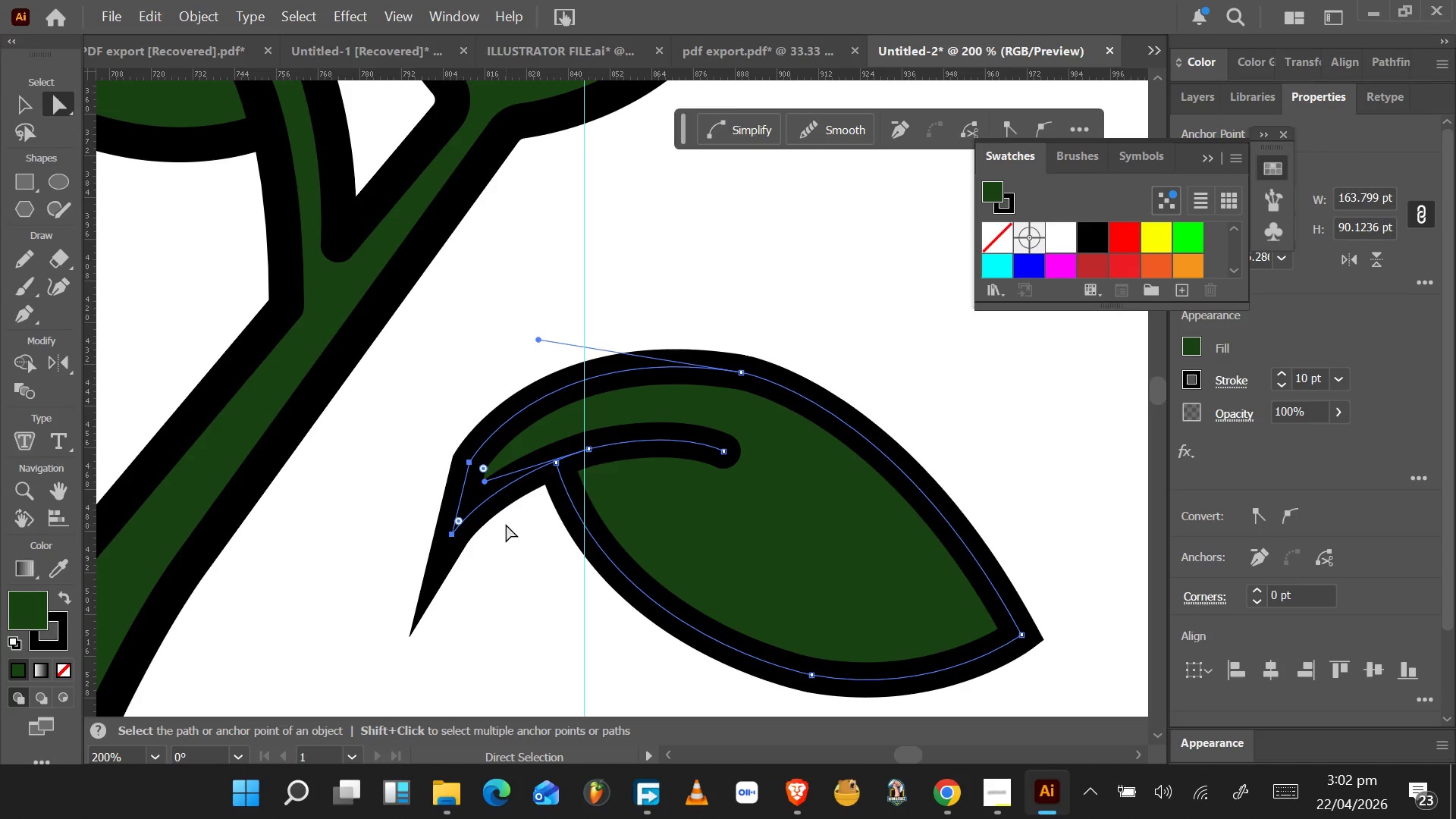 
left_click([742, 372])
 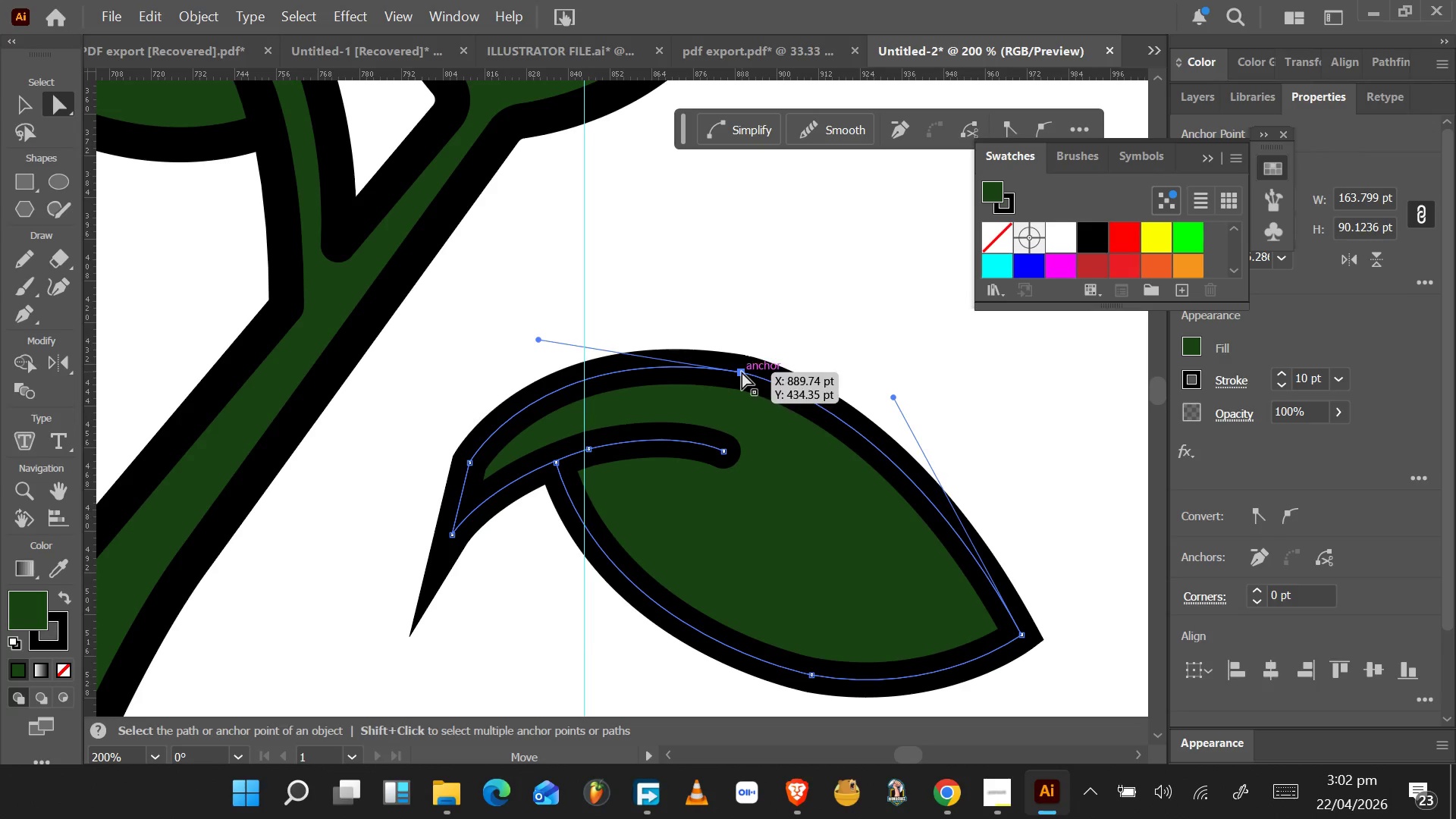 
left_click_drag(start_coordinate=[742, 372], to_coordinate=[745, 355])
 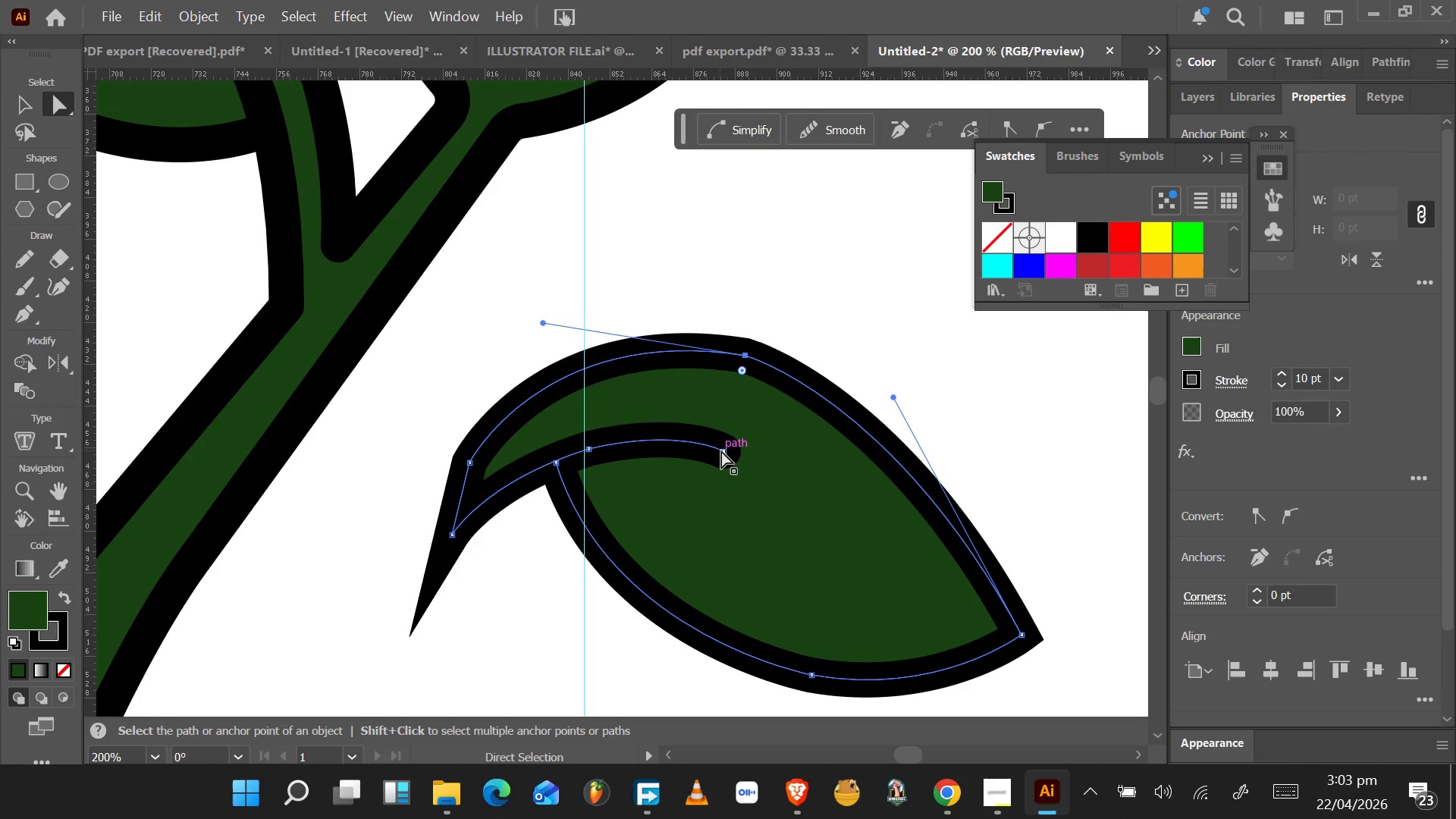 
left_click_drag(start_coordinate=[723, 451], to_coordinate=[725, 413])
 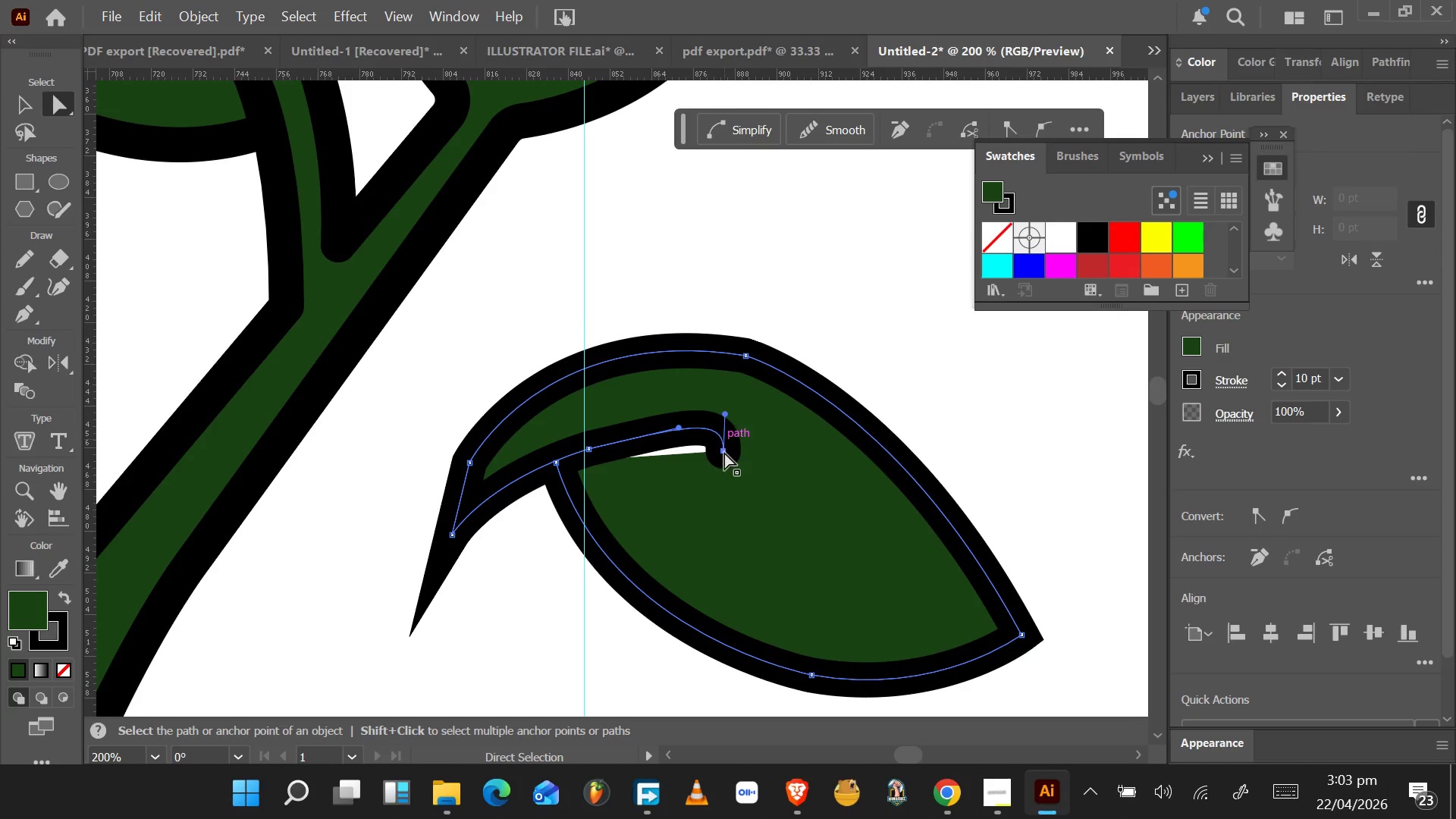 
key(Control+Z)
 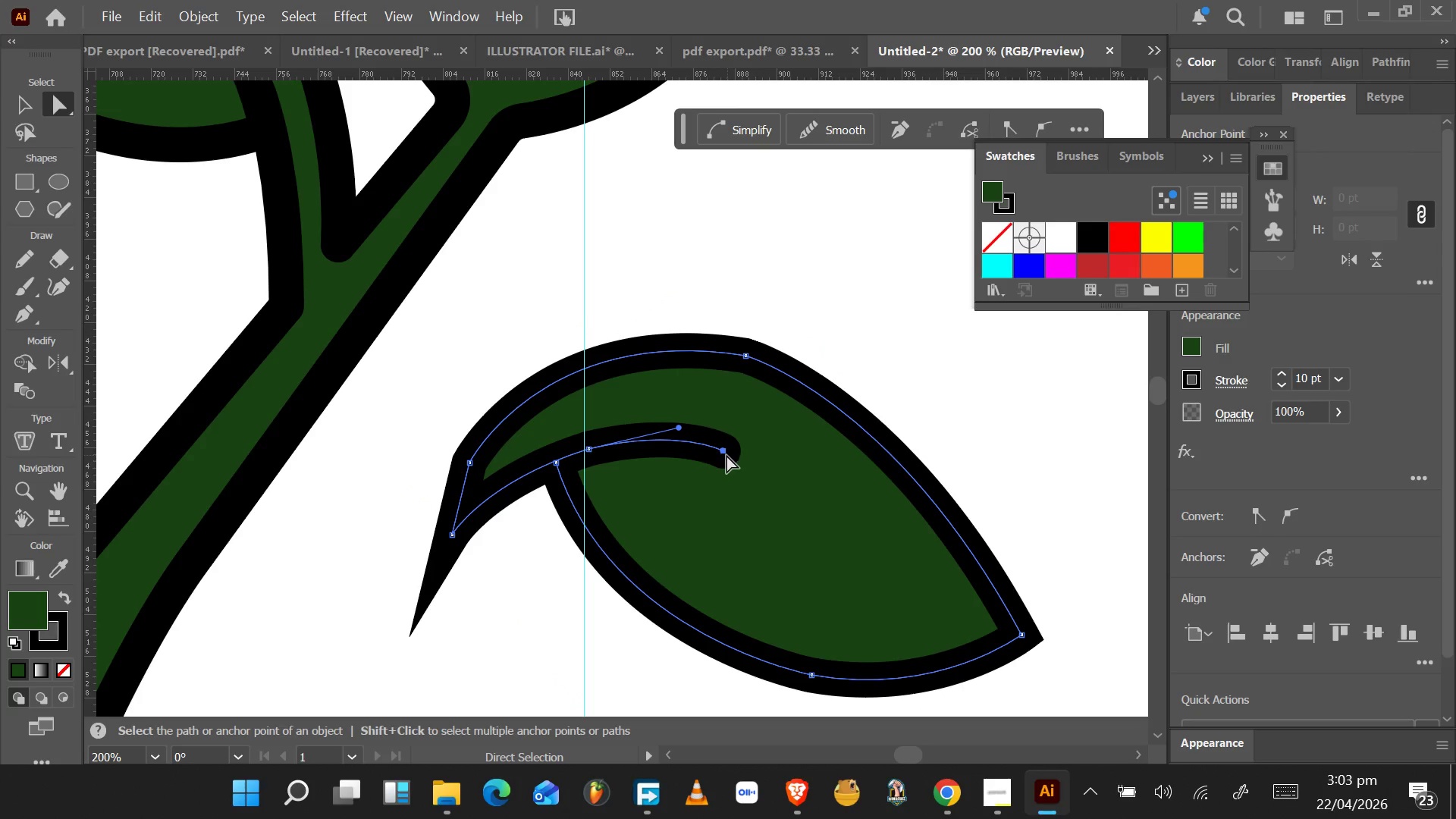 
left_click([726, 453])
 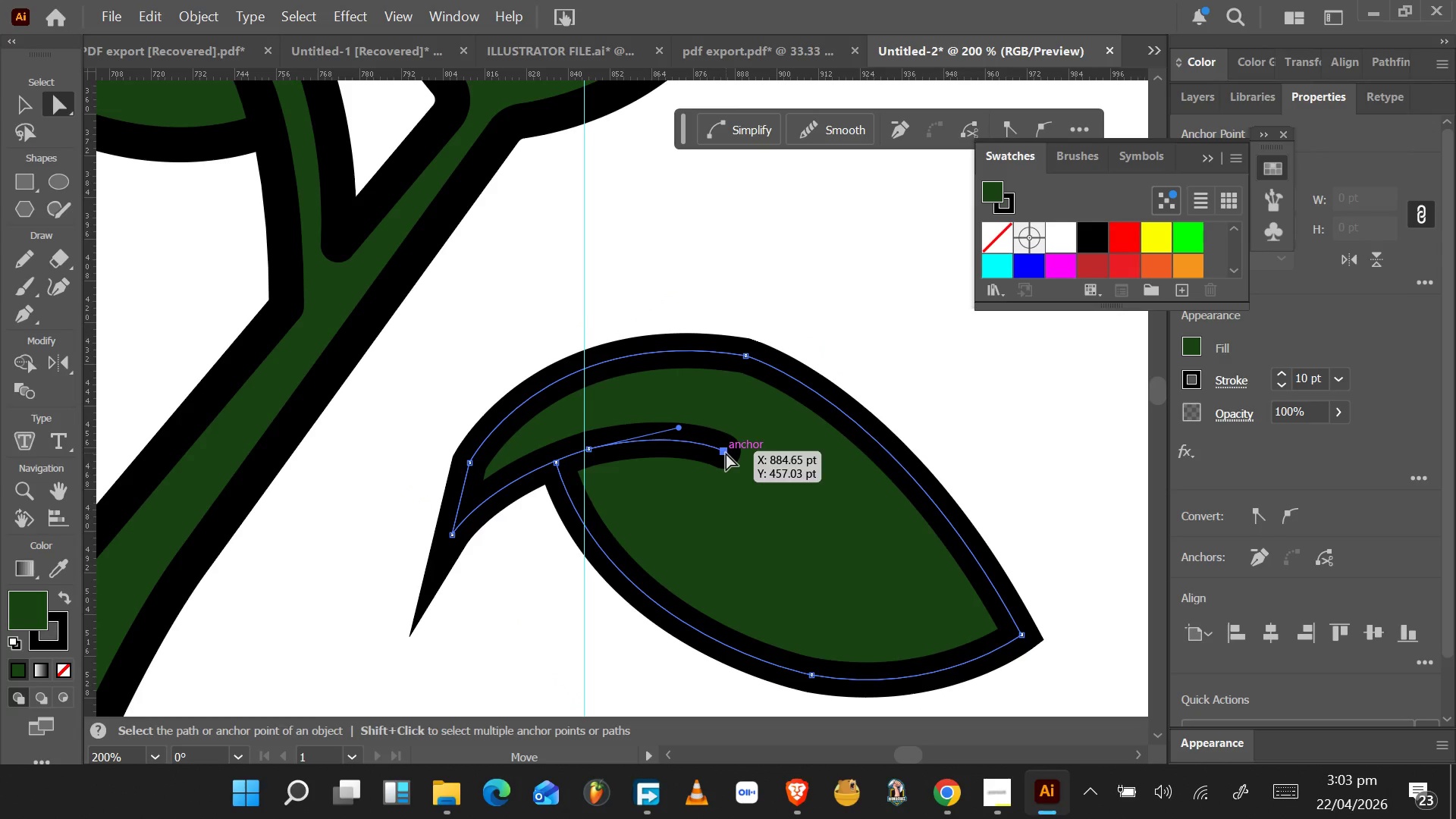 
left_click_drag(start_coordinate=[725, 453], to_coordinate=[730, 425])
 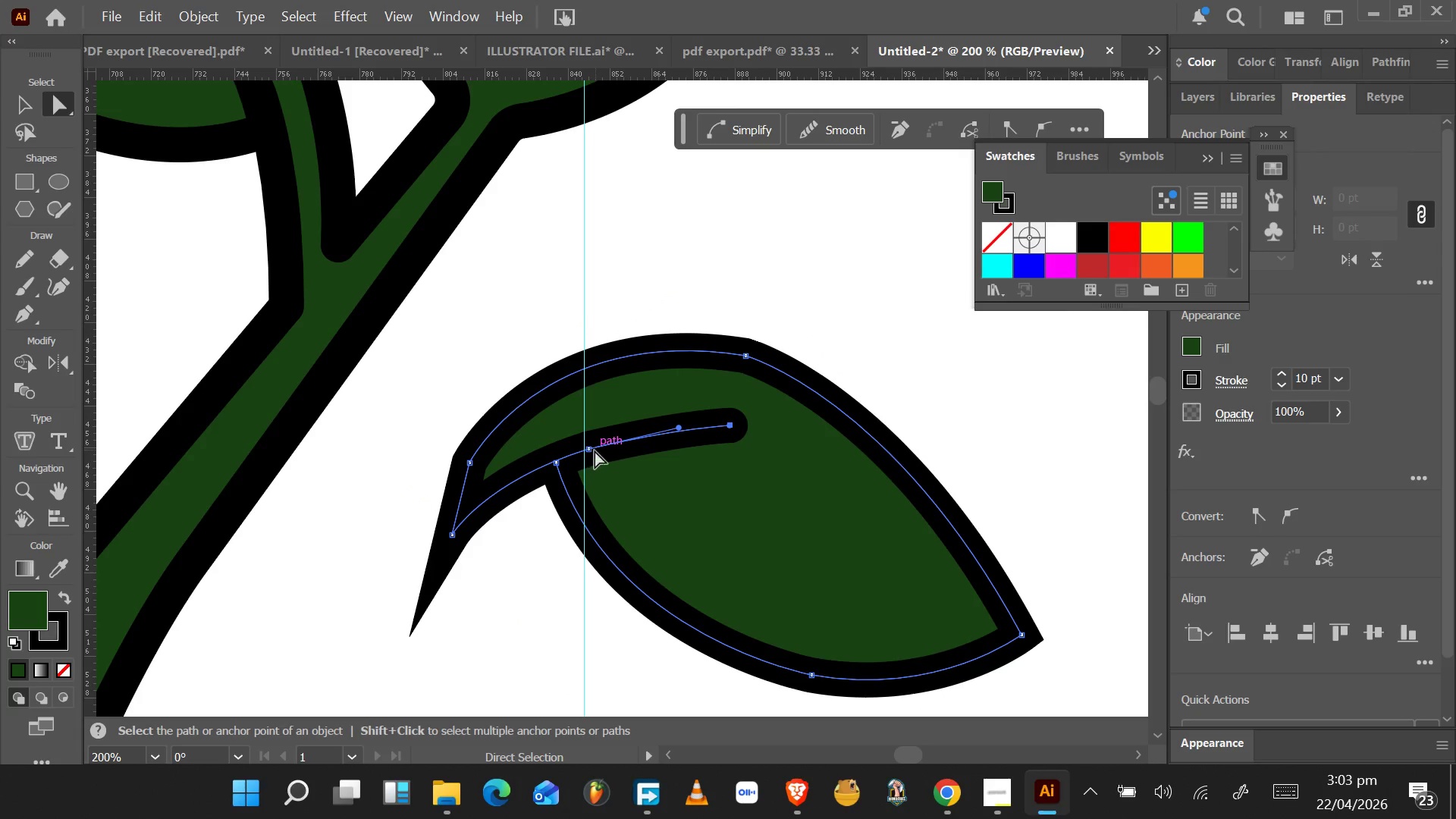 
left_click([592, 450])
 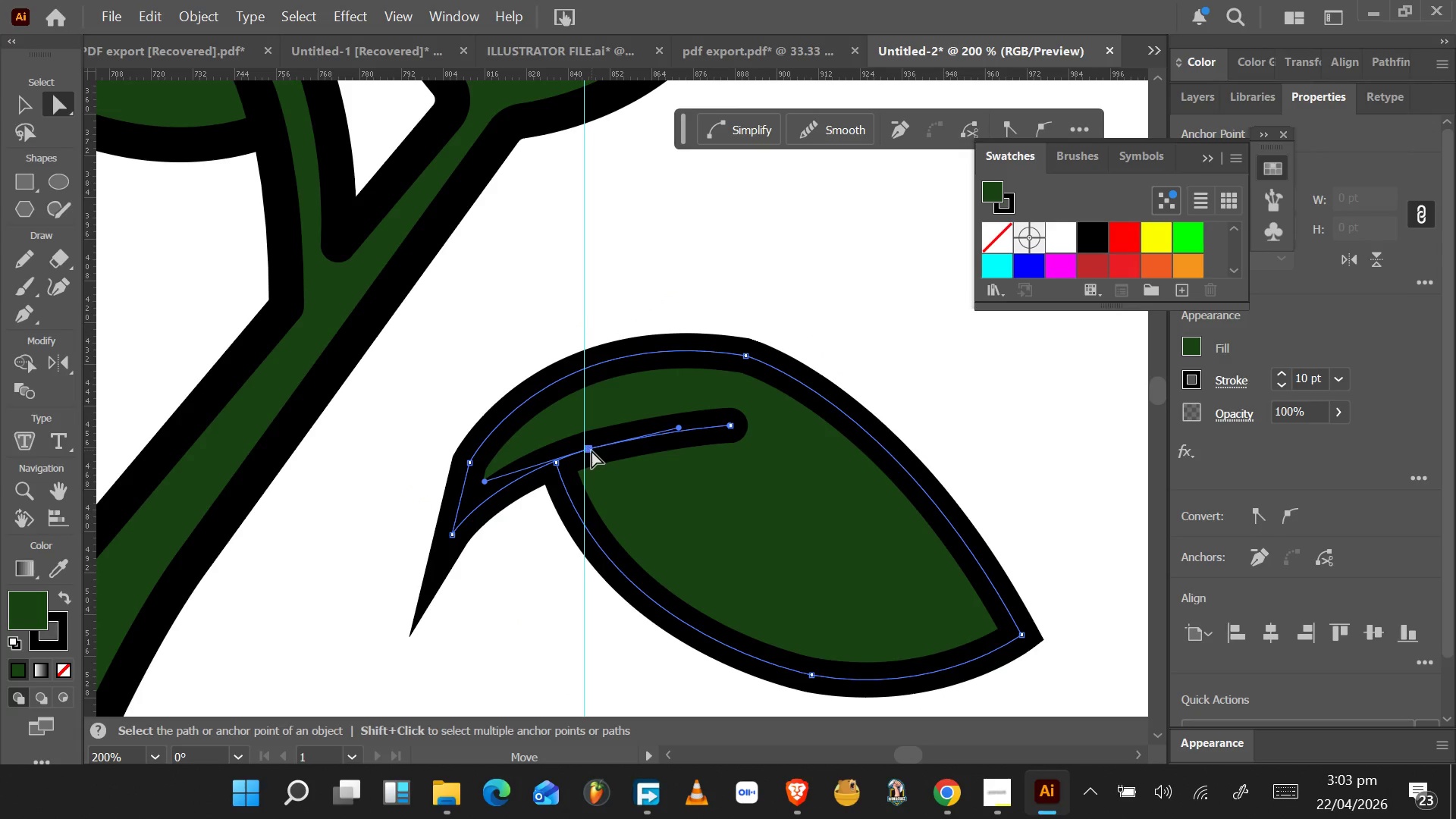 
left_click_drag(start_coordinate=[592, 450], to_coordinate=[611, 427])
 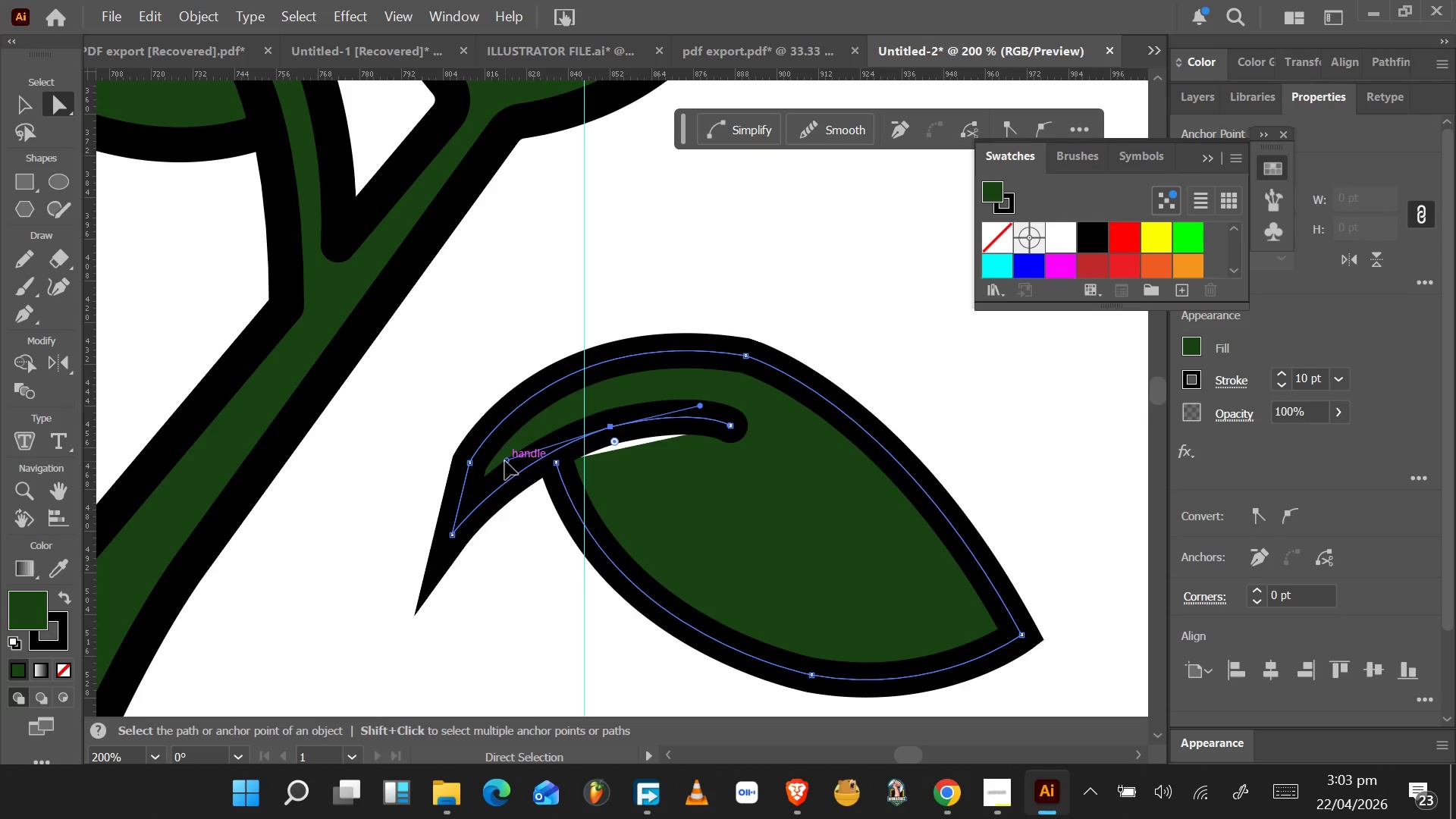 
left_click_drag(start_coordinate=[505, 460], to_coordinate=[513, 486])
 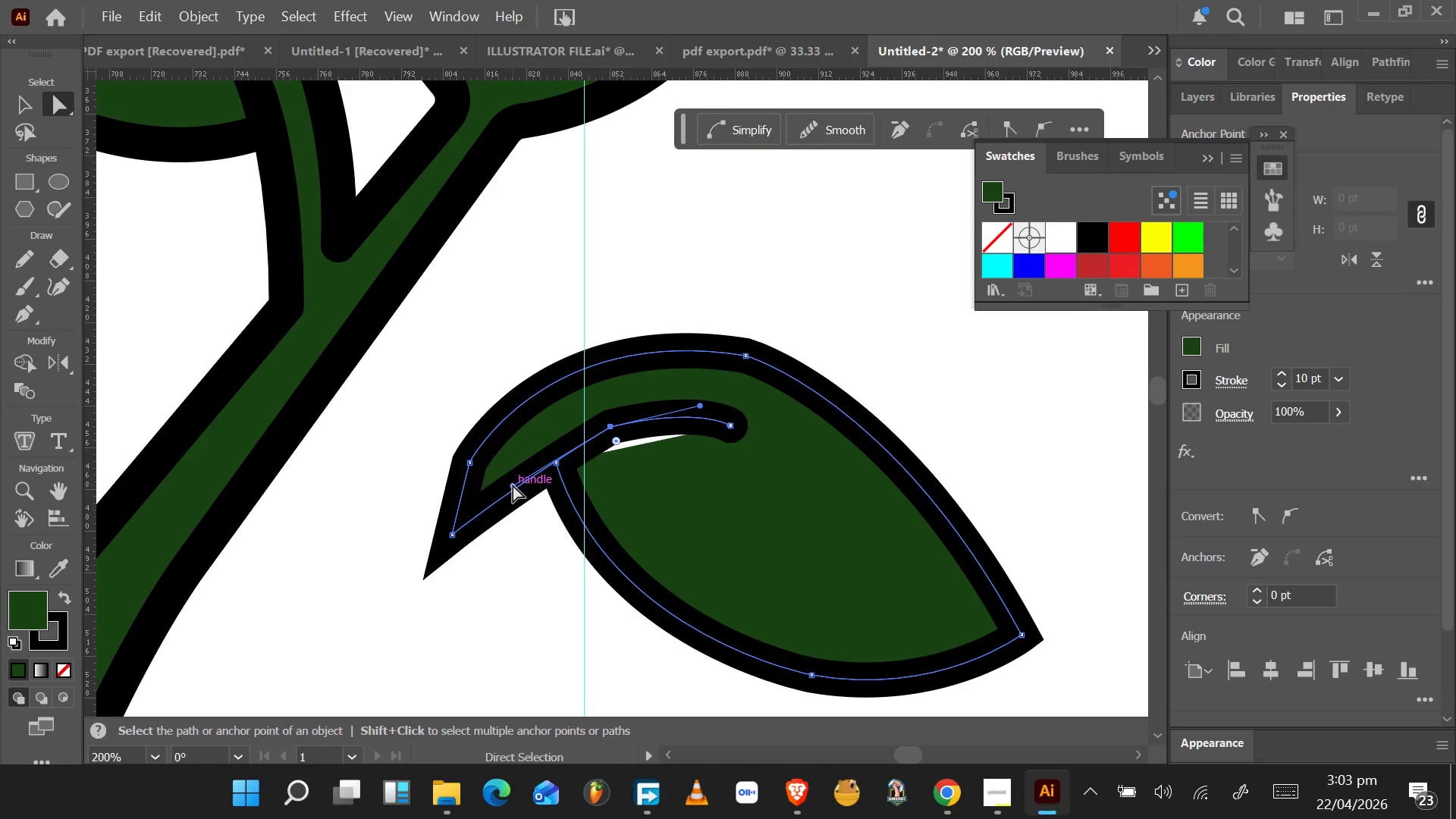 
key(Control+Z)
 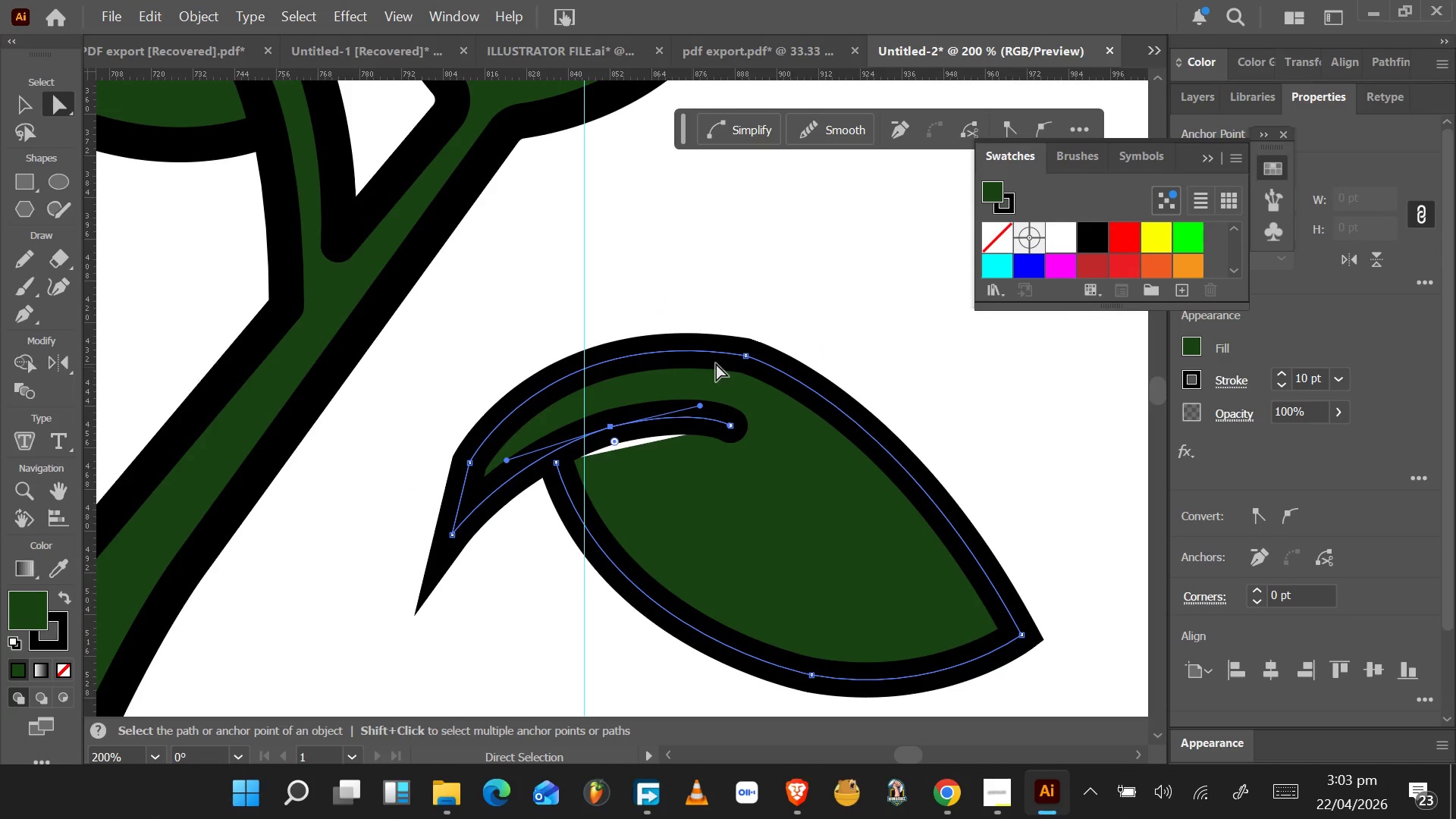 
left_click([745, 356])
 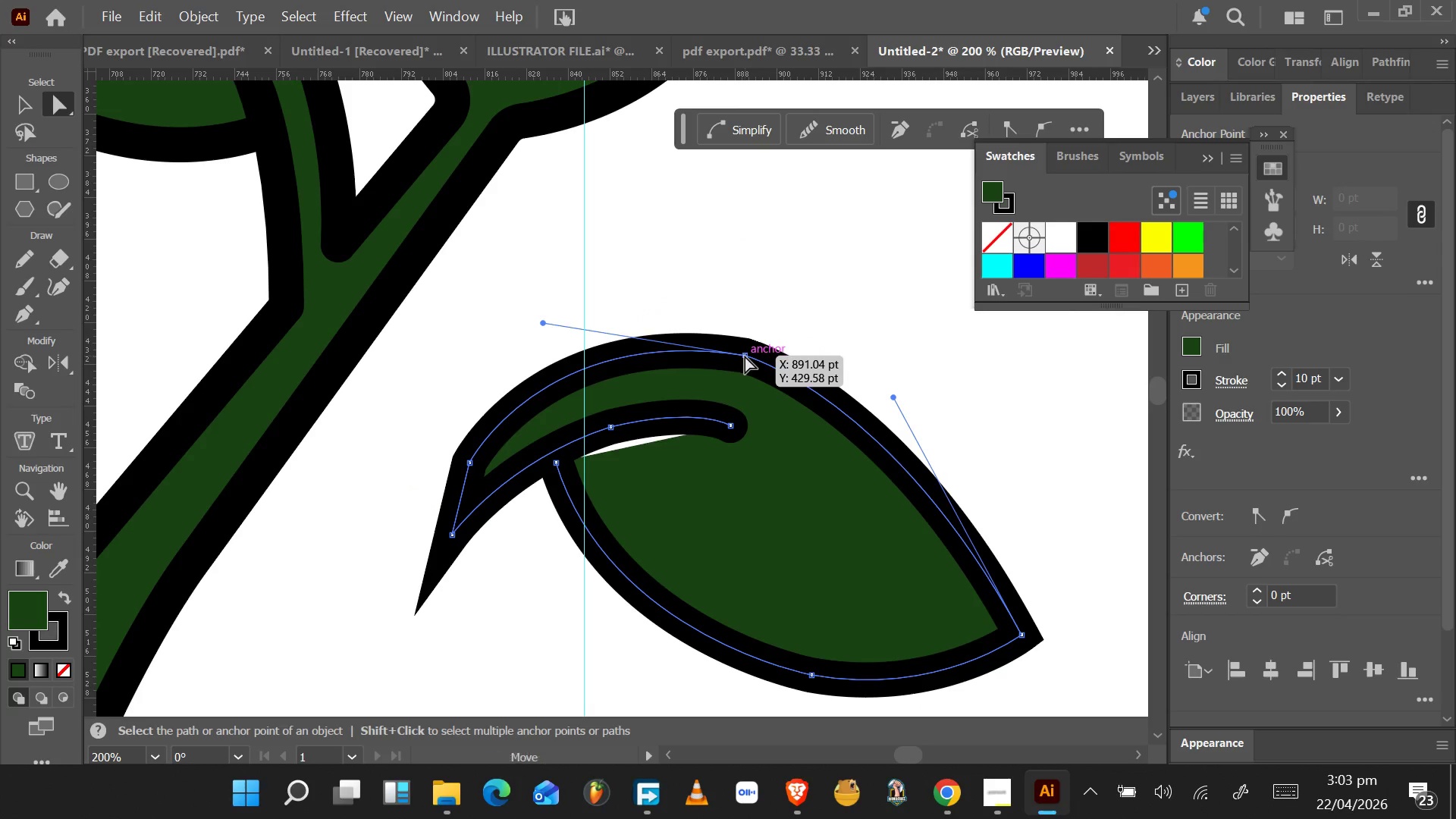 
left_click_drag(start_coordinate=[745, 356], to_coordinate=[748, 331])
 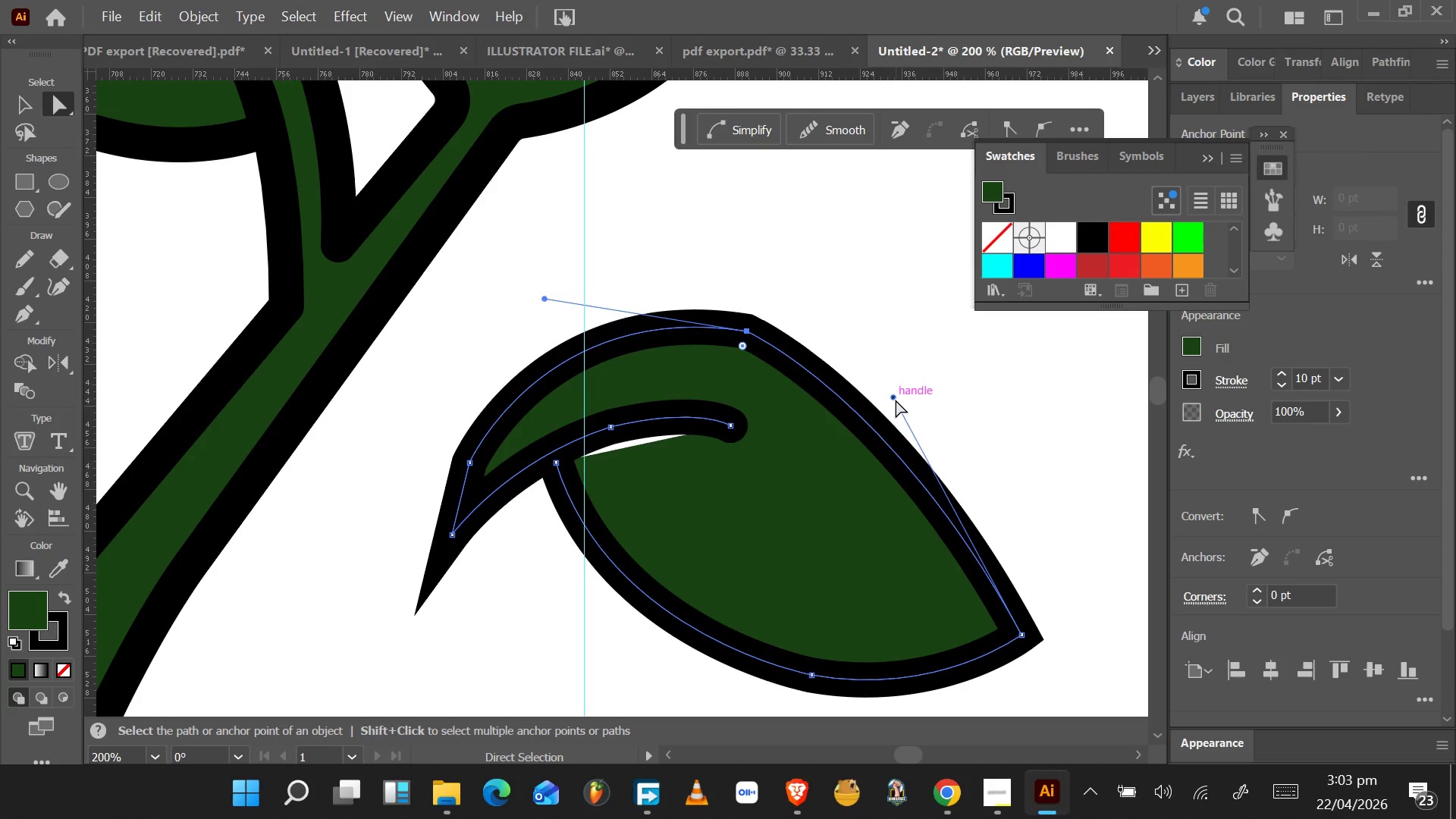 
left_click_drag(start_coordinate=[895, 399], to_coordinate=[994, 356])
 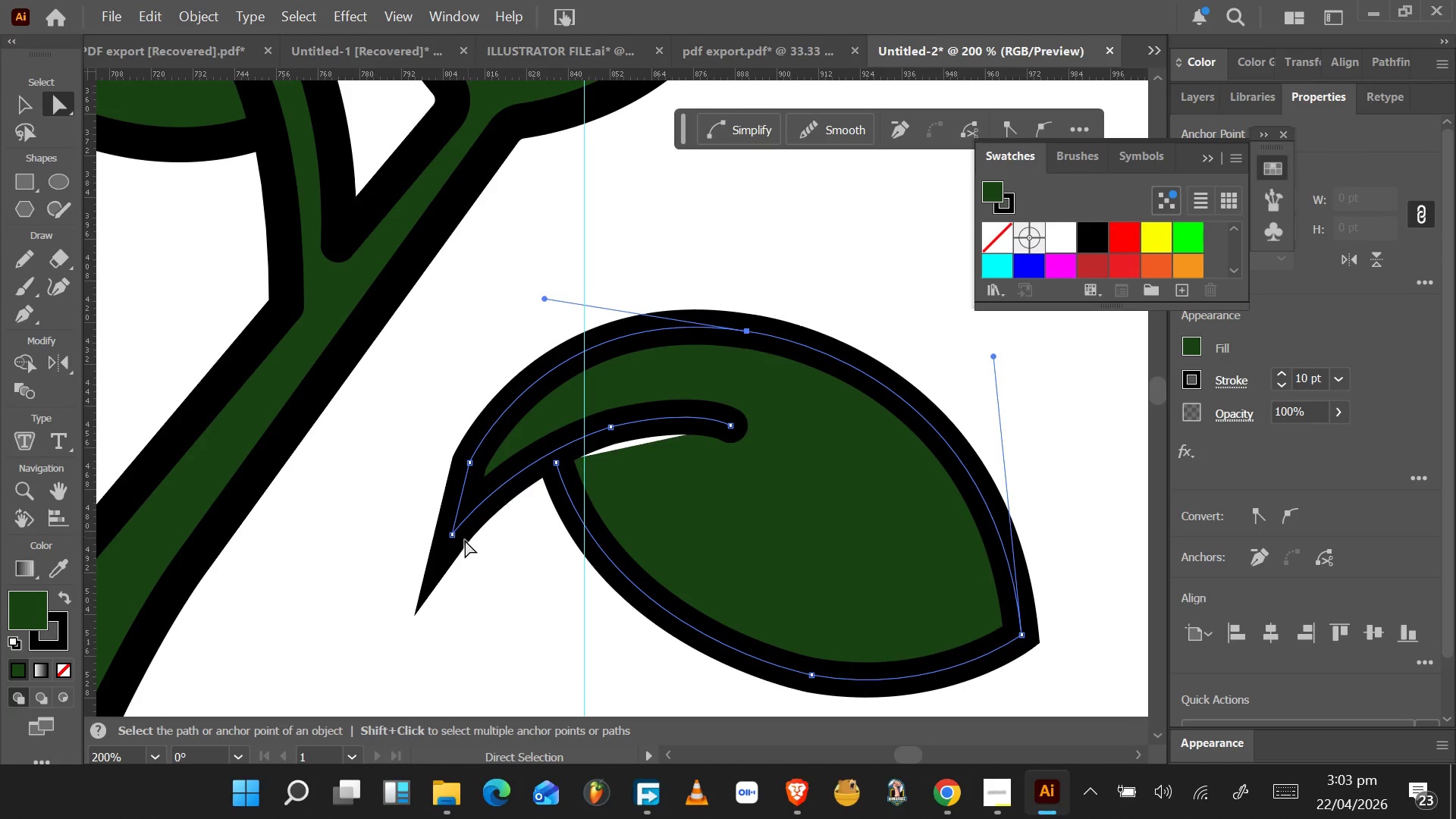 
left_click_drag(start_coordinate=[453, 537], to_coordinate=[450, 566])
 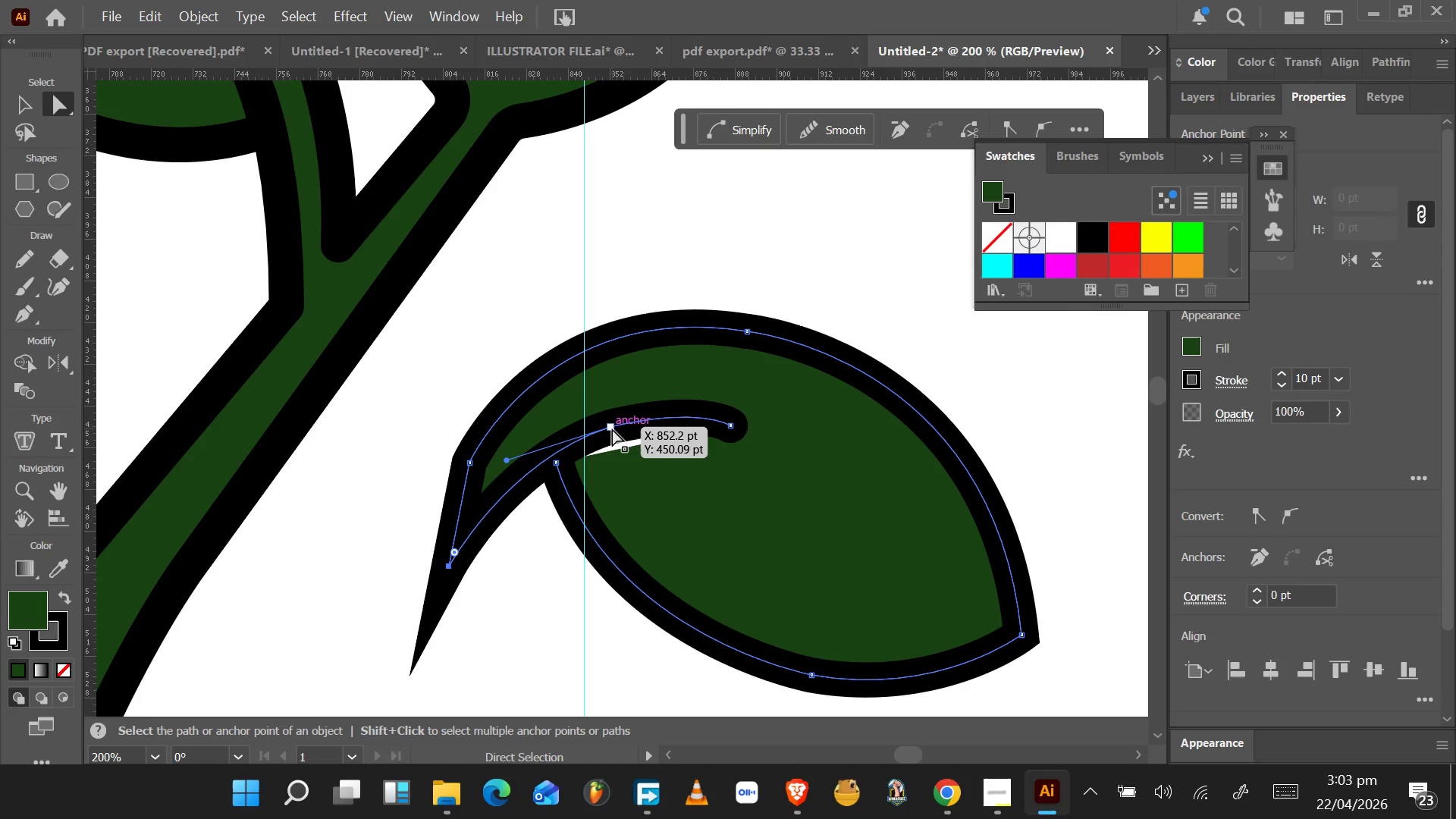 
left_click([612, 426])
 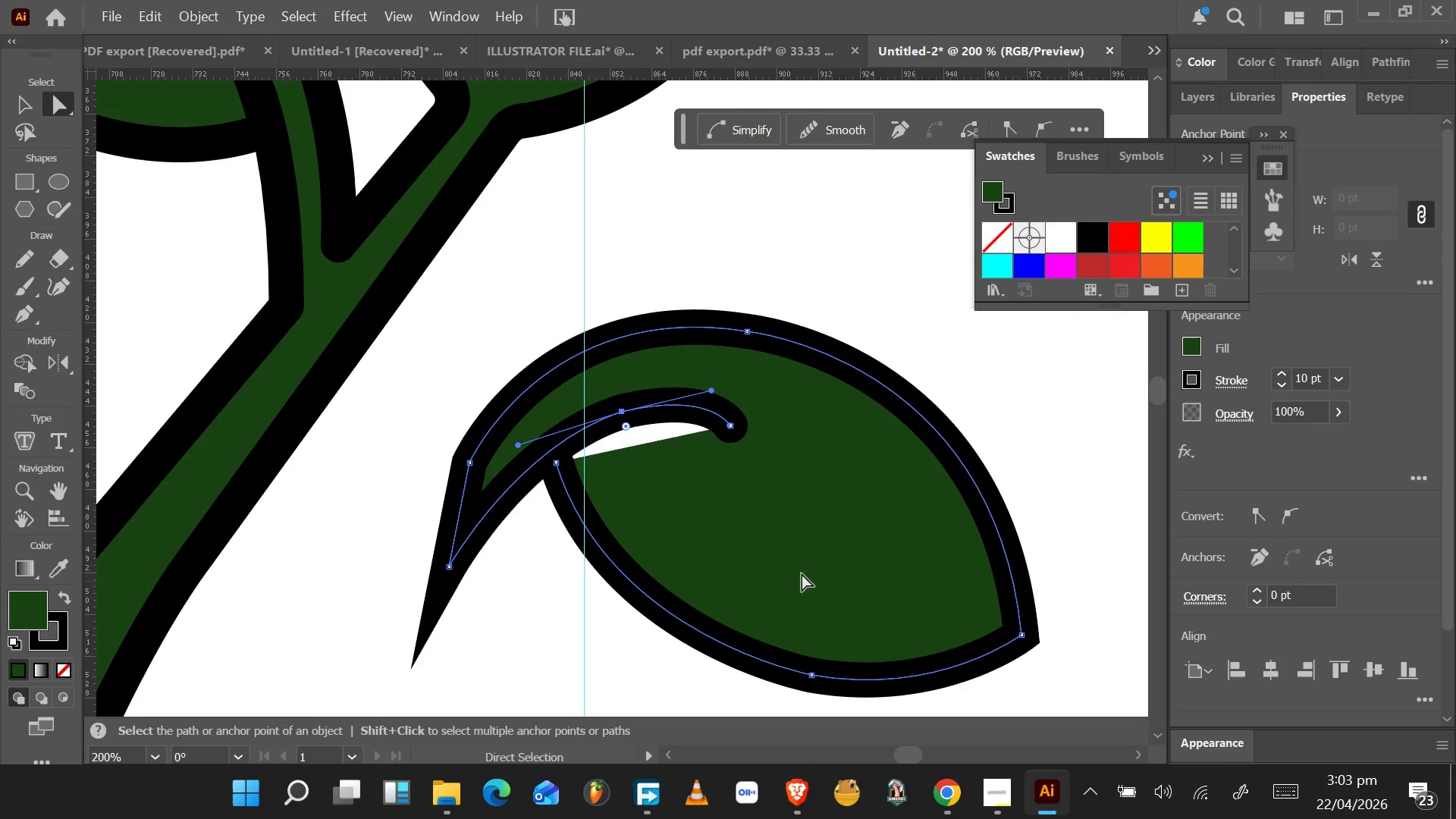 
wait(6.09)
 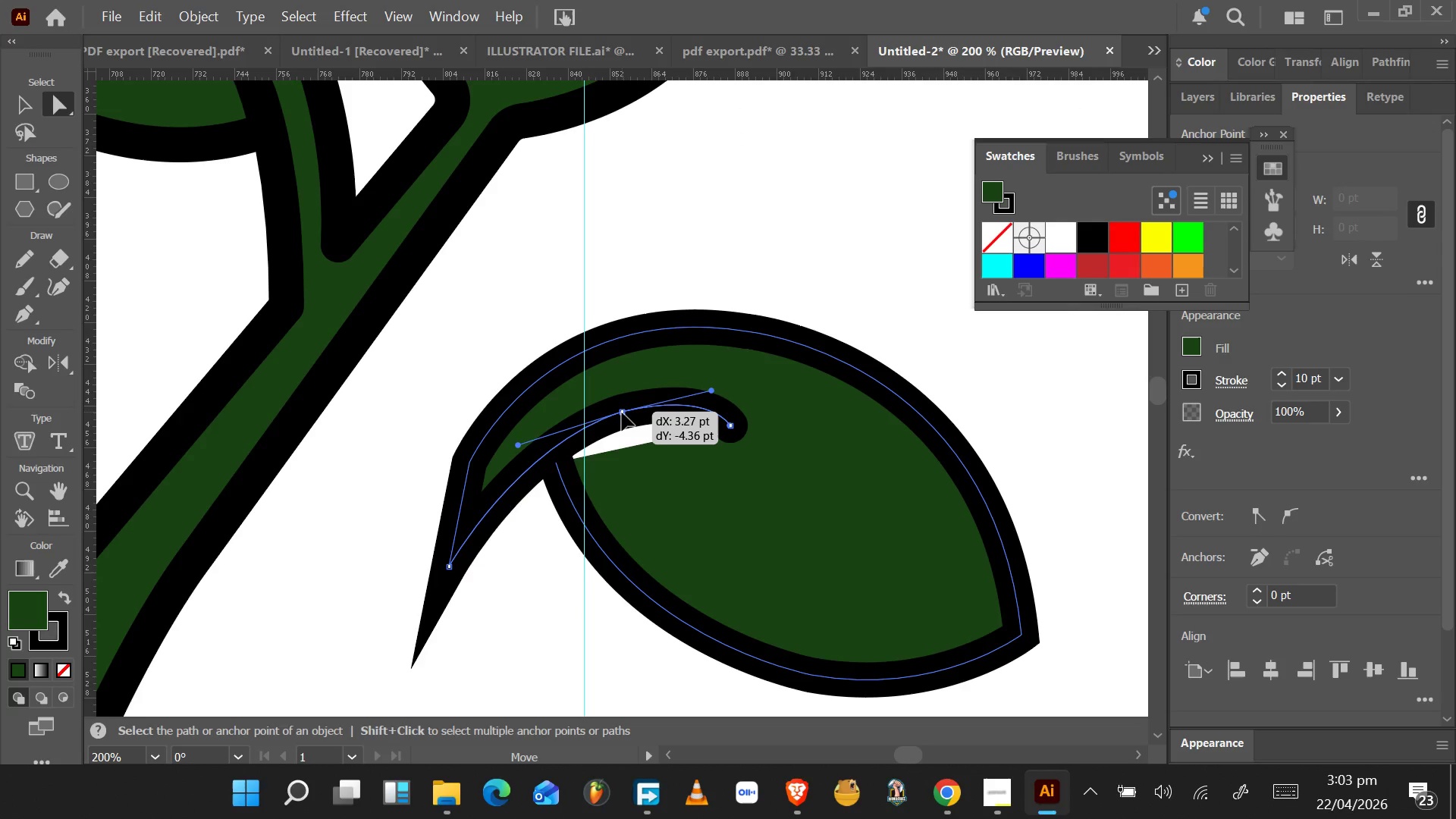 
key(V)
 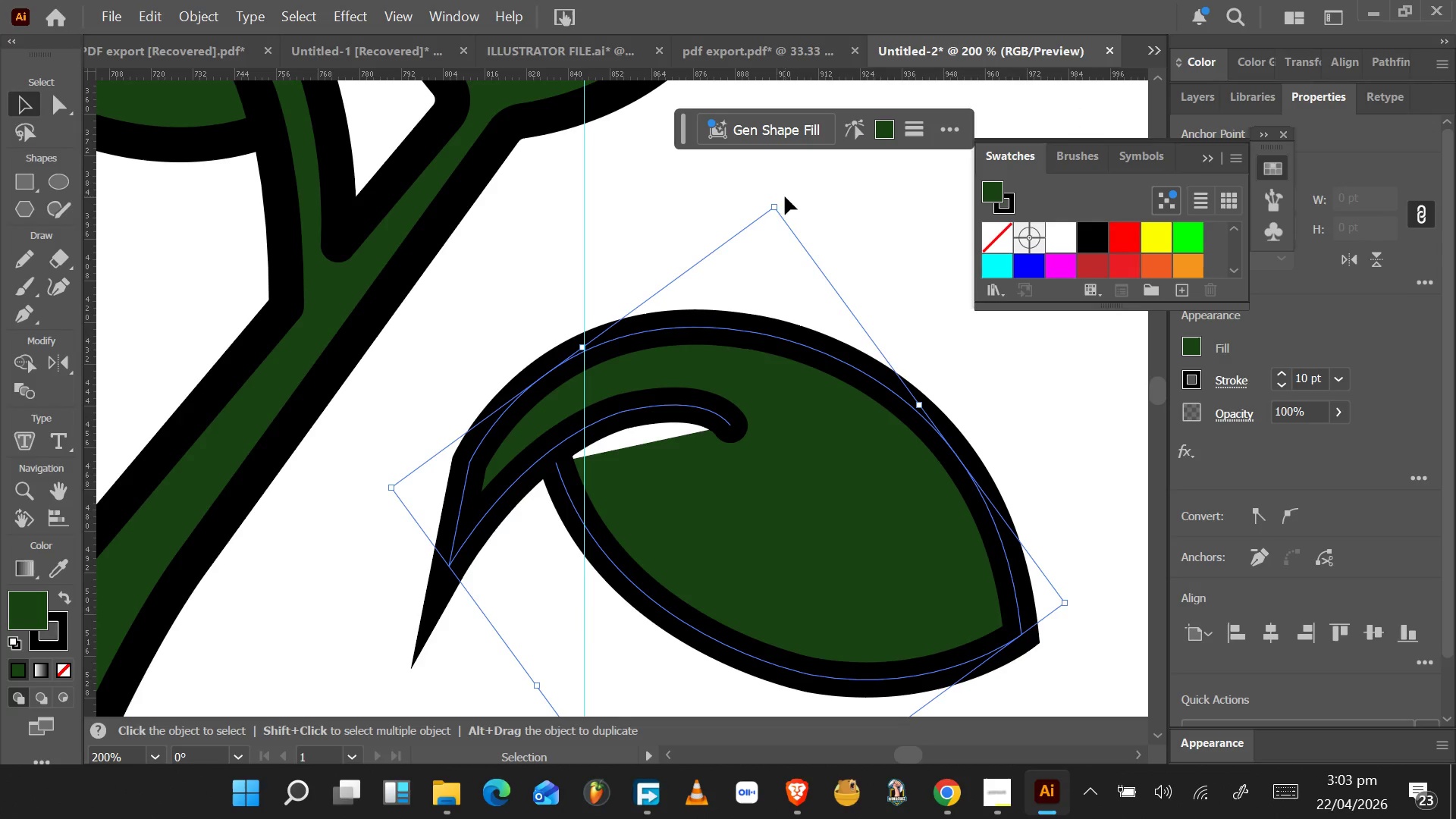 
left_click_drag(start_coordinate=[781, 196], to_coordinate=[719, 221])
 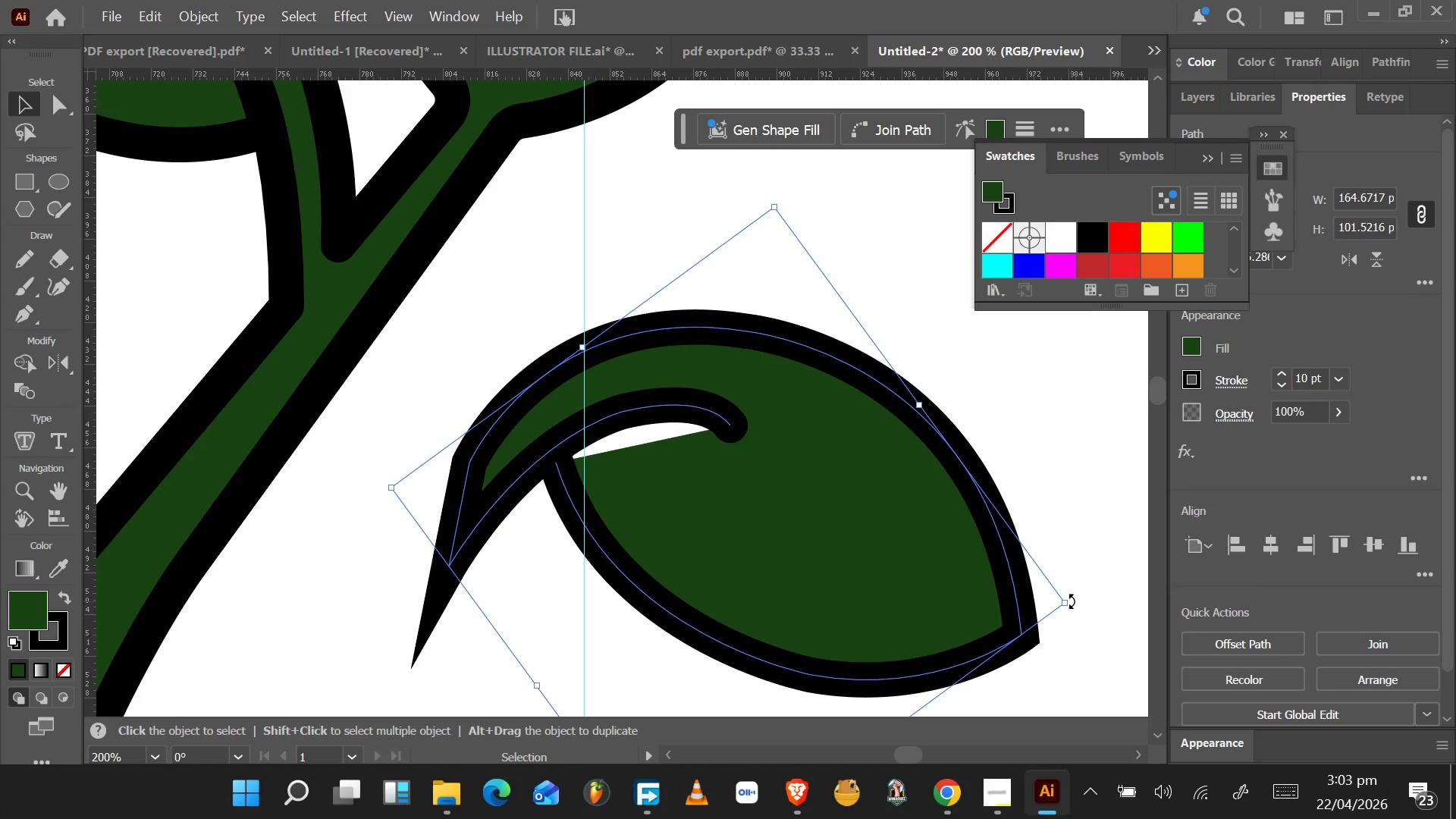 
left_click_drag(start_coordinate=[1073, 602], to_coordinate=[959, 303])
 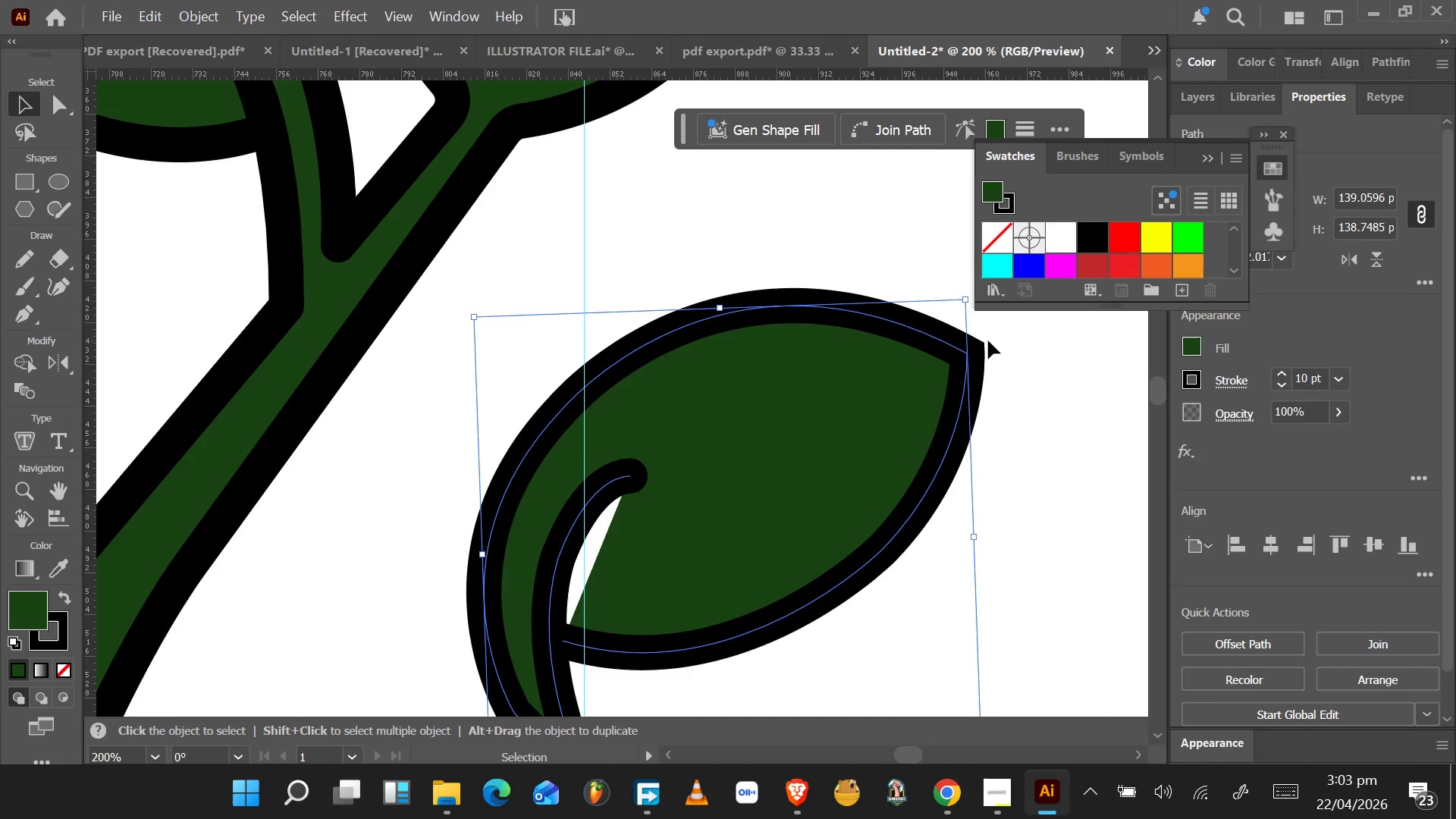 
wait(11.33)
 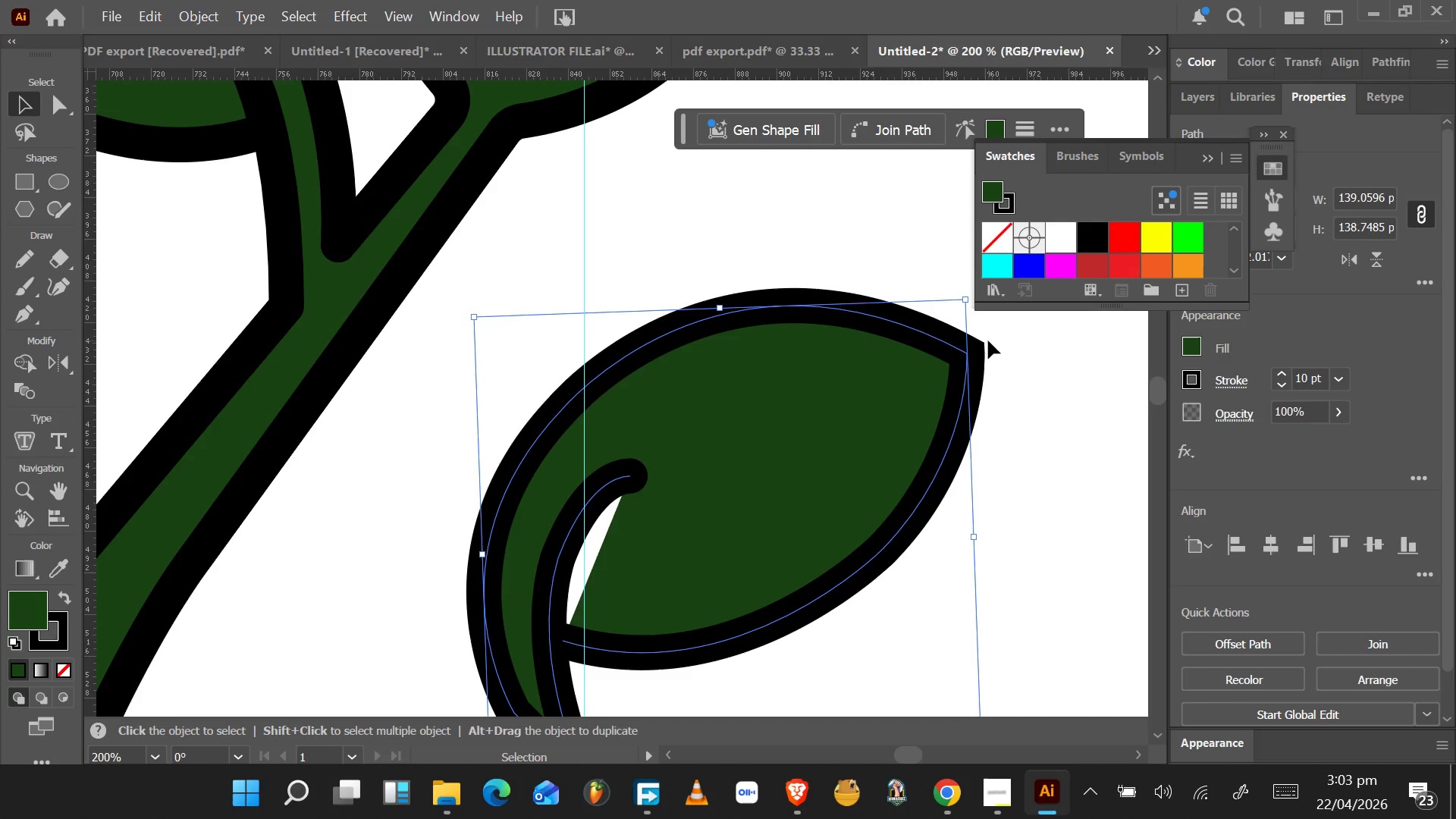 
scroll: coordinate [755, 561], scroll_direction: down, amount: 4.0
 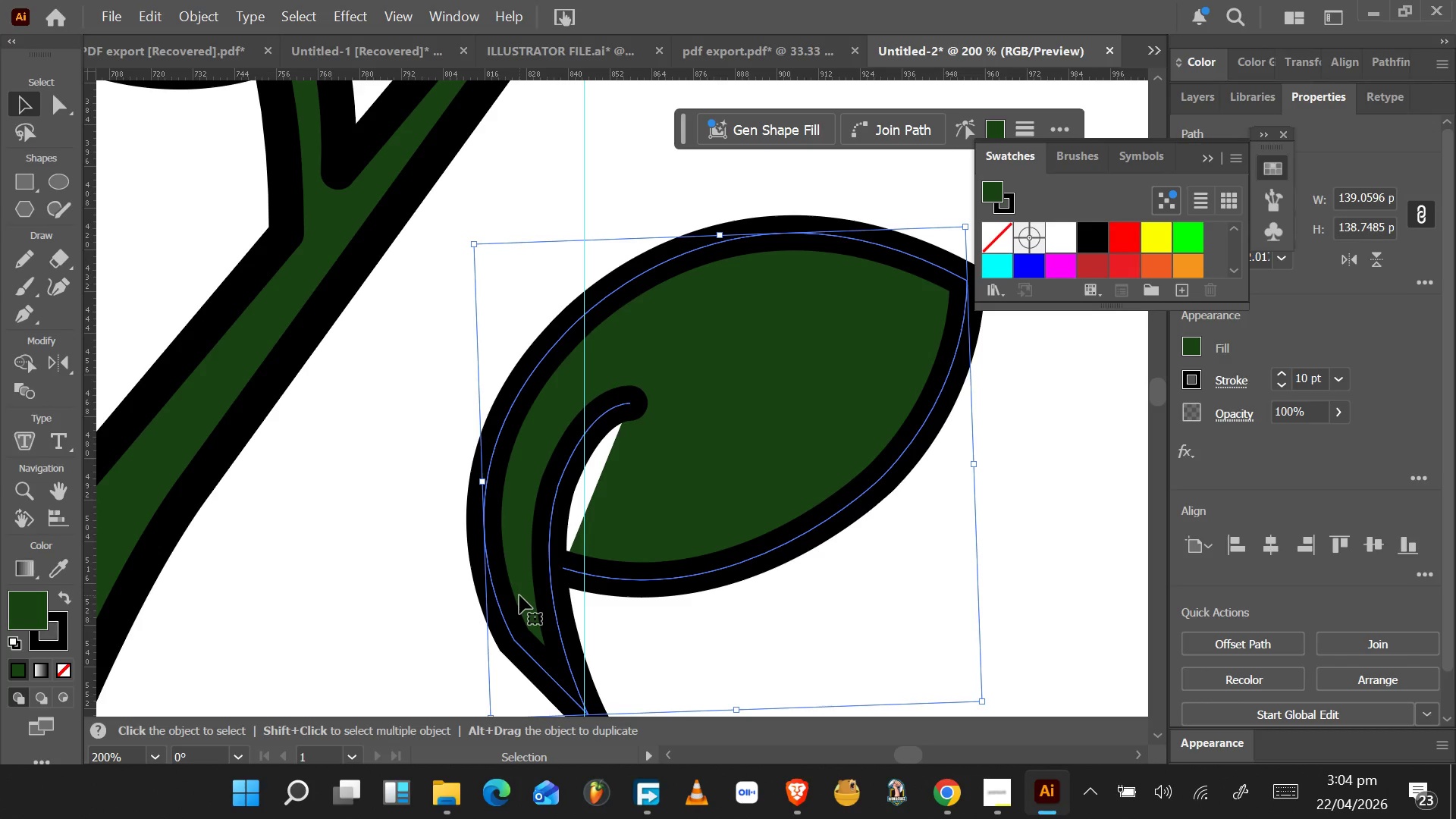 
wait(5.14)
 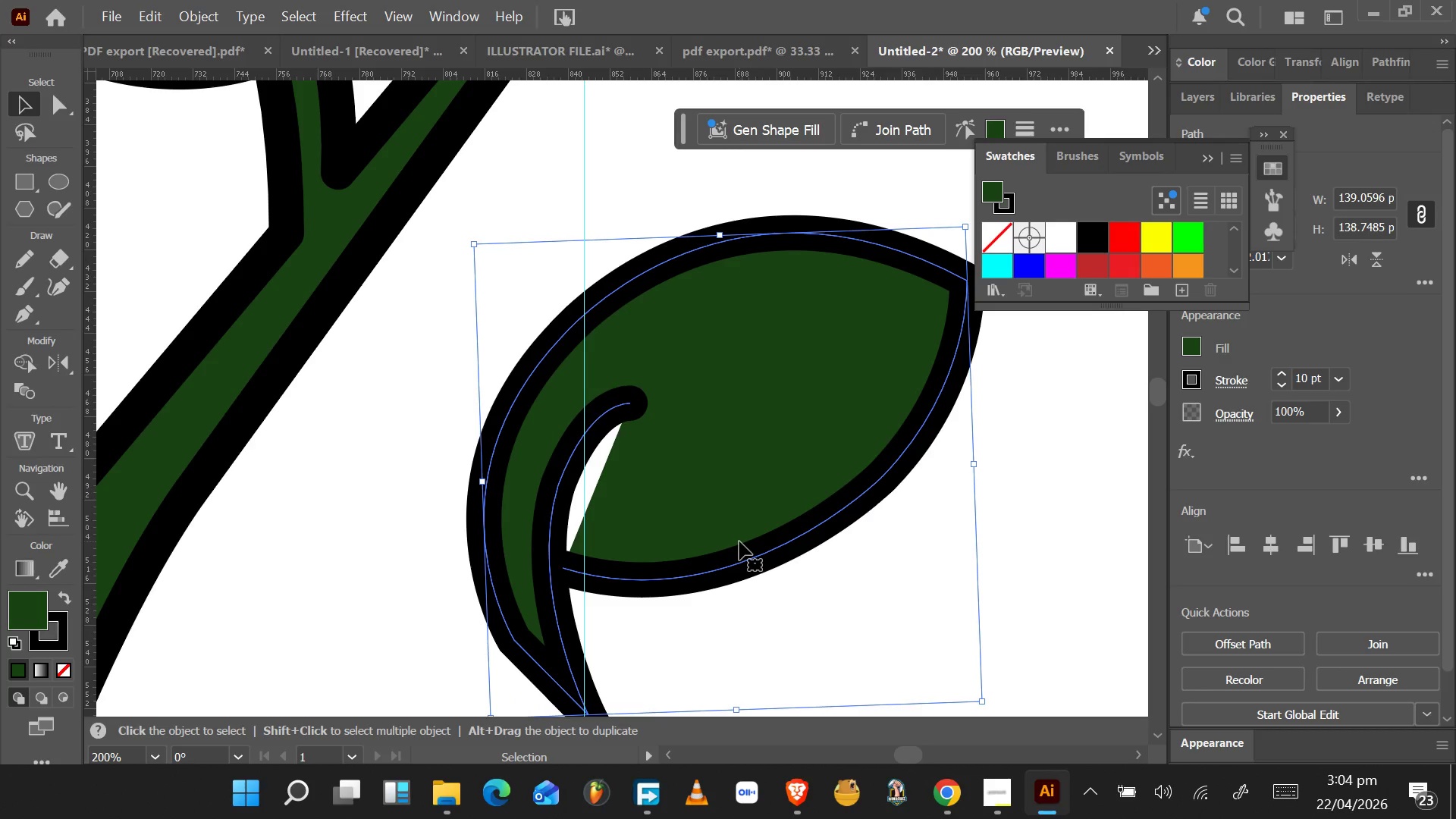 
key(A)
 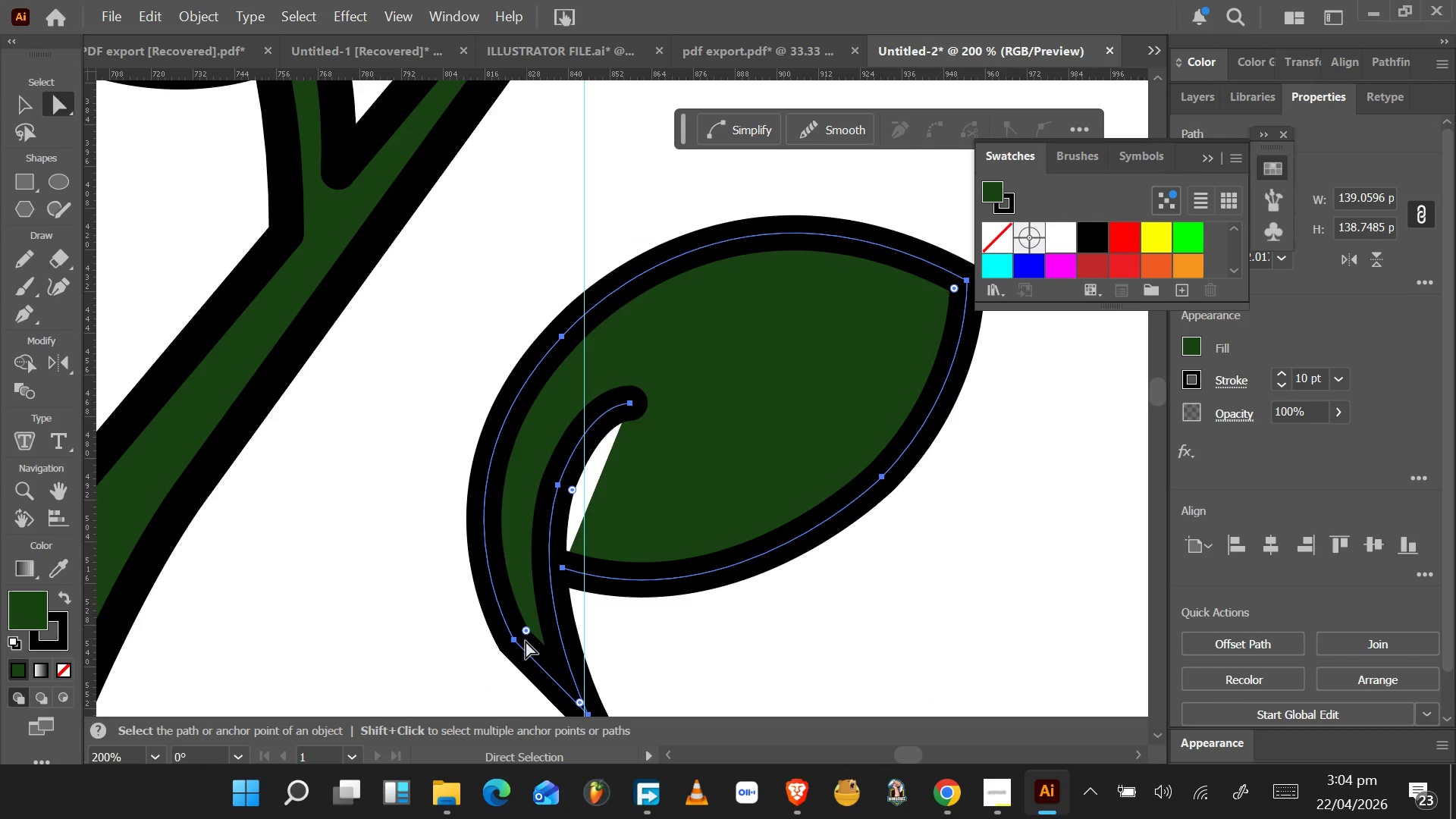 
left_click([513, 642])
 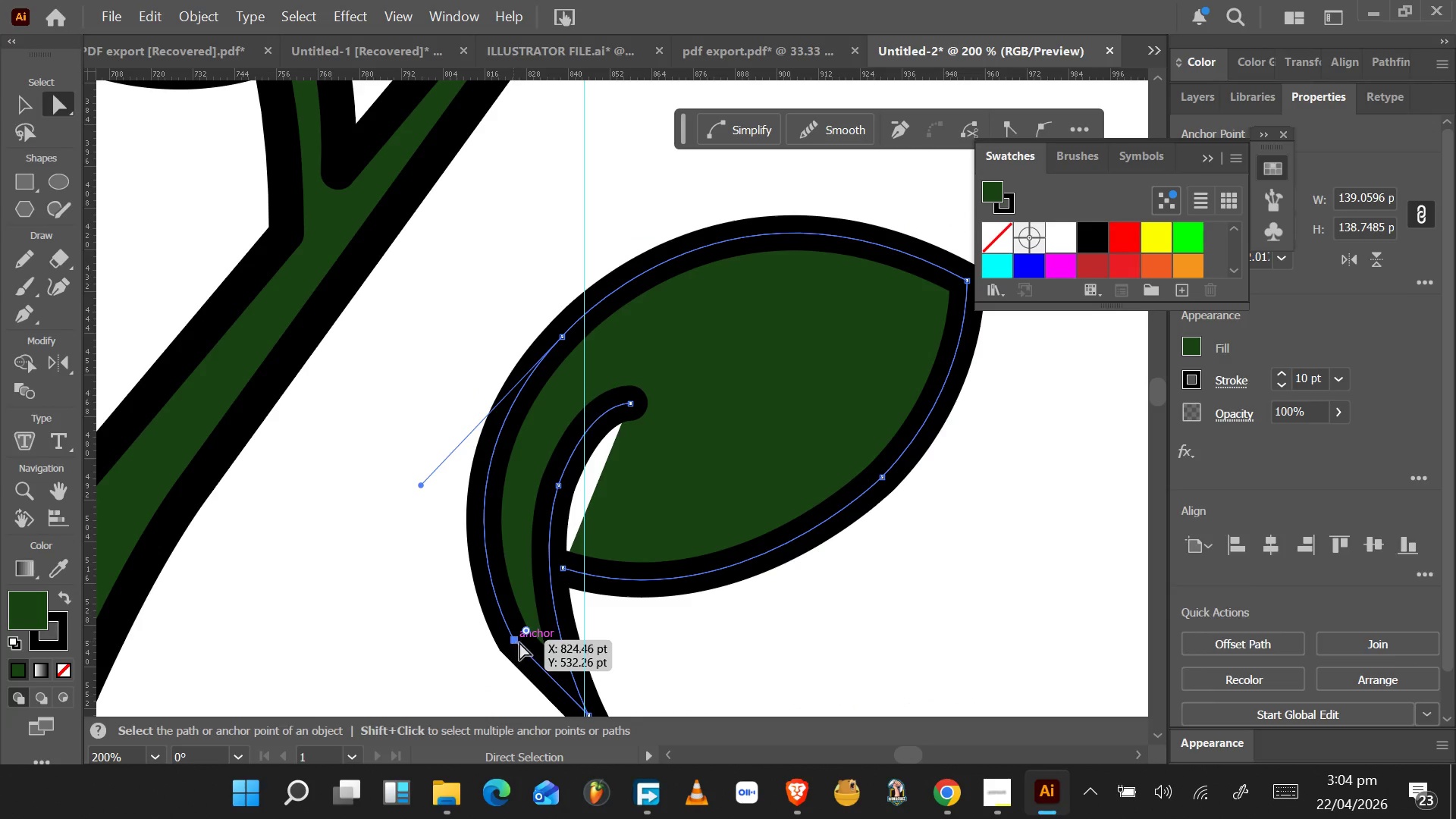 
scroll: coordinate [521, 646], scroll_direction: down, amount: 5.0
 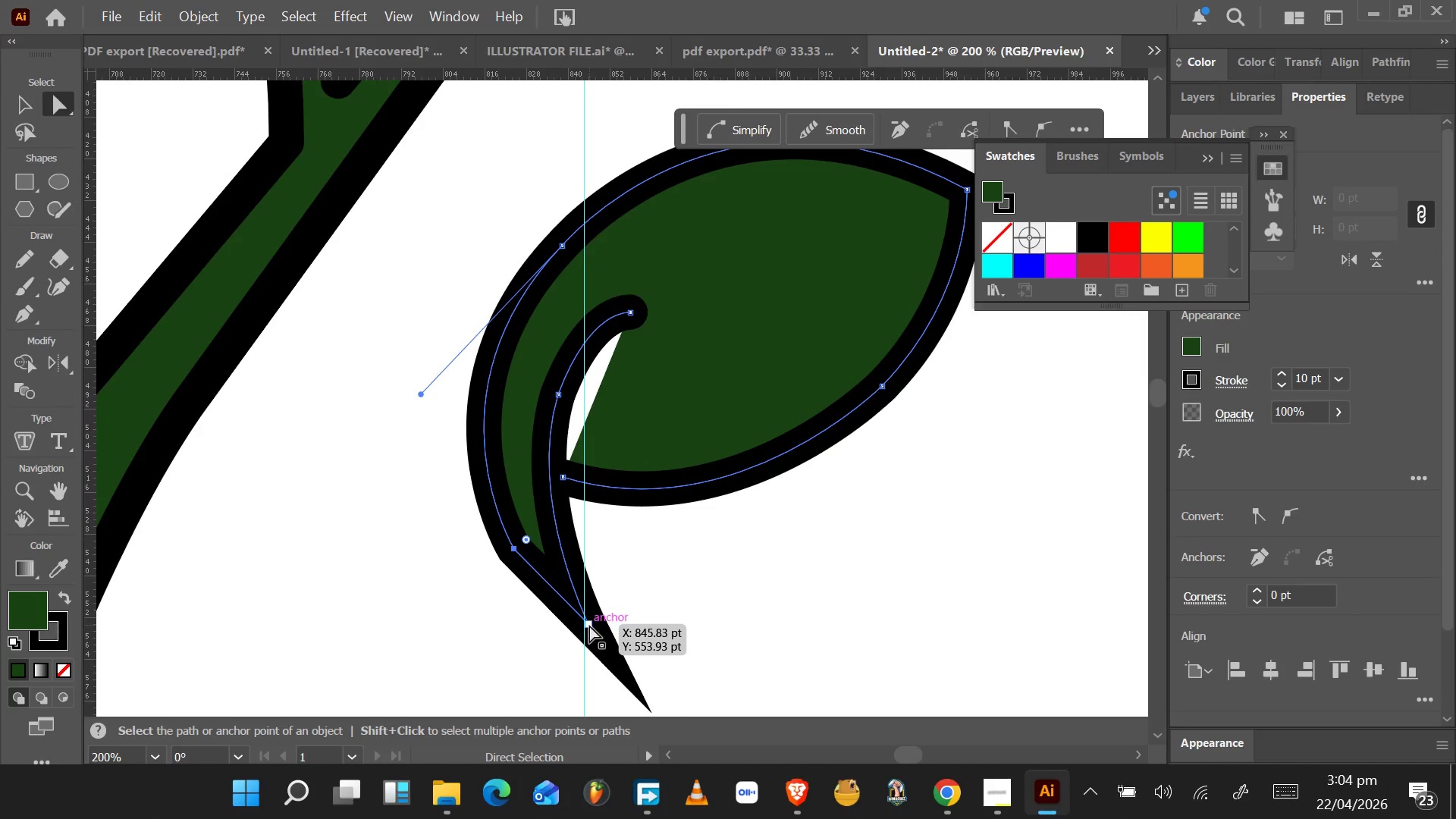 
hold_key(key=ShiftLeft, duration=0.44)
left_click([589, 625])
 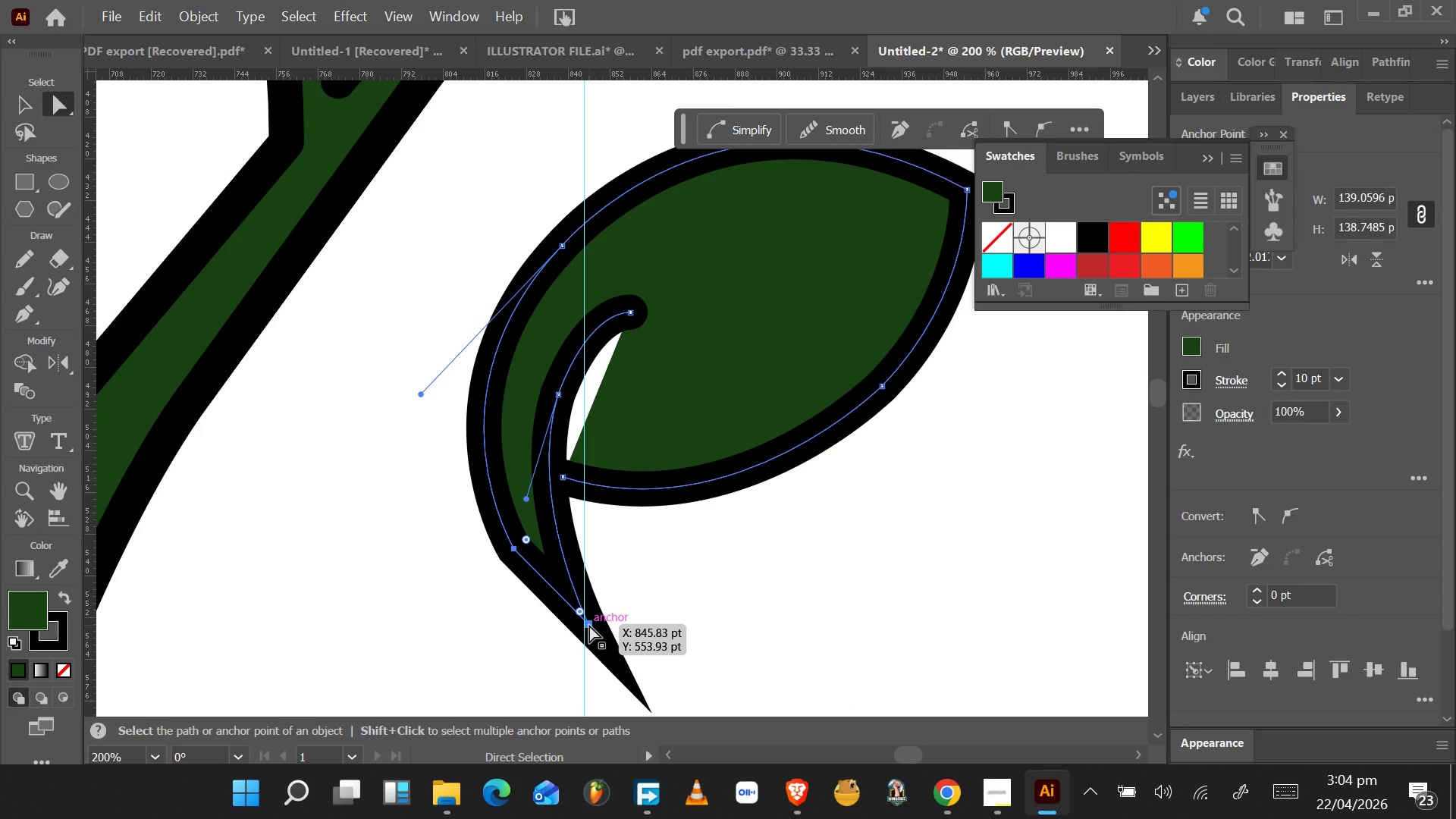 
left_click_drag(start_coordinate=[589, 626], to_coordinate=[526, 526])
 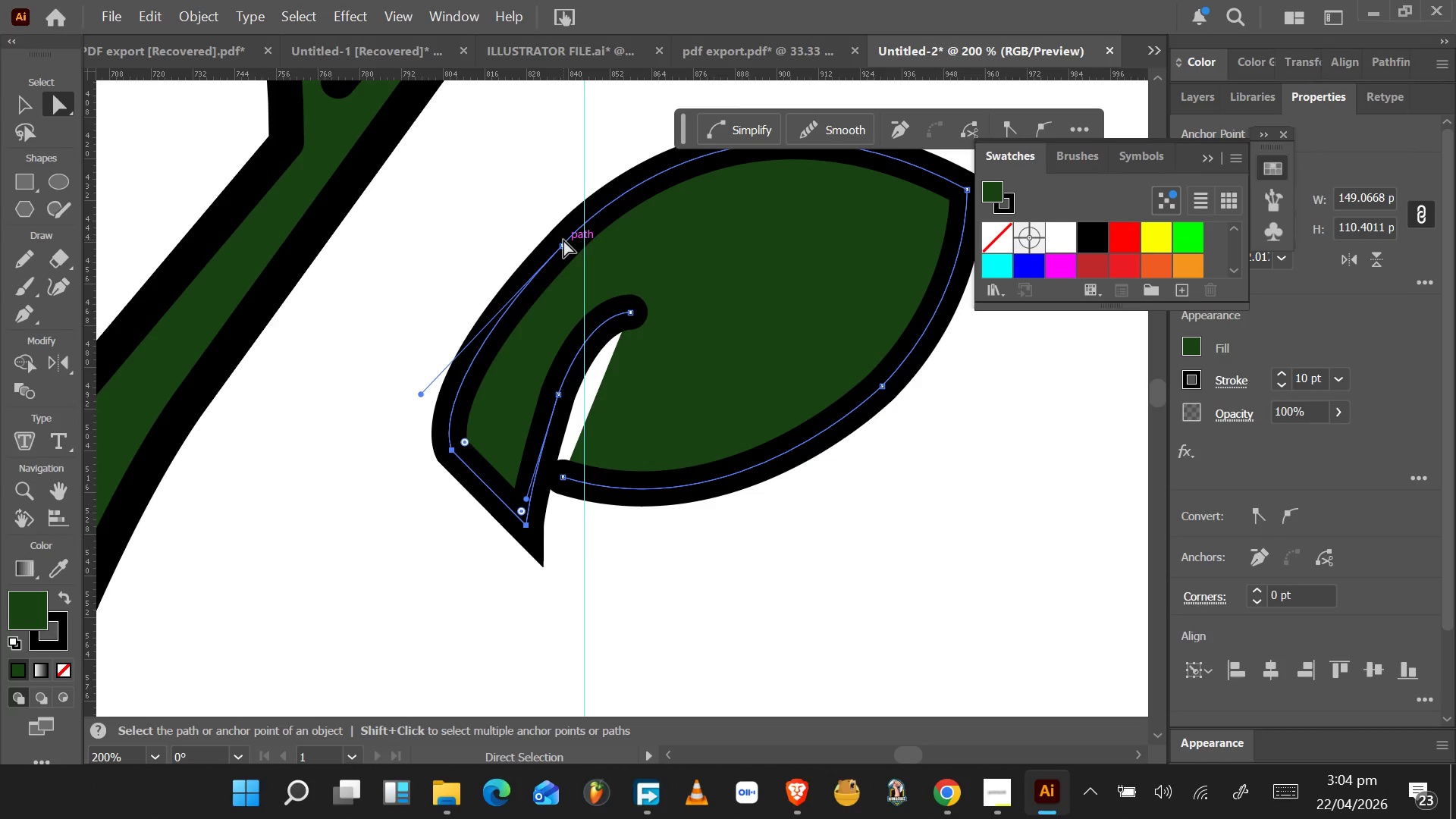 
left_click([563, 244])
 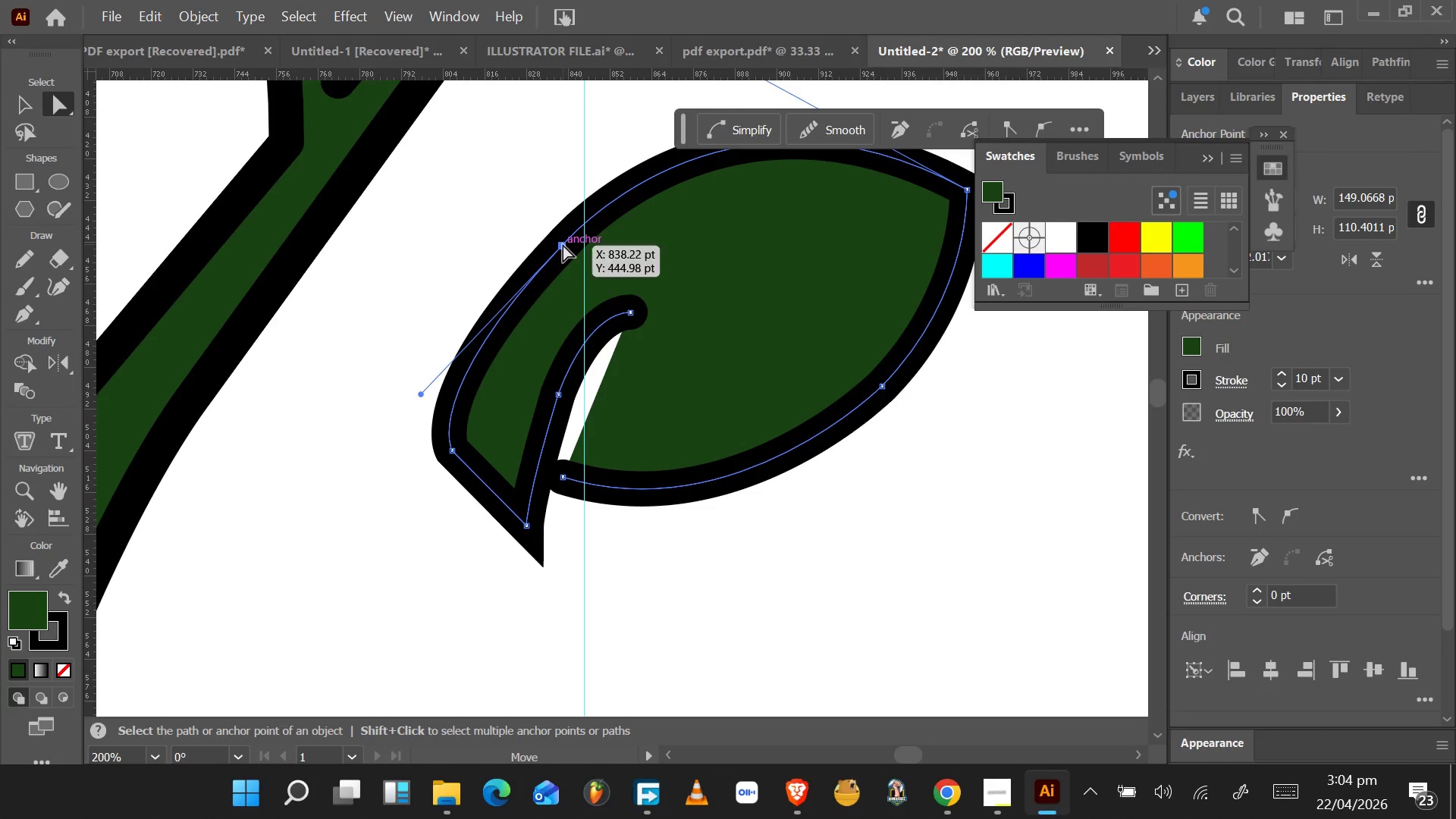 
left_click_drag(start_coordinate=[563, 244], to_coordinate=[601, 175])
 